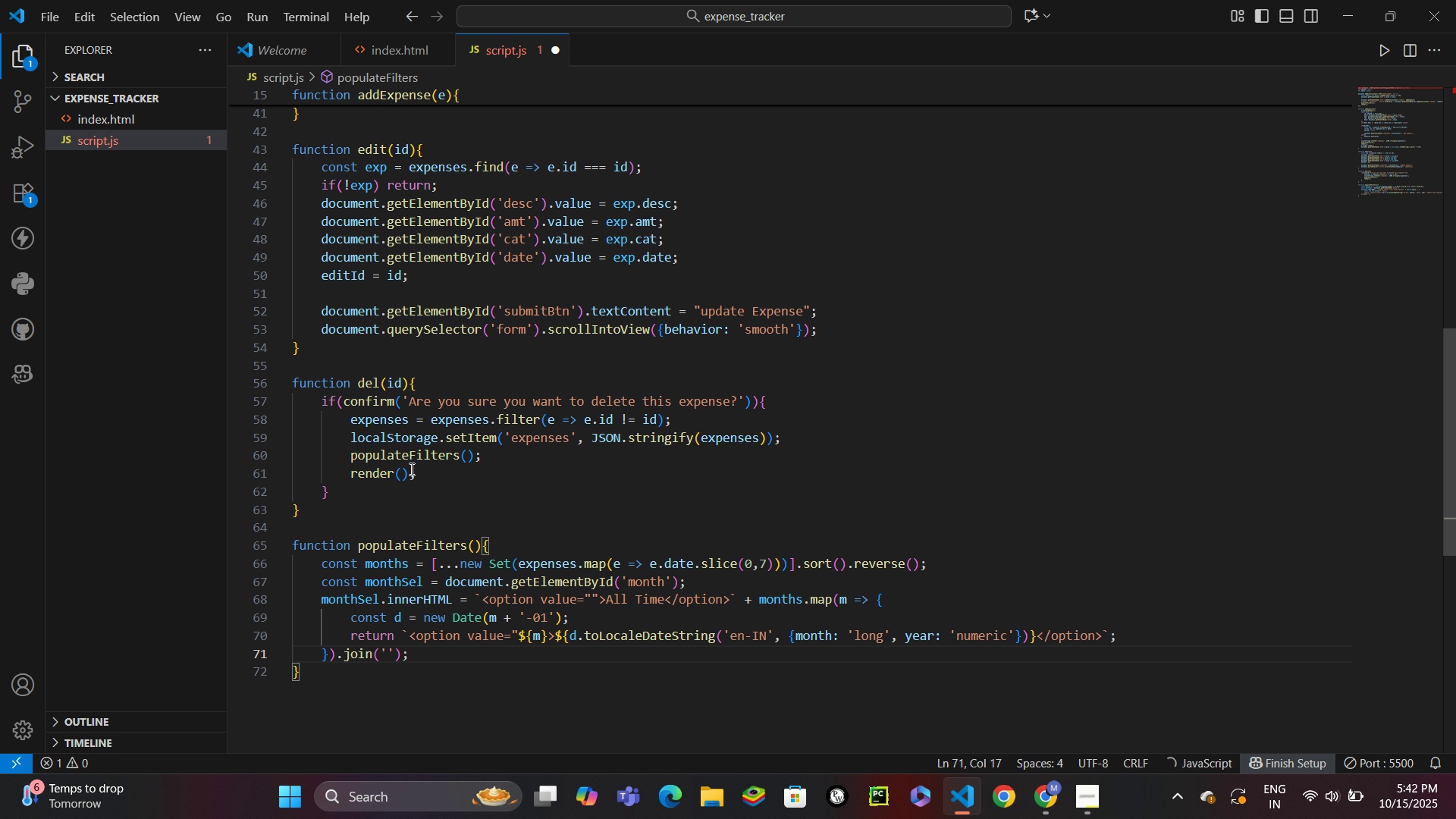 
key(Enter)
 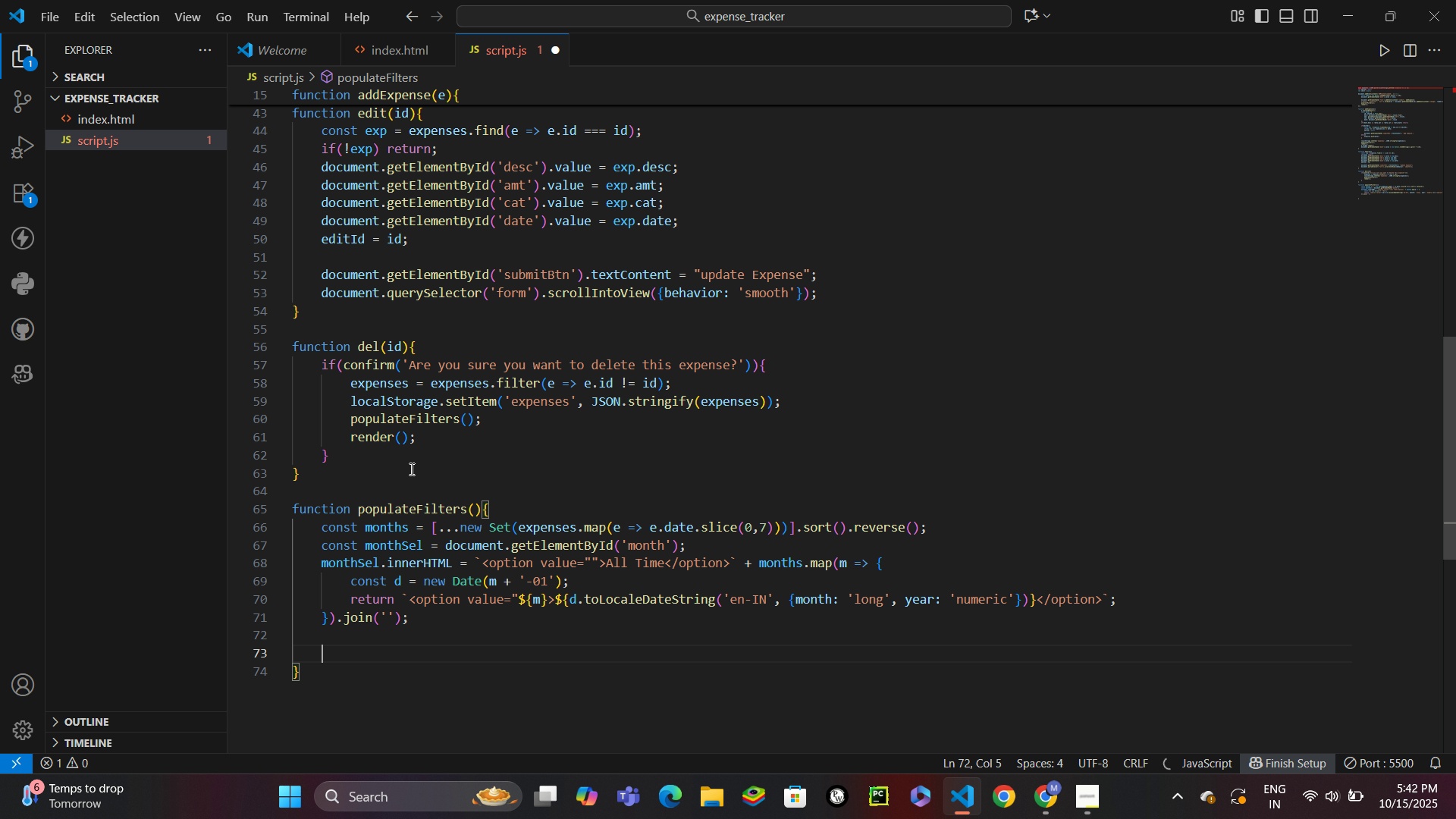 
key(Enter)
 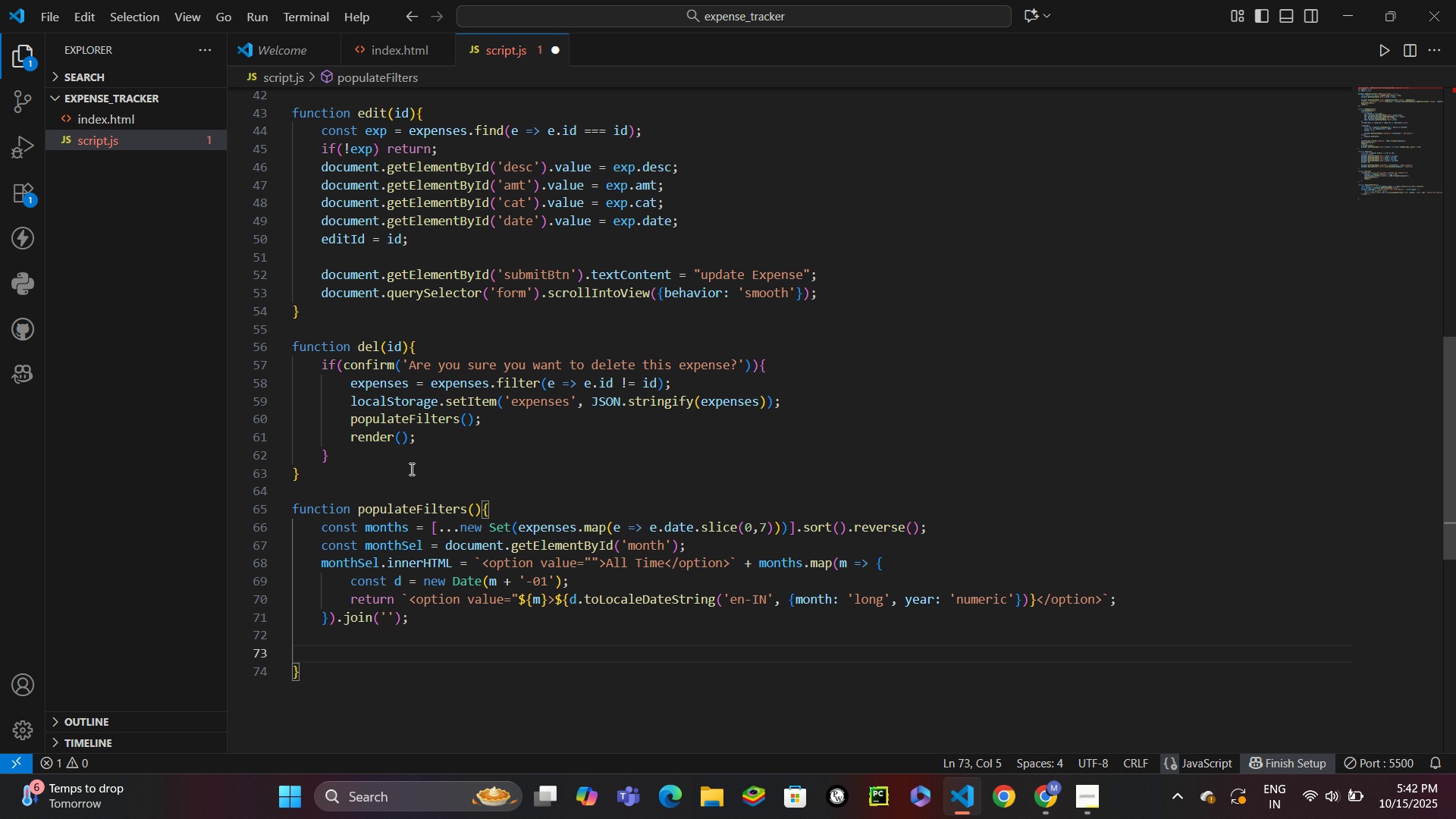 
type(const cats)
key(Backspace)
type(Sel = docu)
 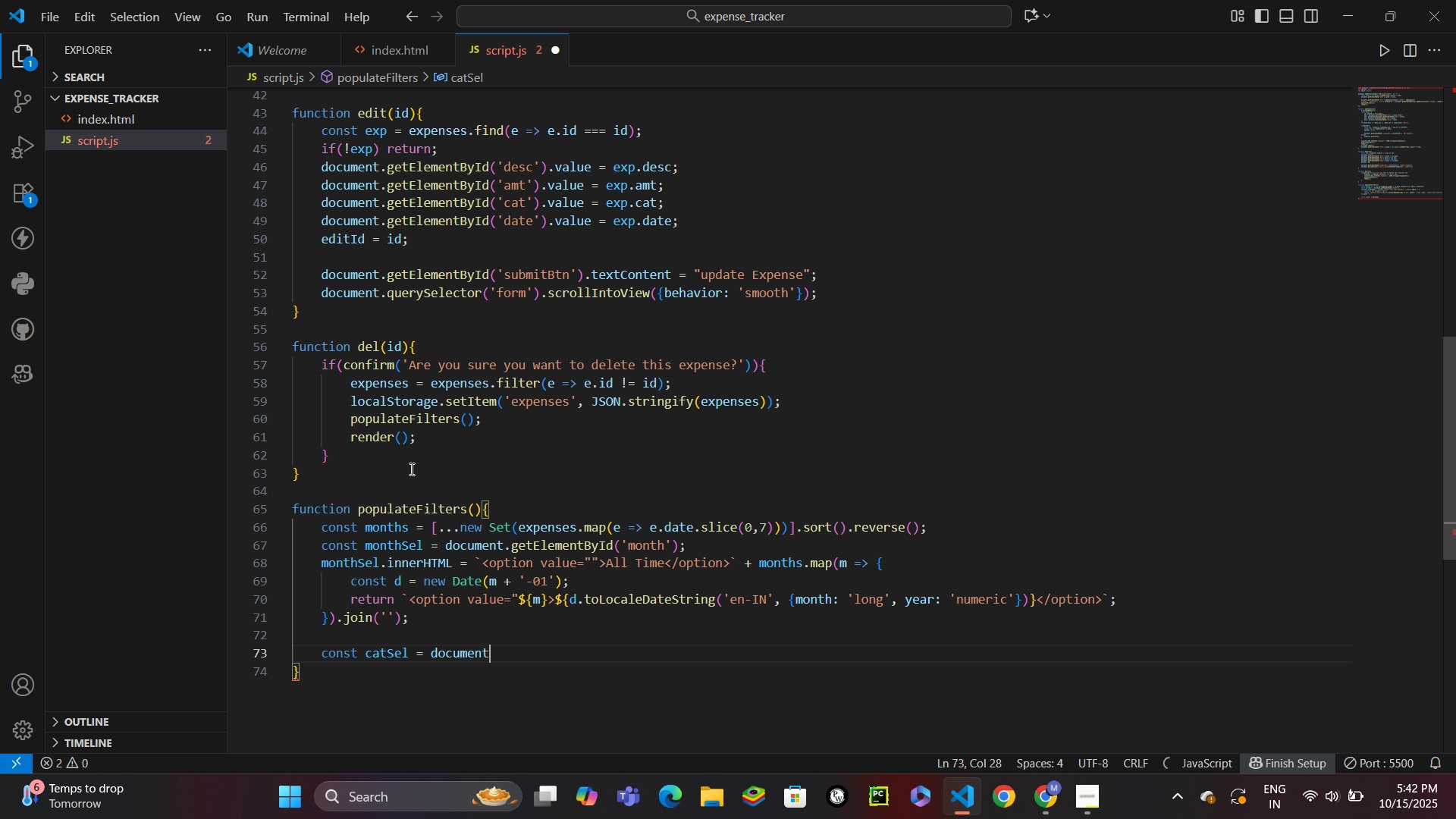 
key(Enter)
 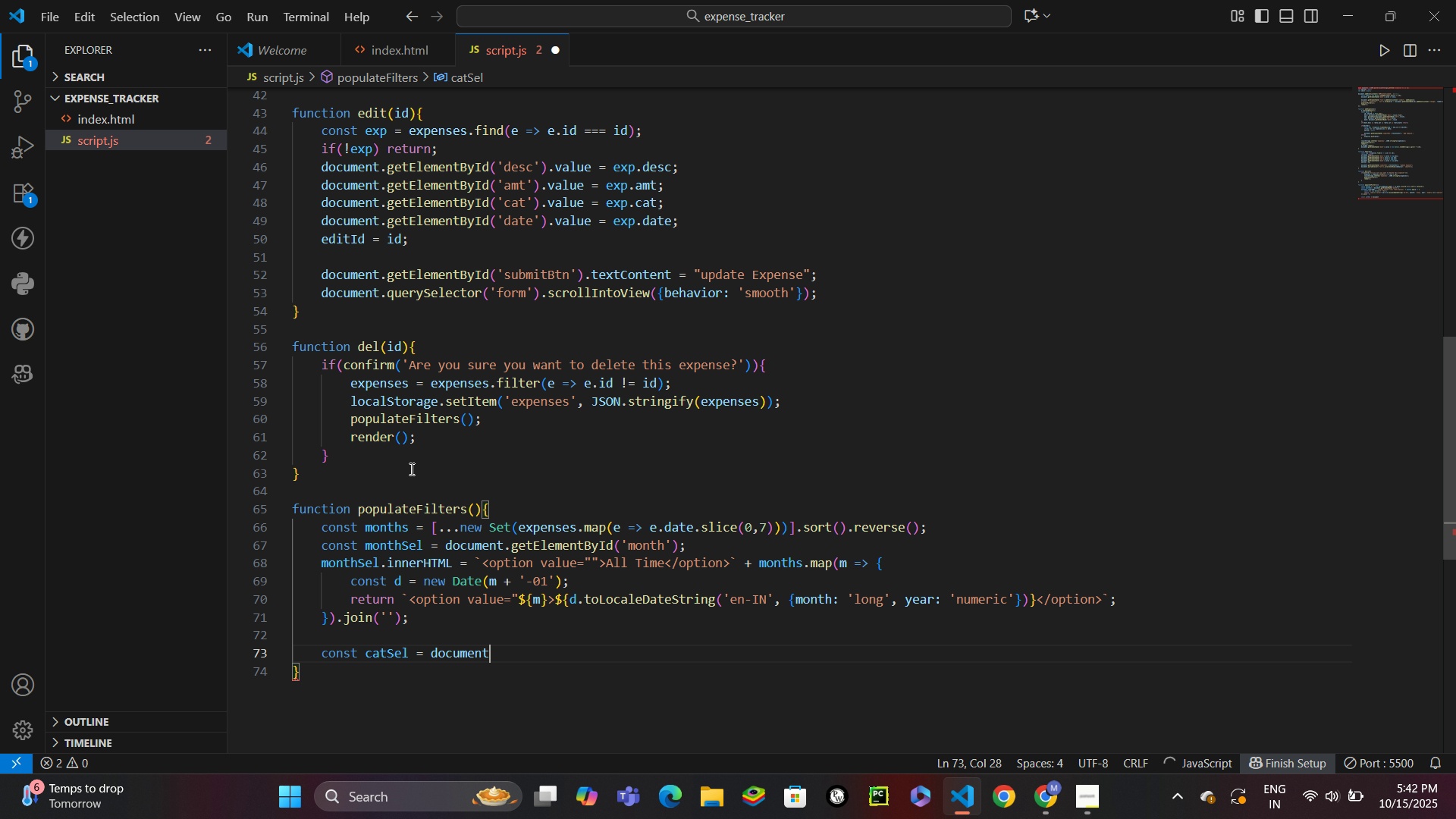 
type(.get)
 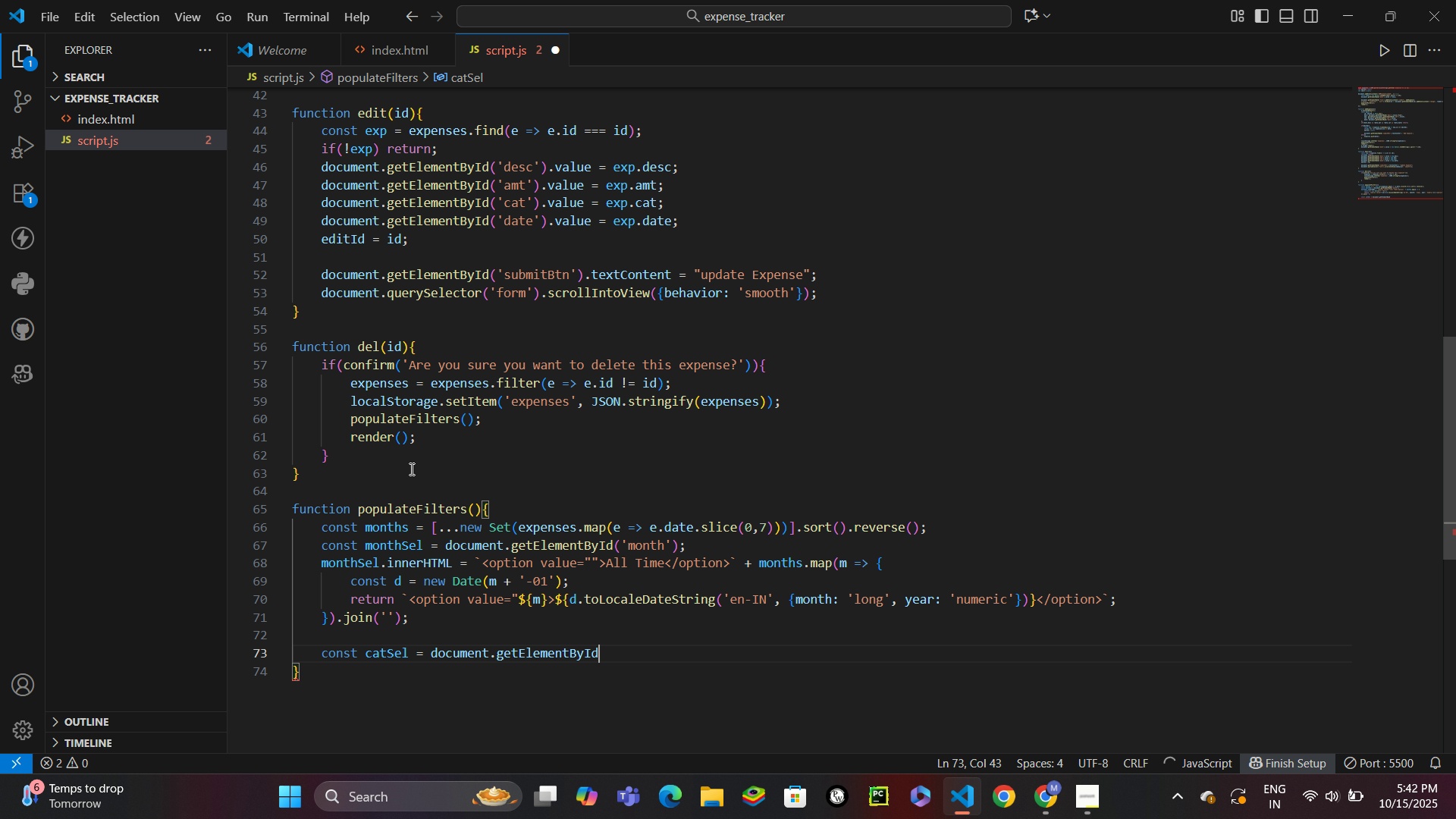 
key(Enter)
 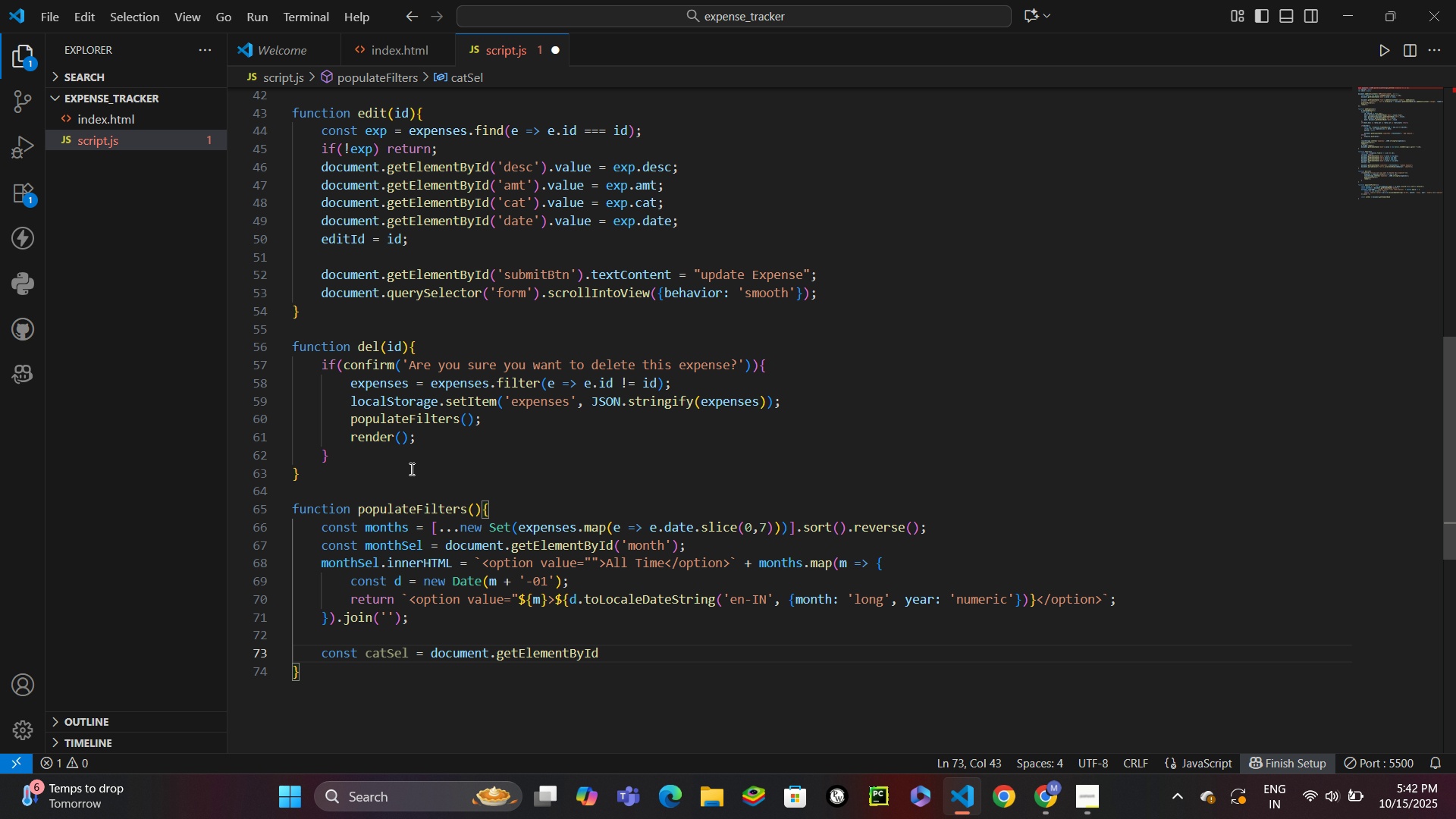 
type(('catFilter)
 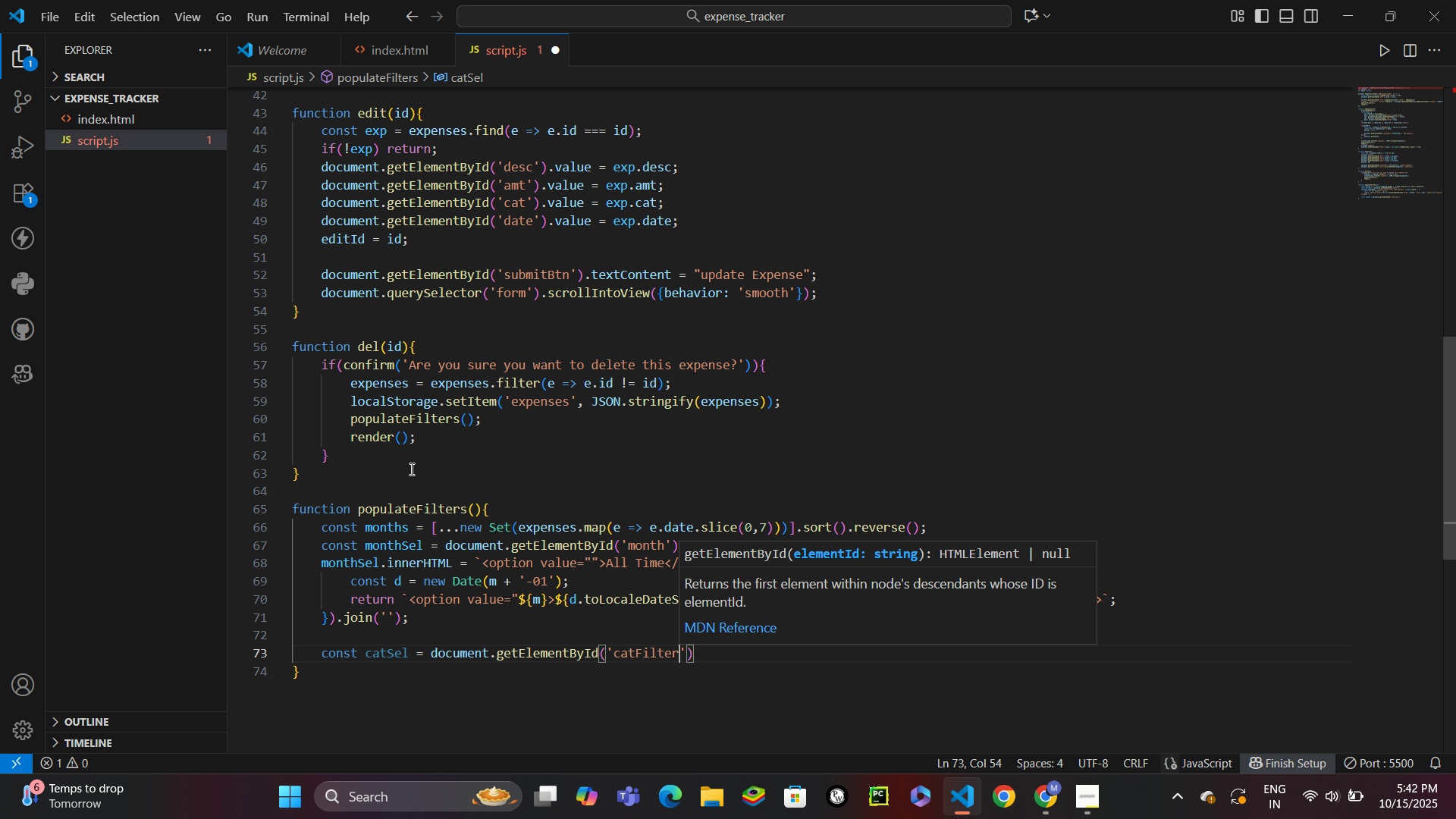 
key(ArrowRight)
 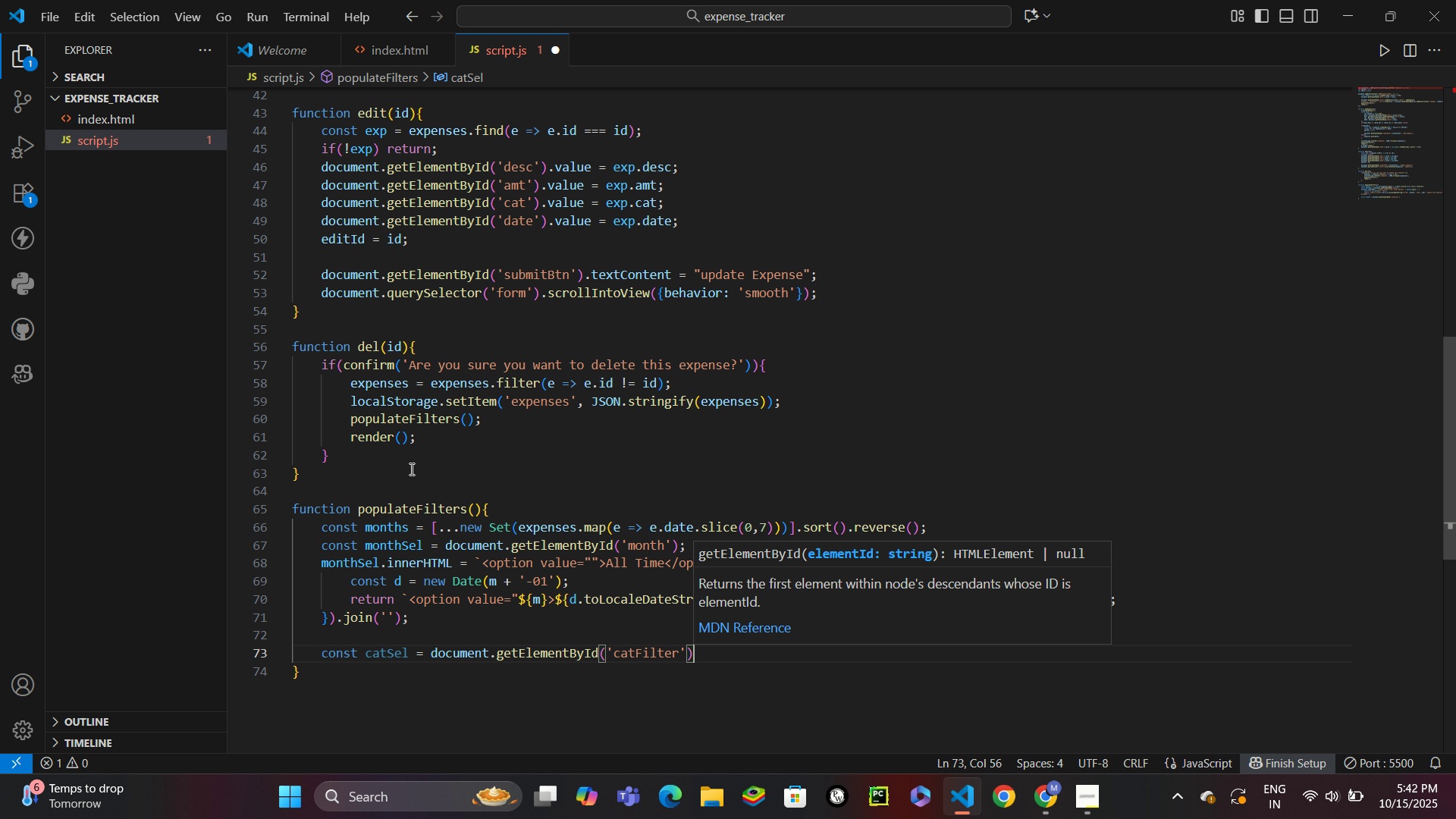 
key(ArrowRight)
 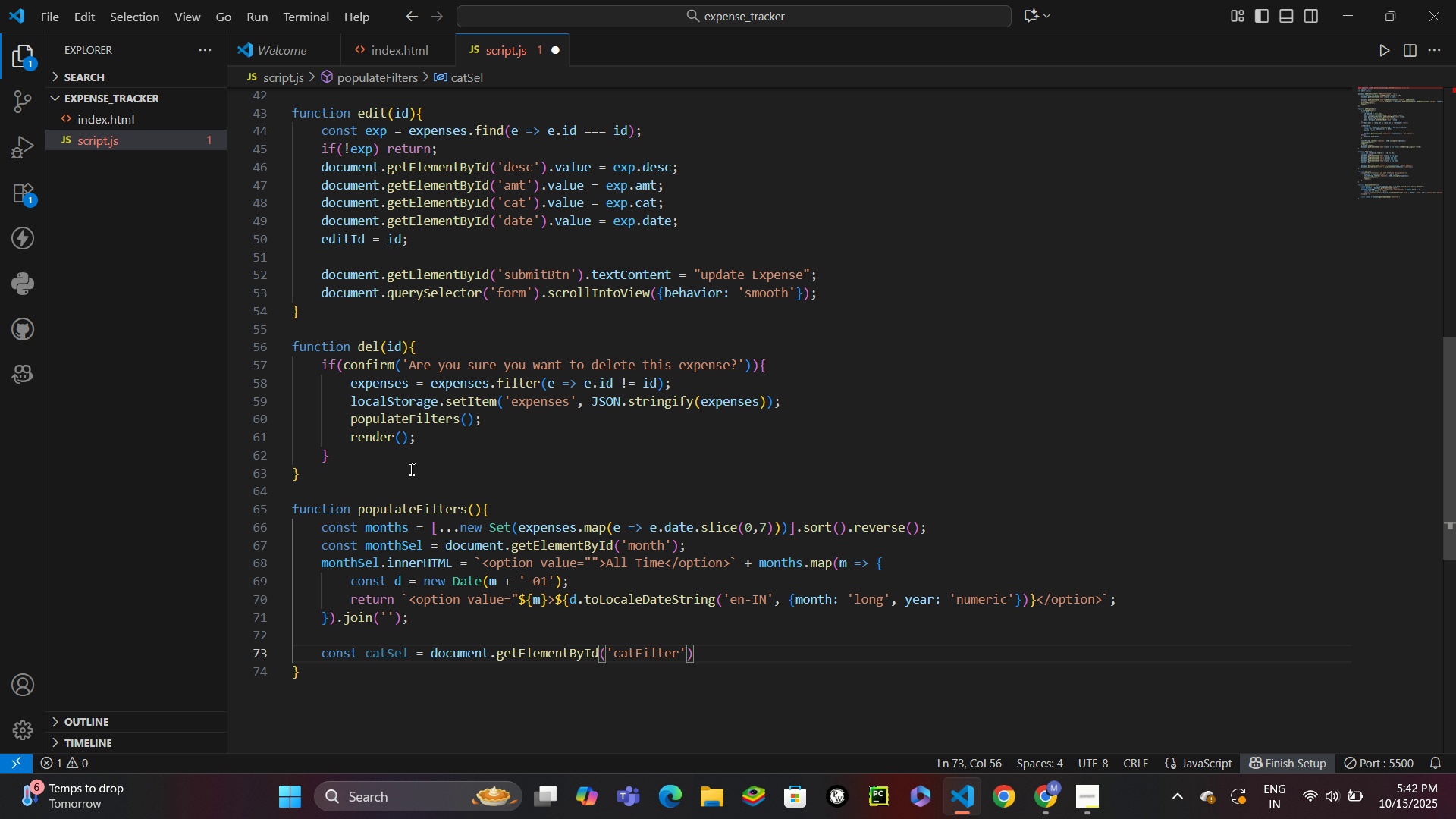 
key(Semicolon)
 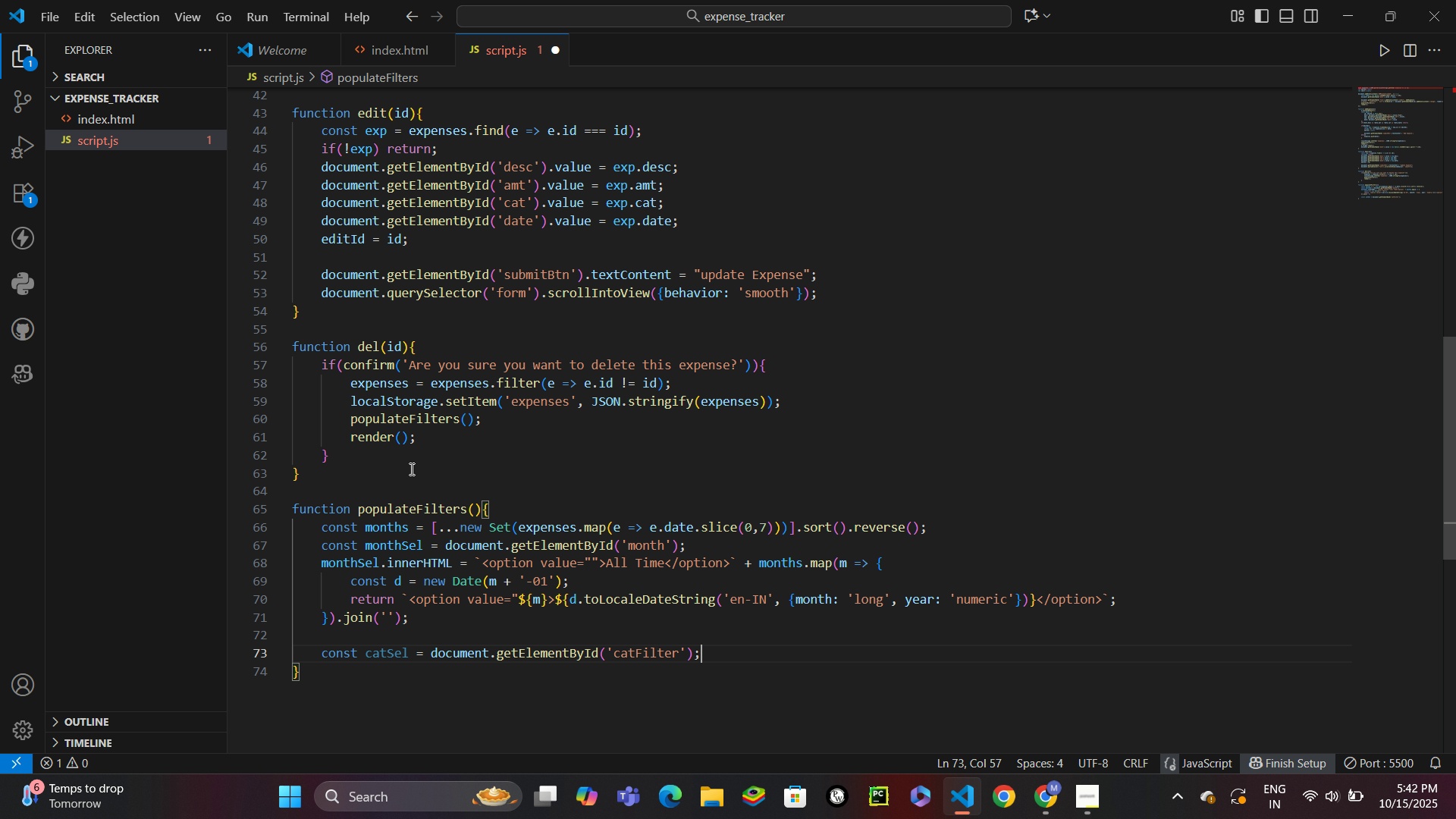 
key(Enter)
 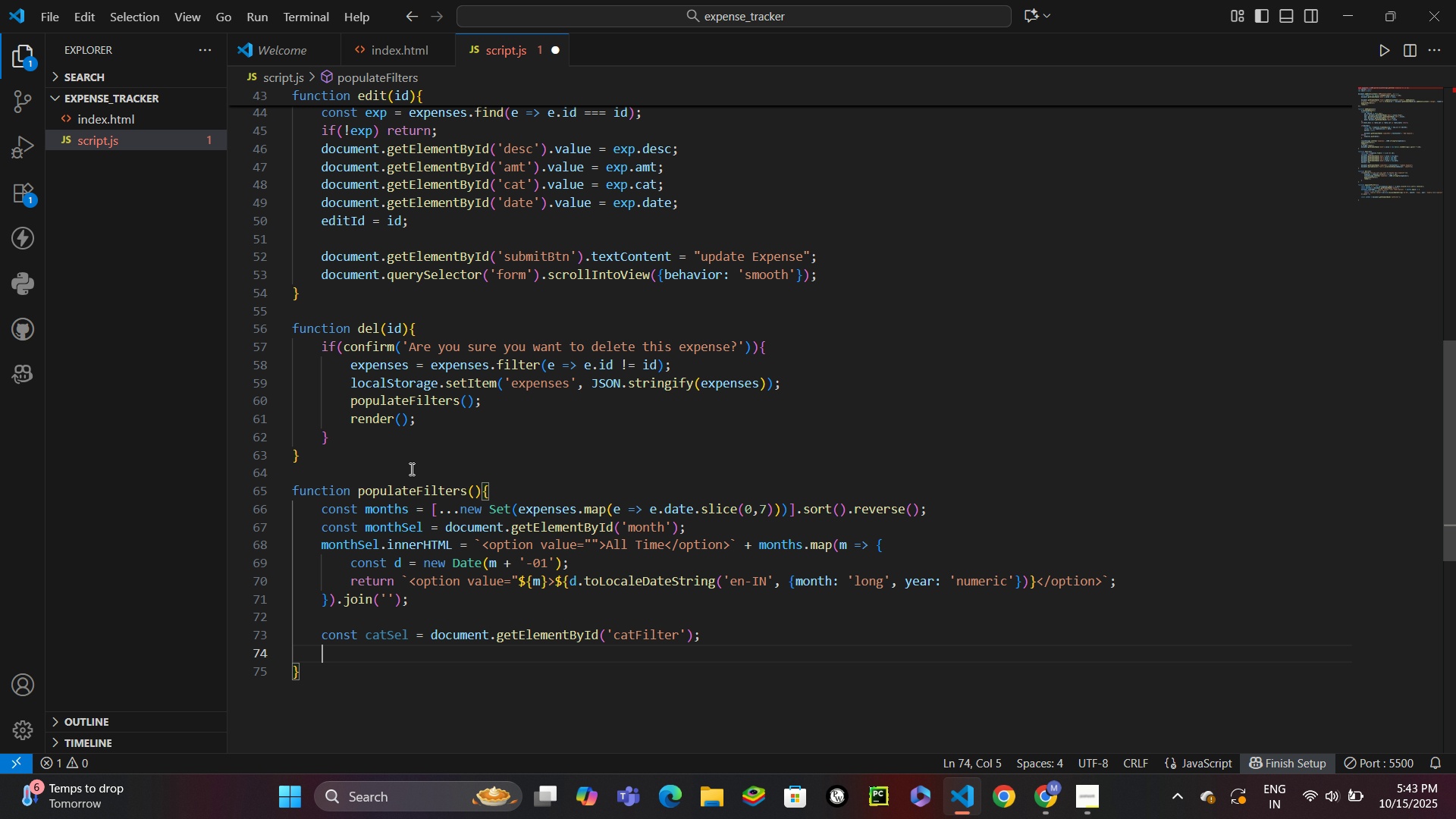 
wait(6.22)
 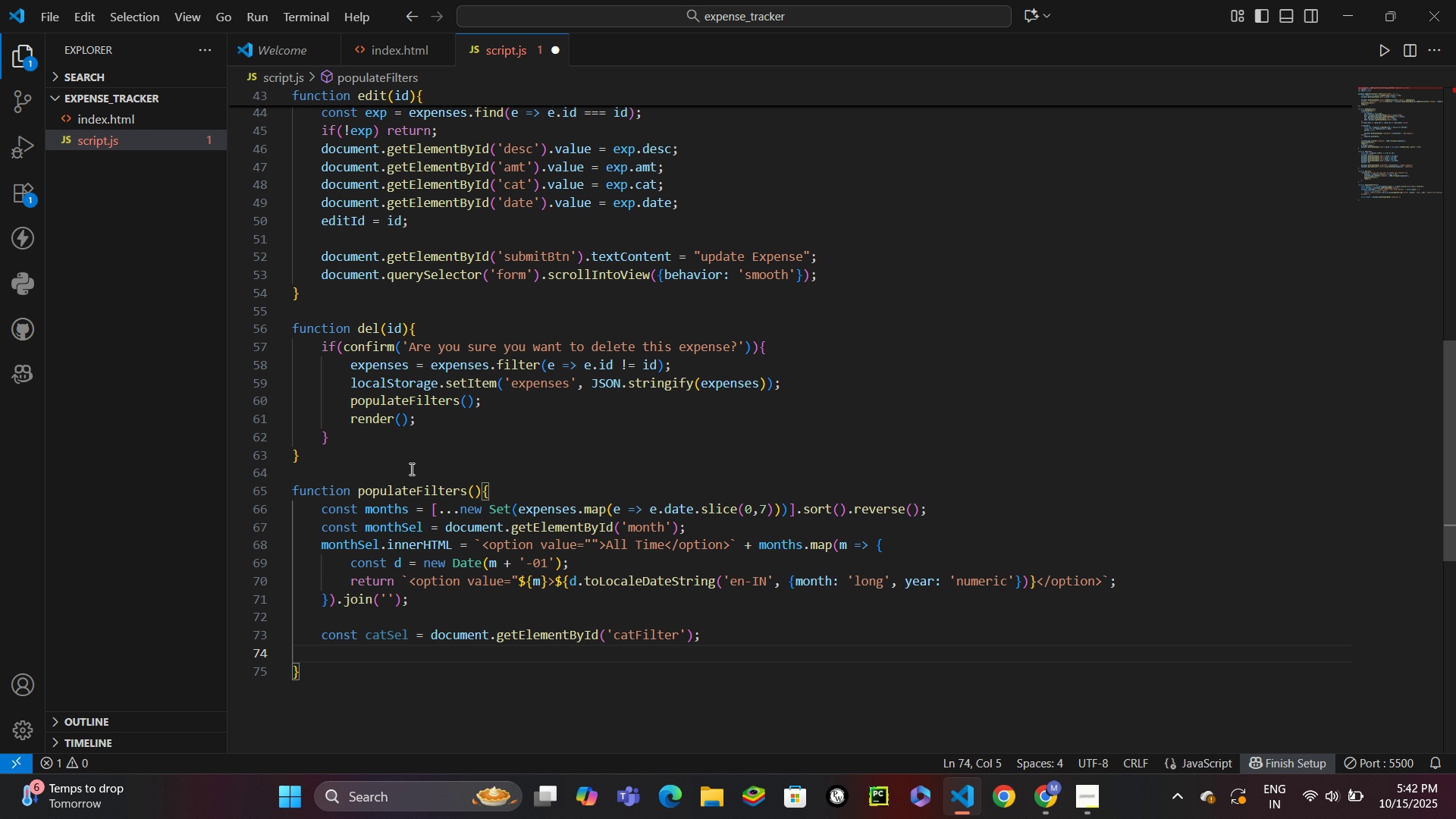 
type(cats)
 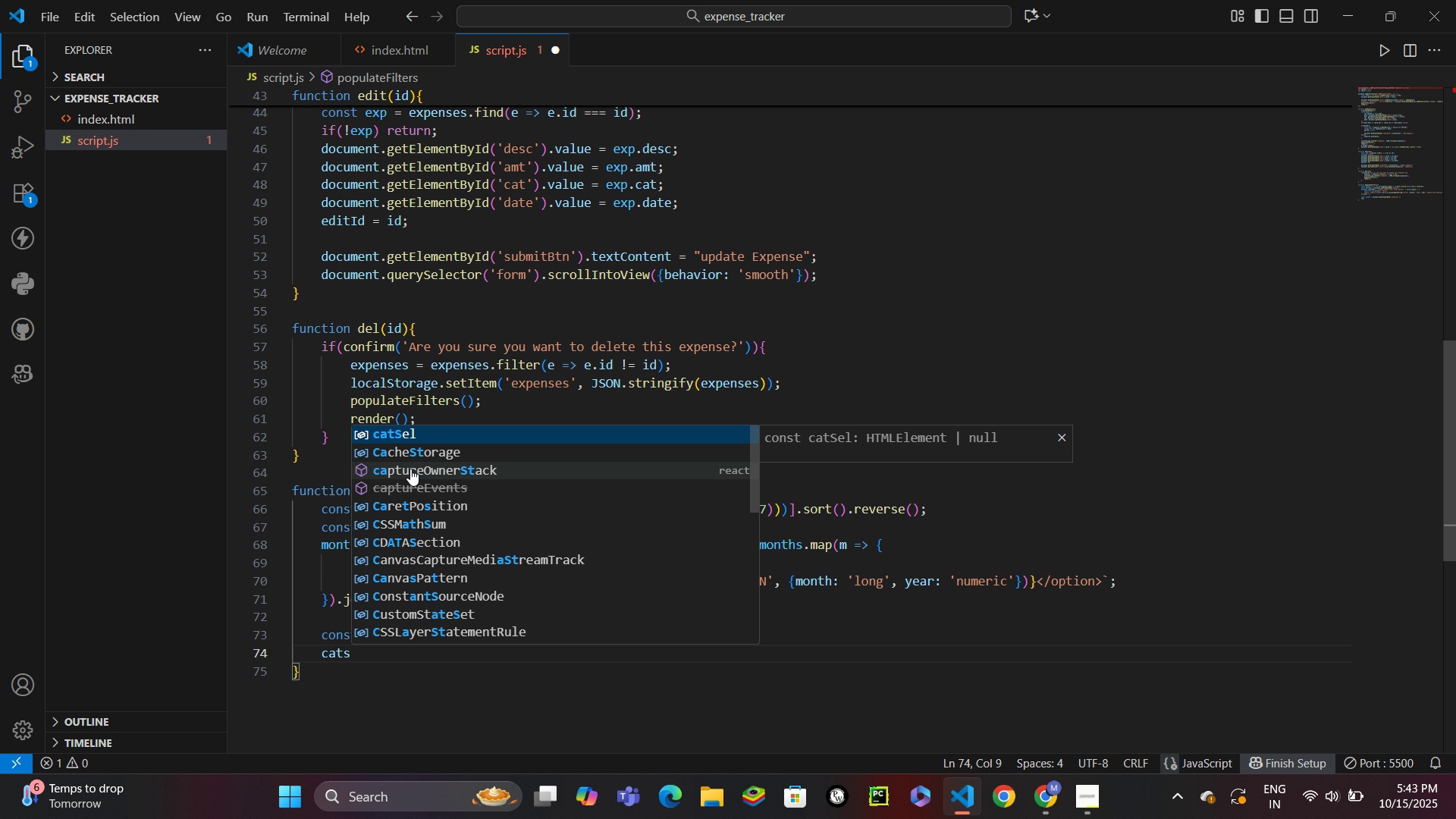 
key(Enter)
 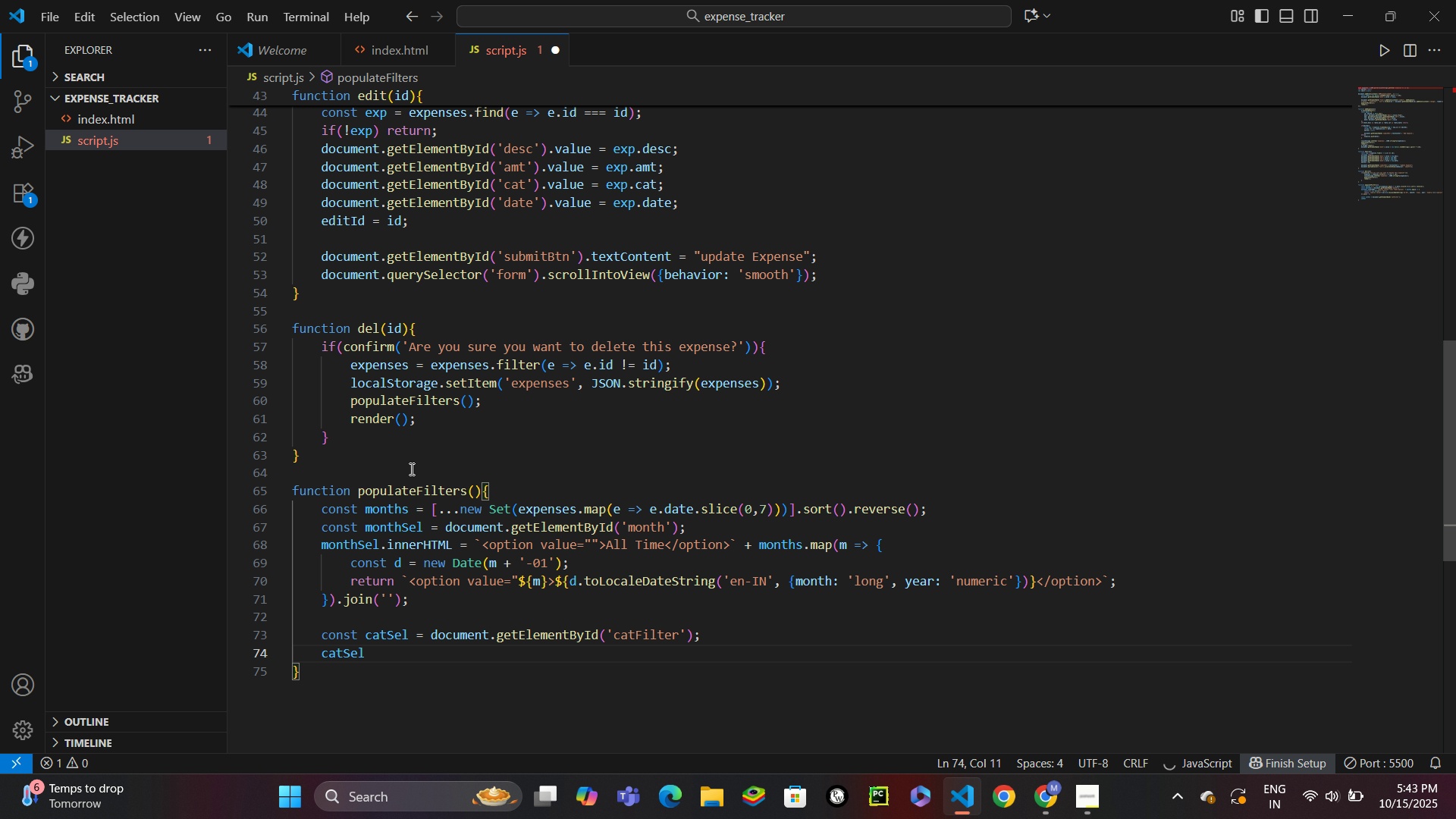 
type(.inn)
 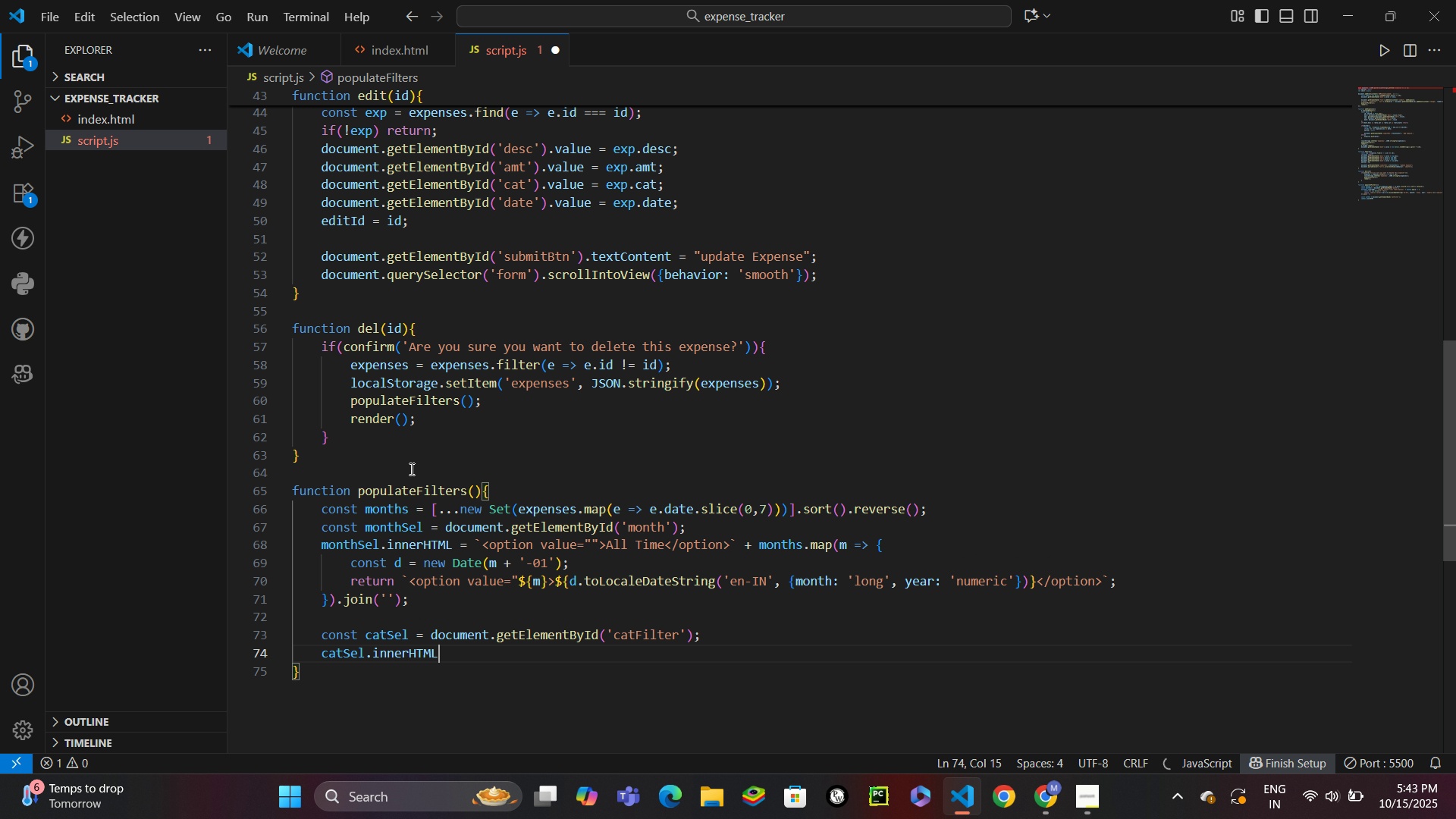 
key(Enter)
 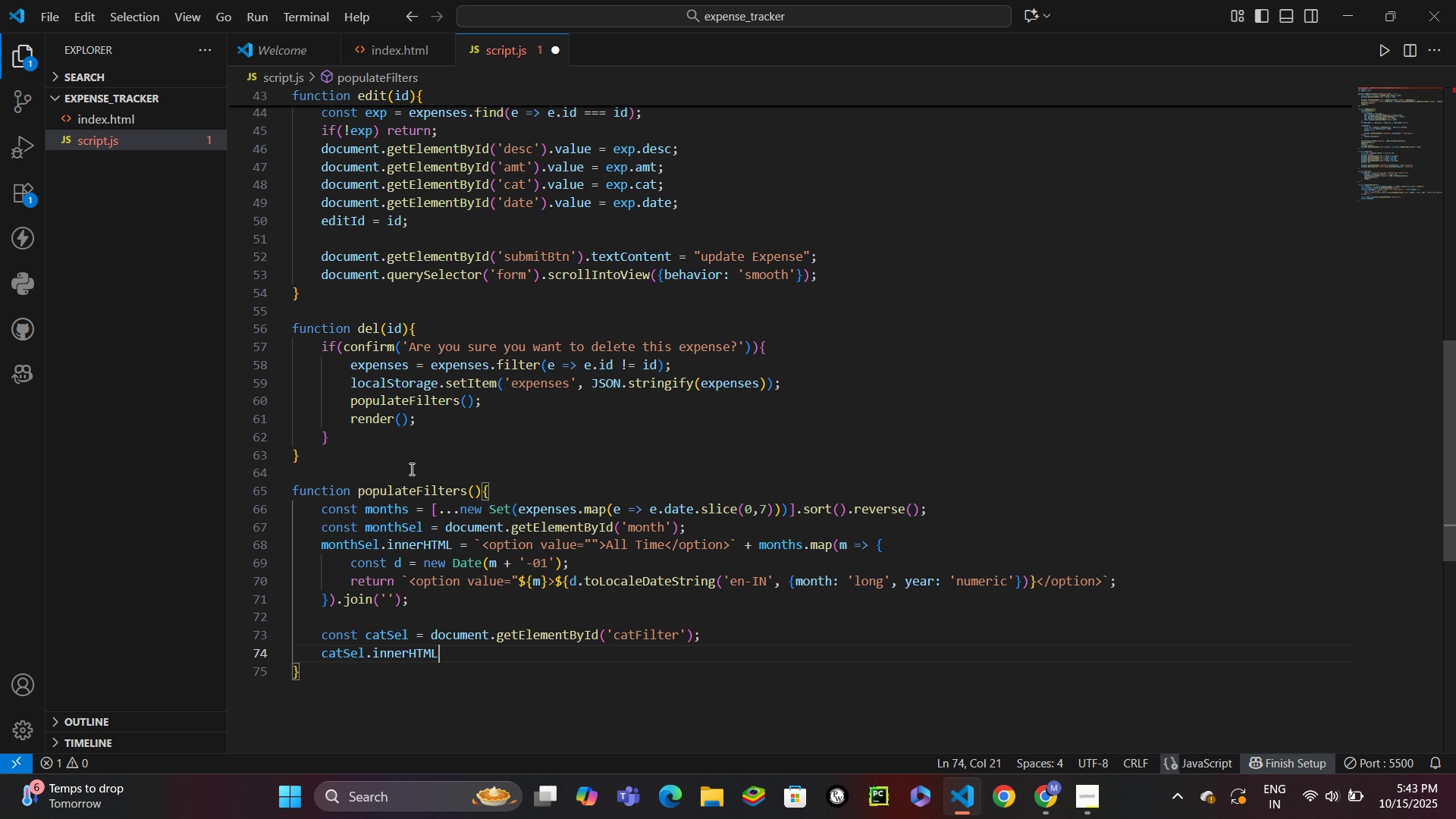 
type( = `<option value)
 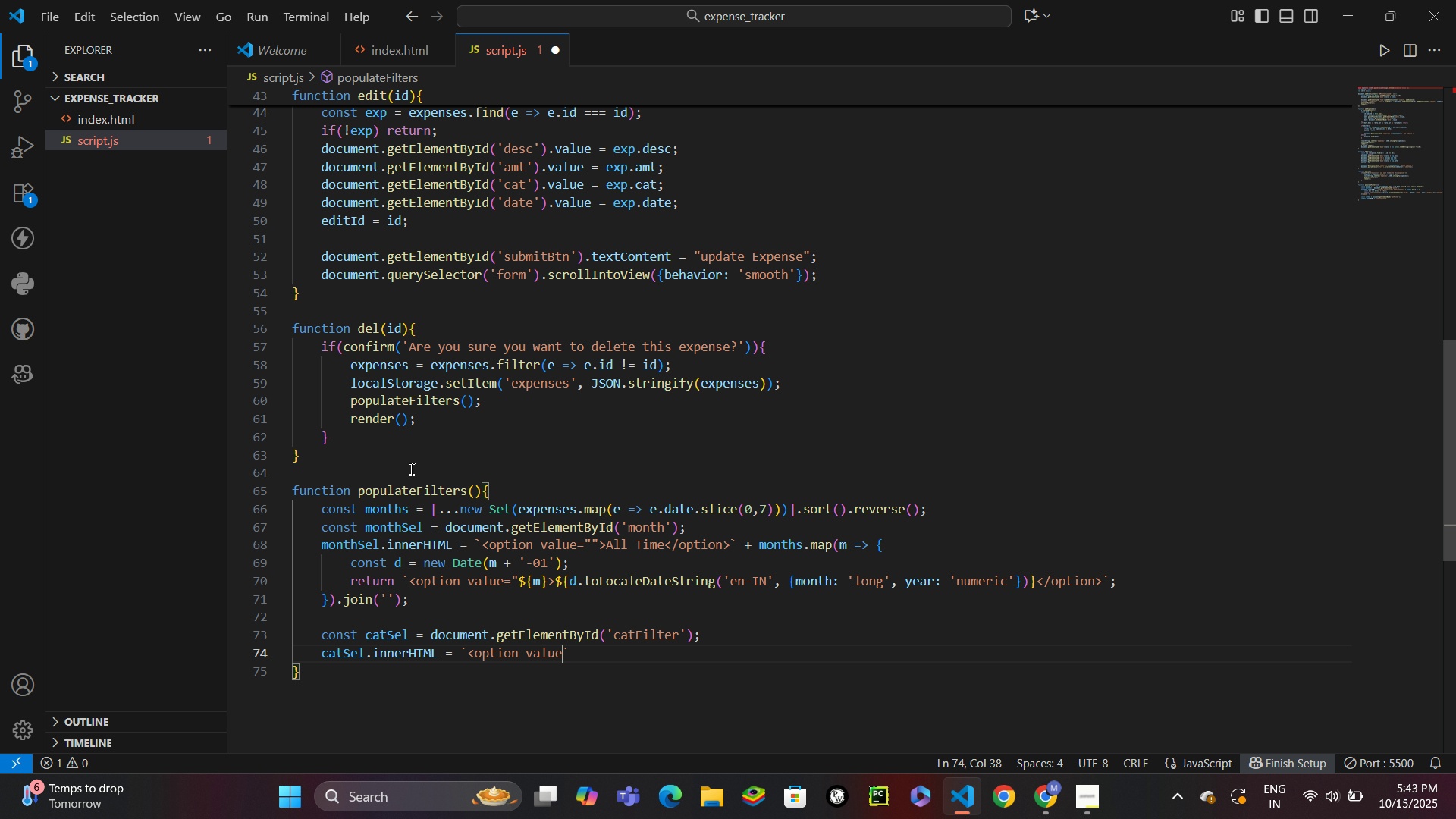 
key(Equal)
 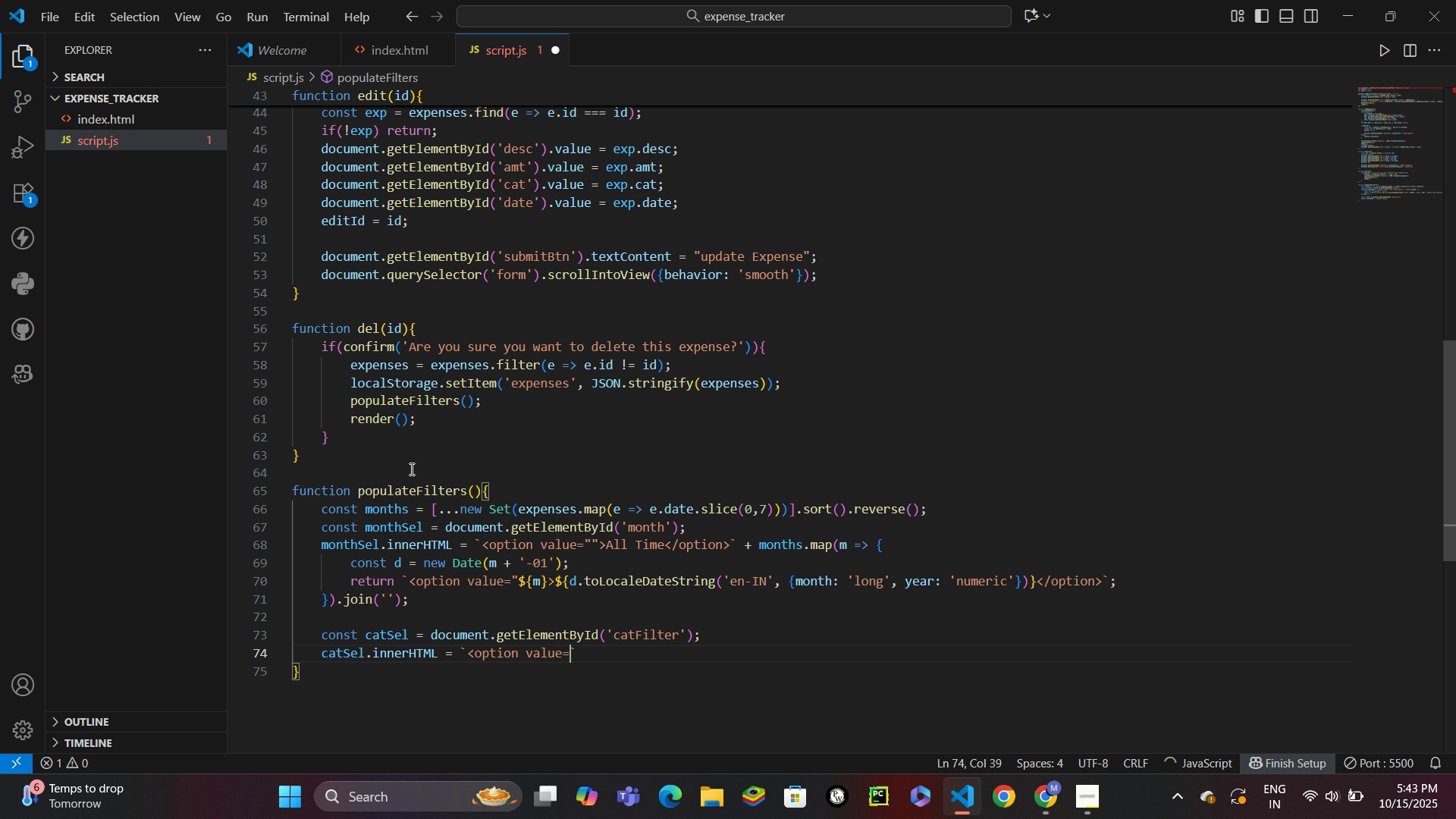 
key(Shift+Quote)
 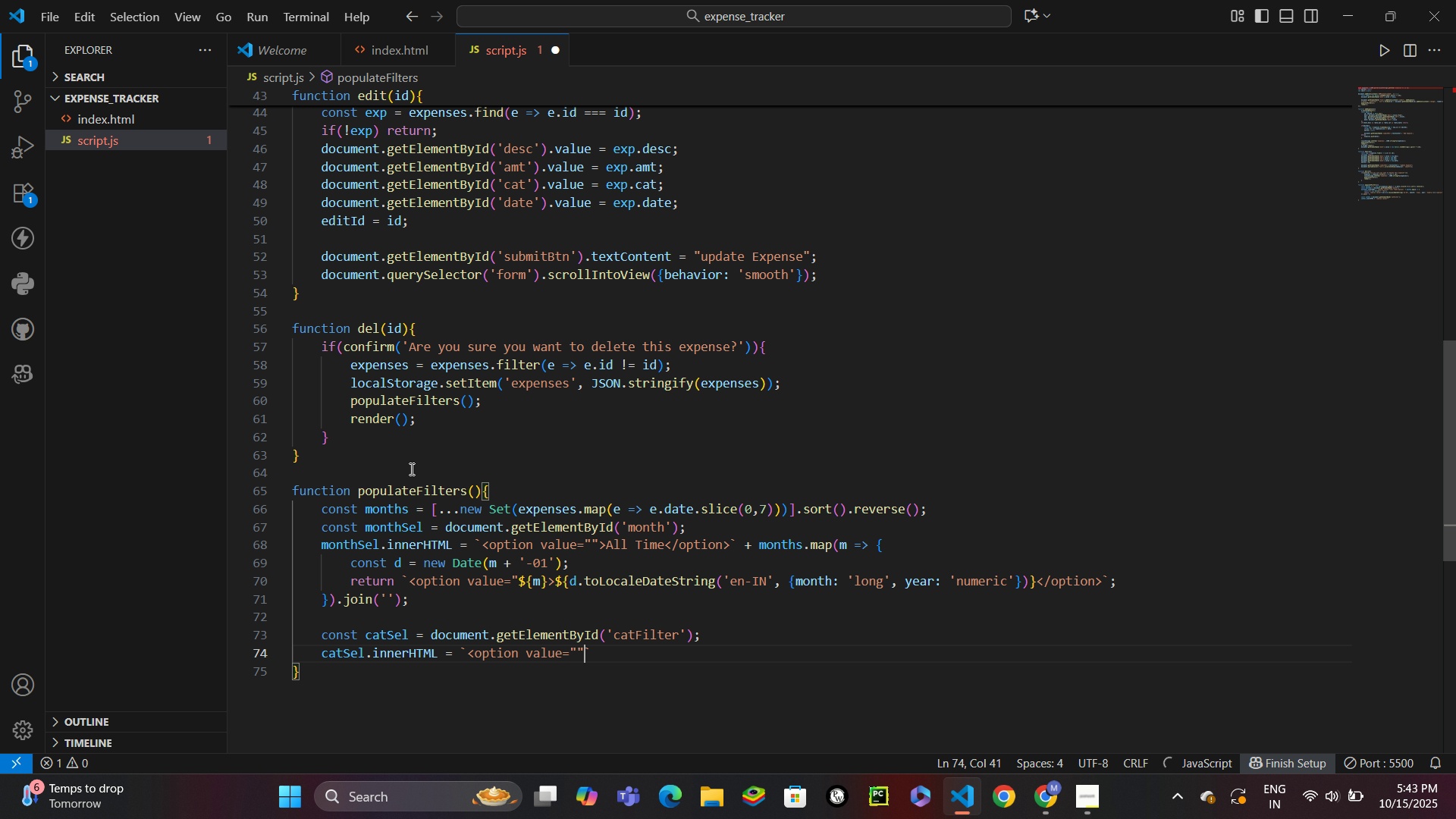 
key(Shift+Quote)
 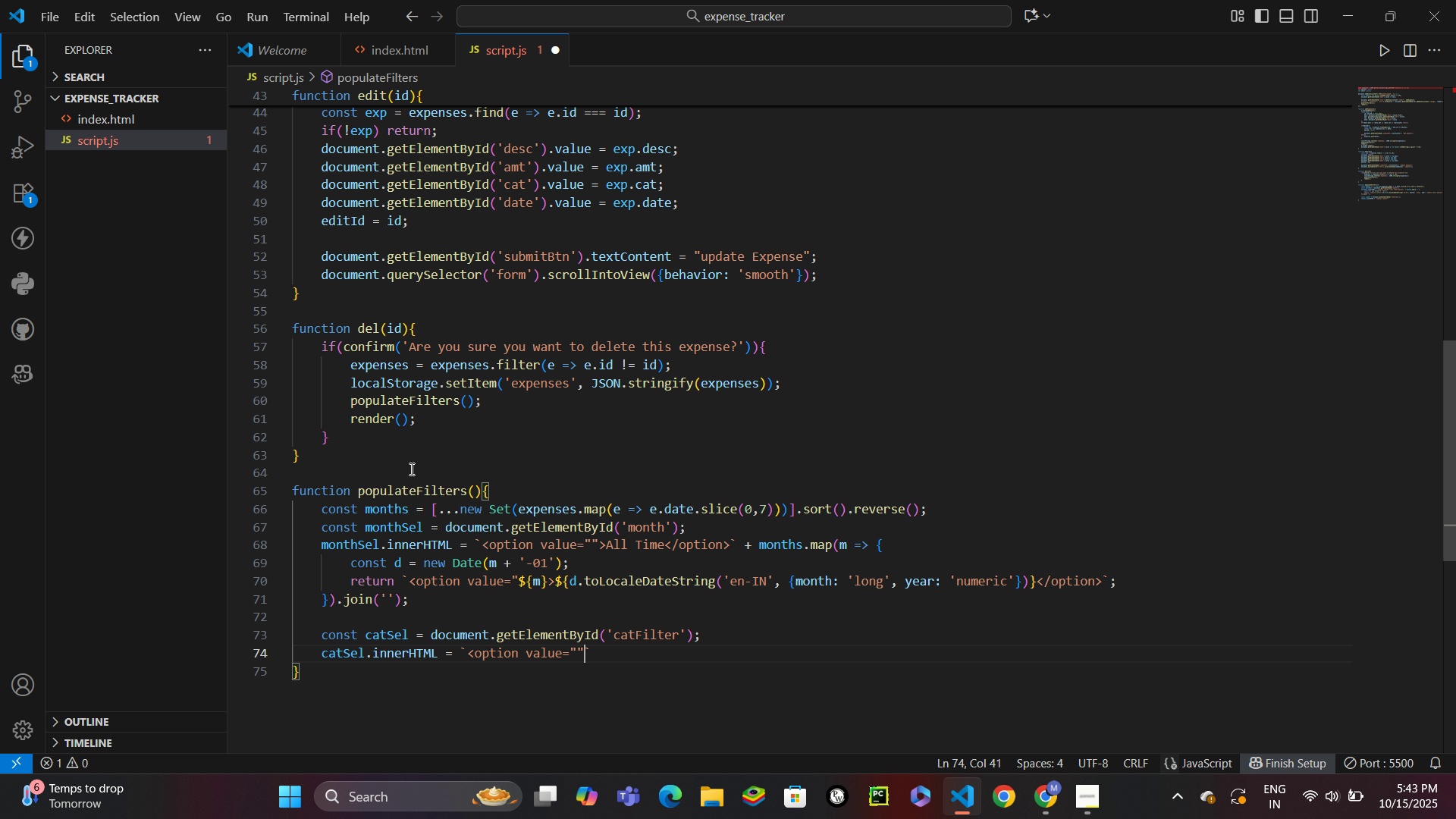 
key(Shift+Period)
 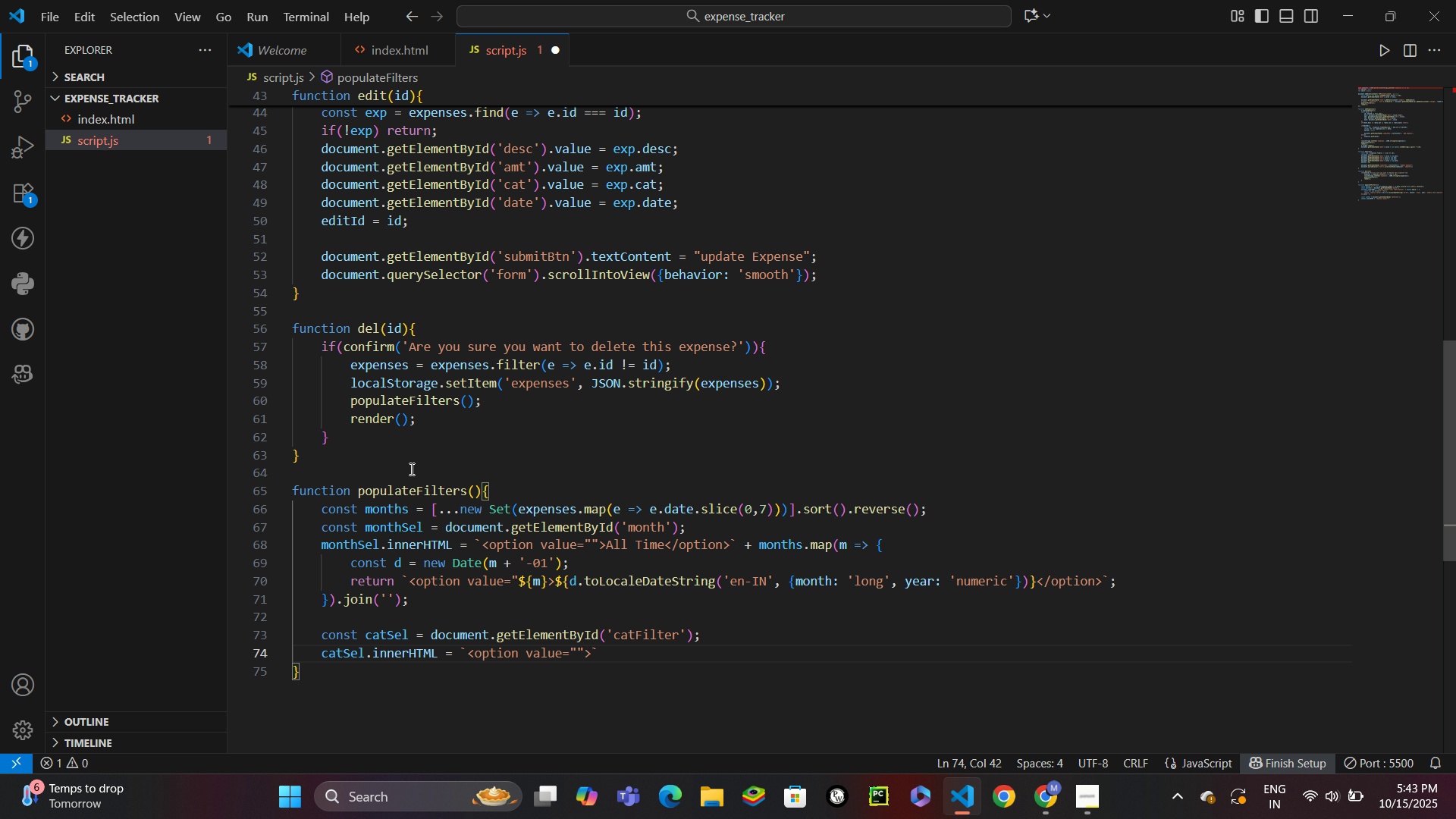 
type(All Categories</option?)
 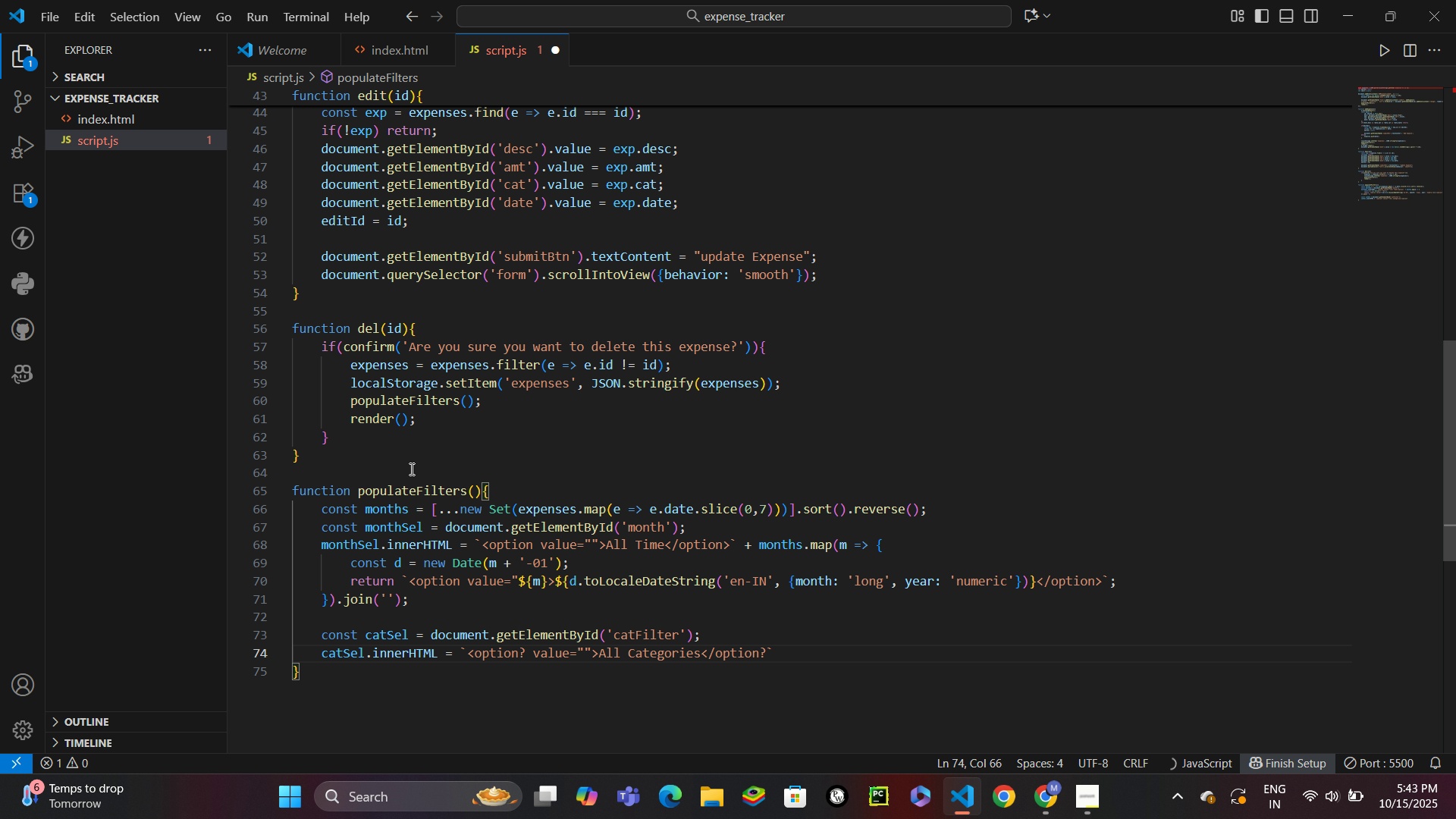 
key(ArrowRight)
 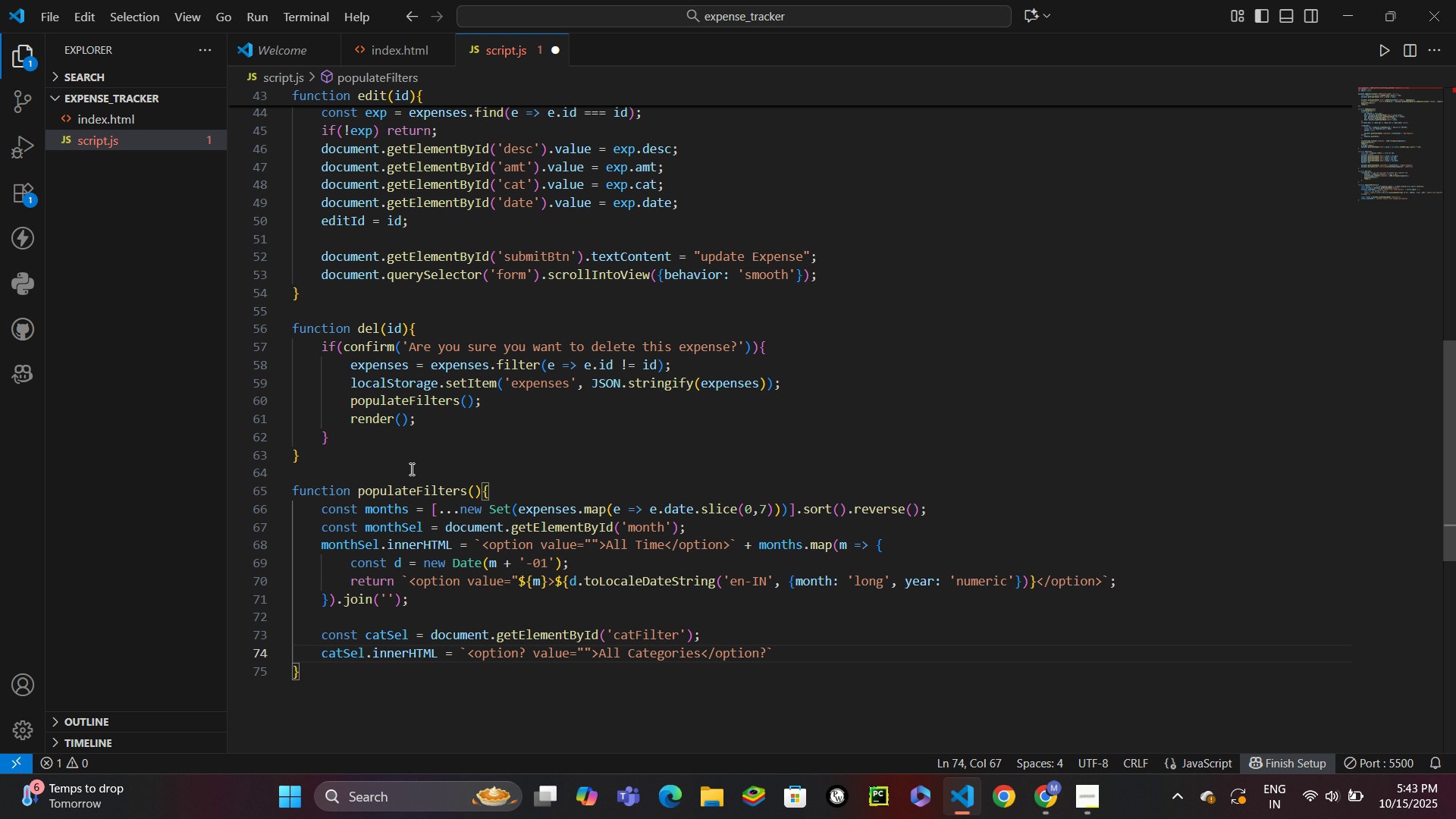 
type( )
key(Backspace)
key(Backspace)
key(Backspace)
type(>` + Ob)
 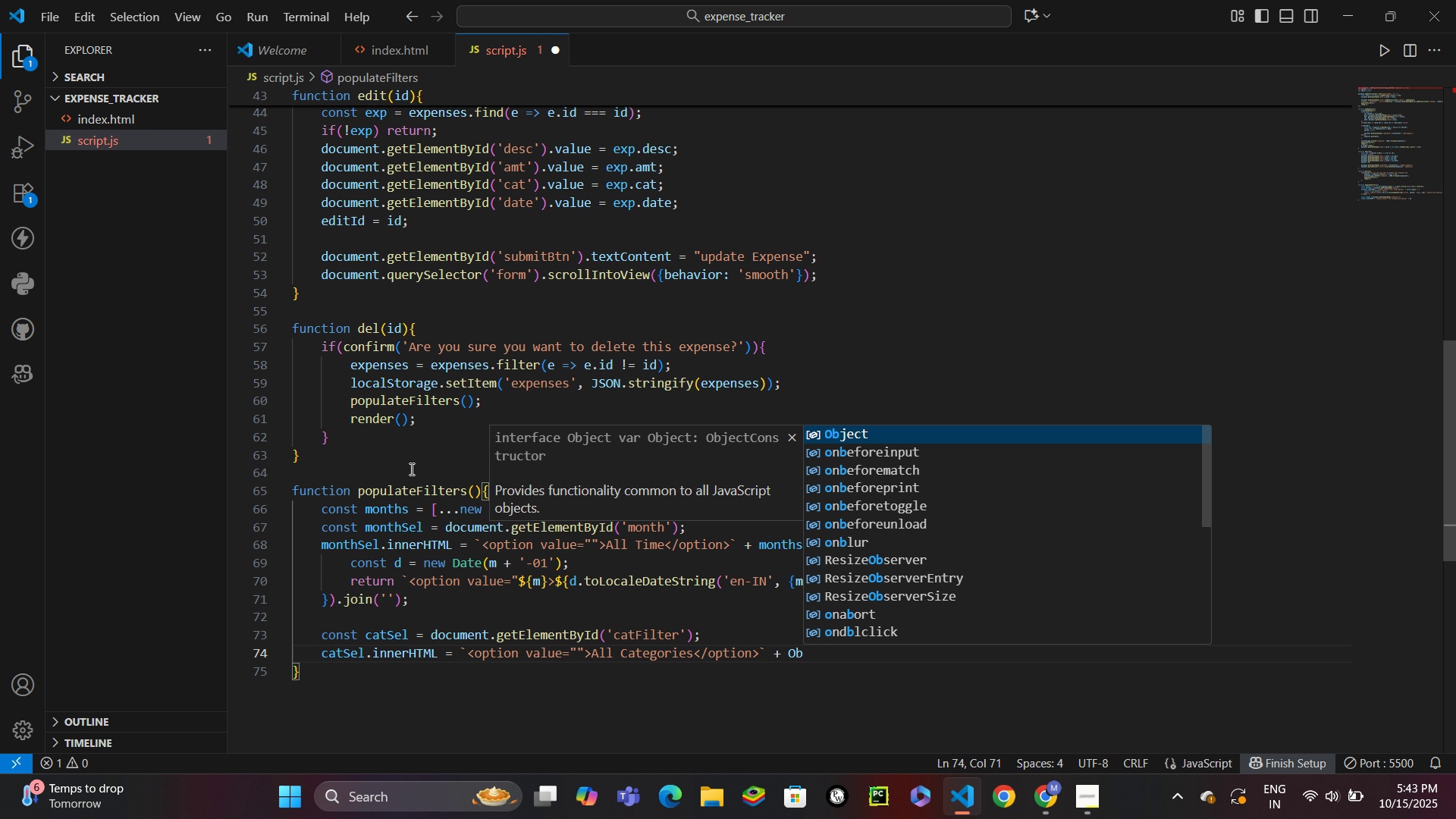 
key(Enter)
 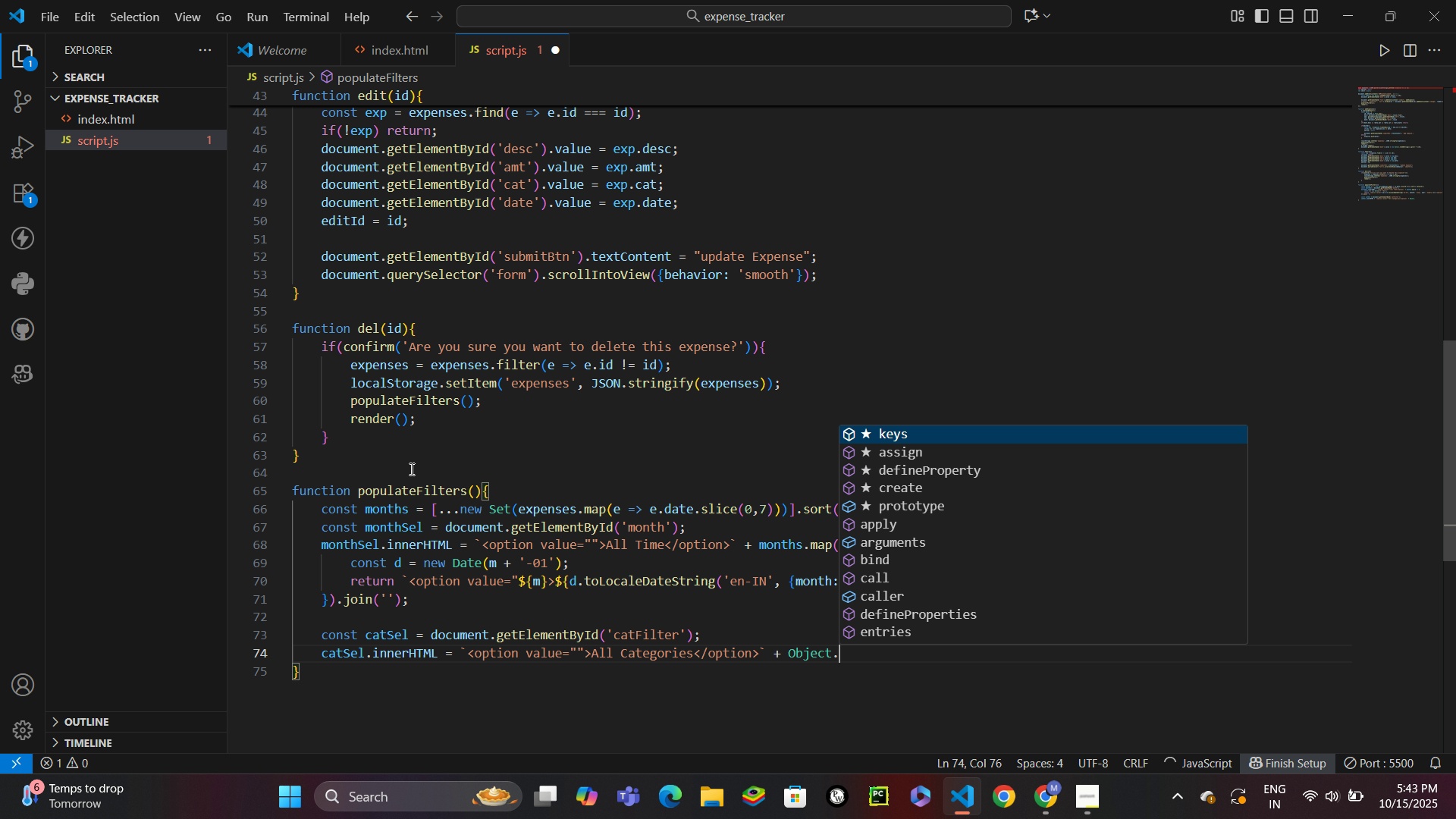 
type(.ke)
 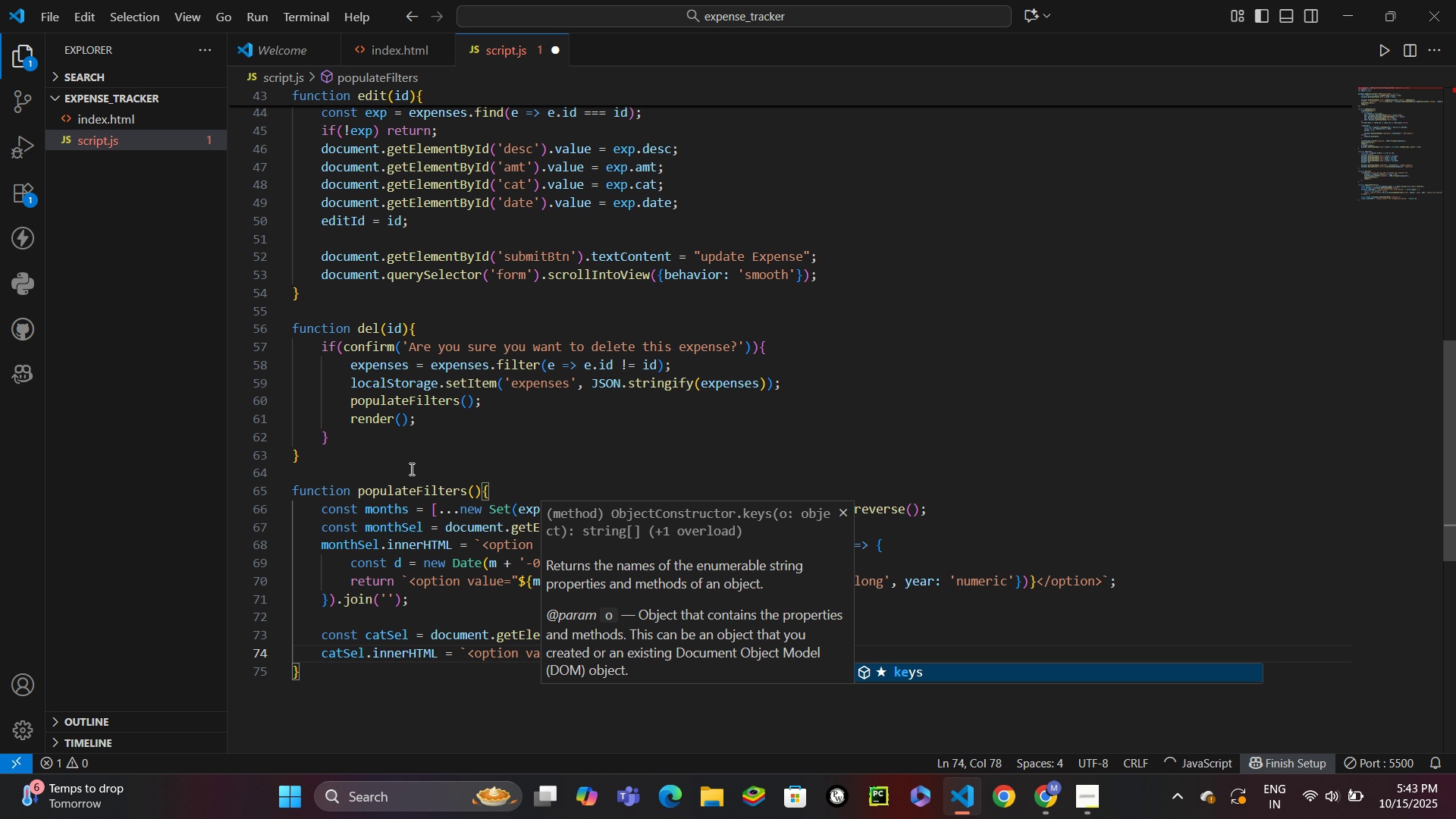 
key(Enter)
 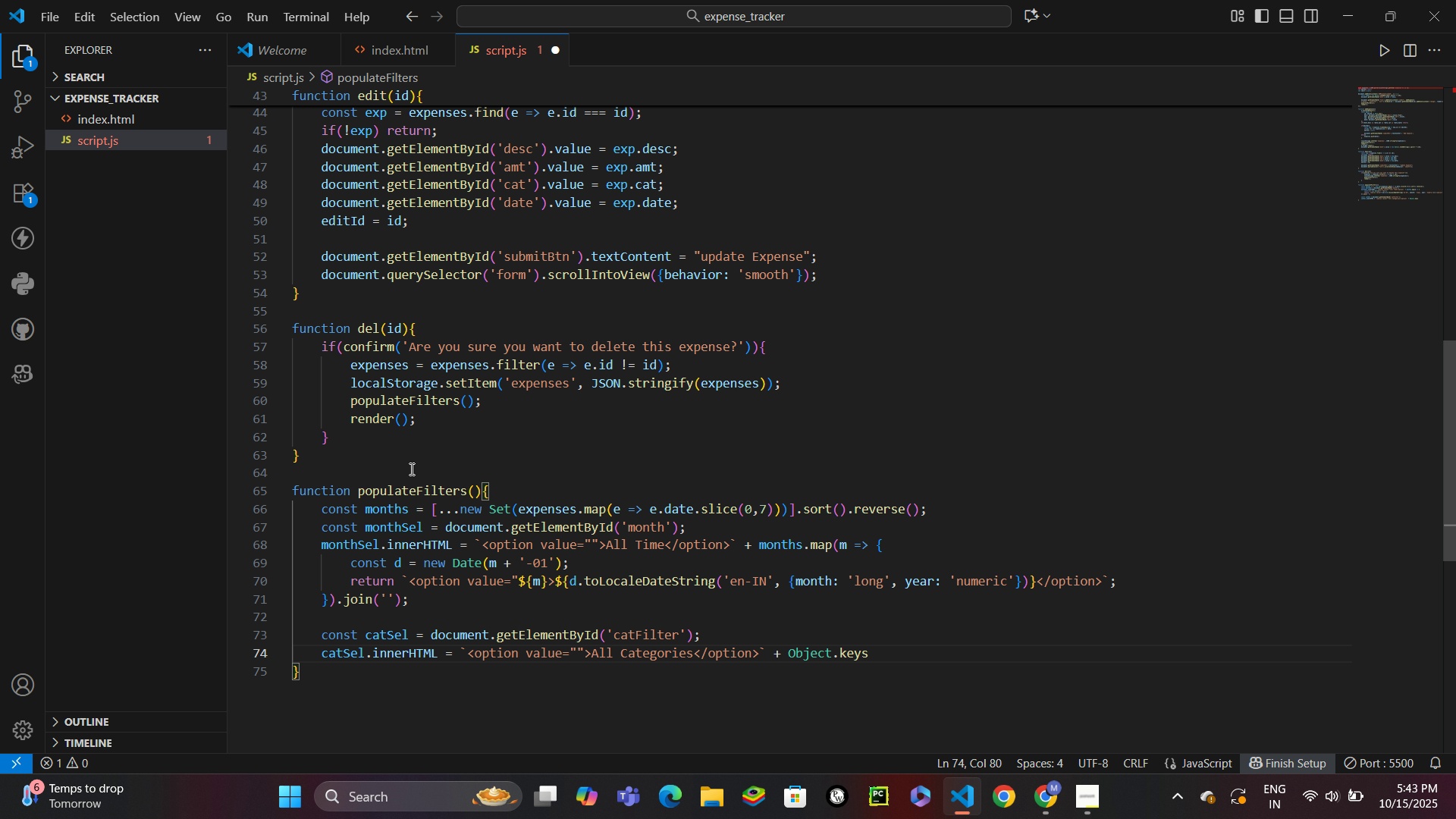 
type((getCatNames()
 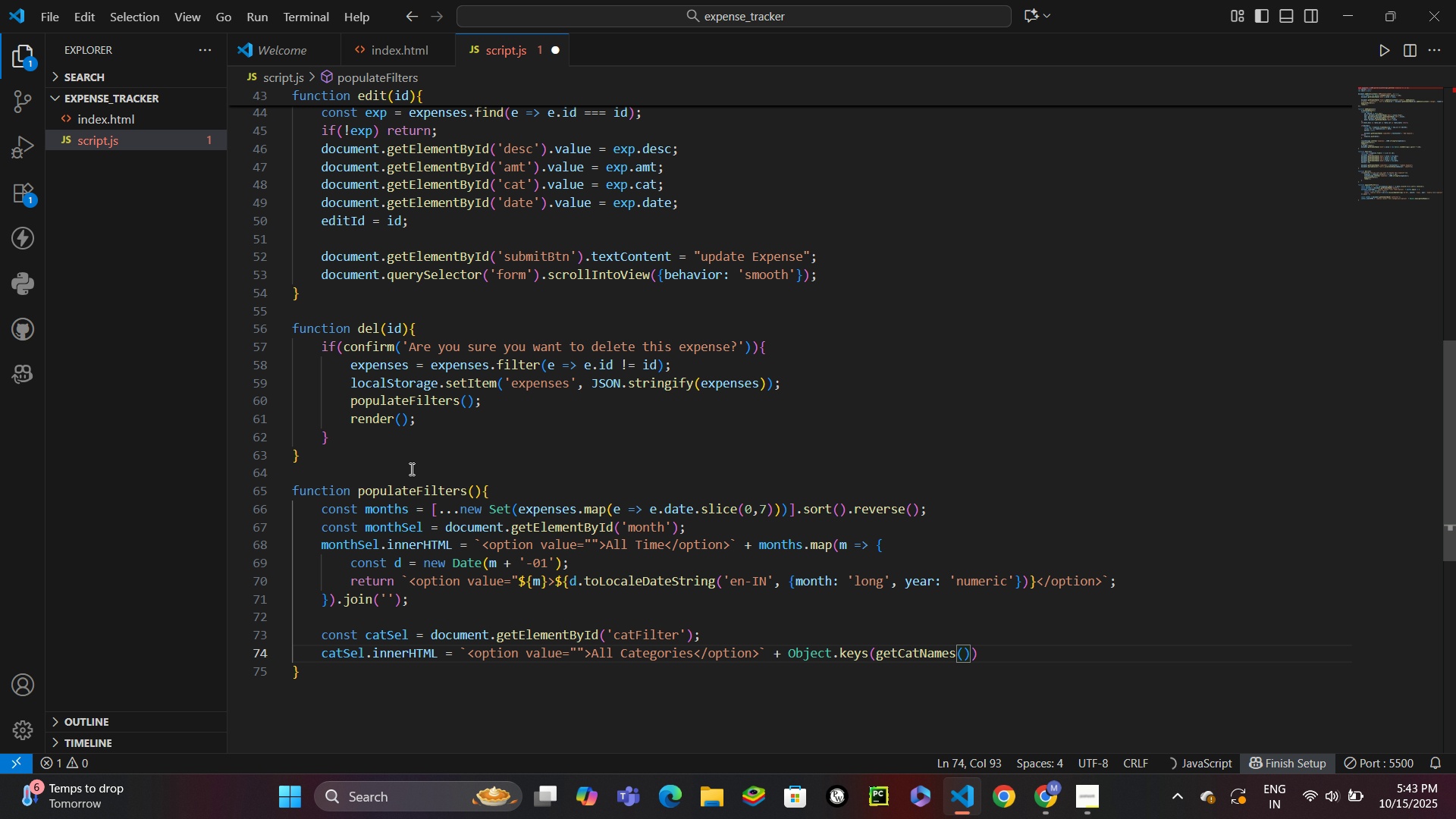 
key(ArrowRight)
 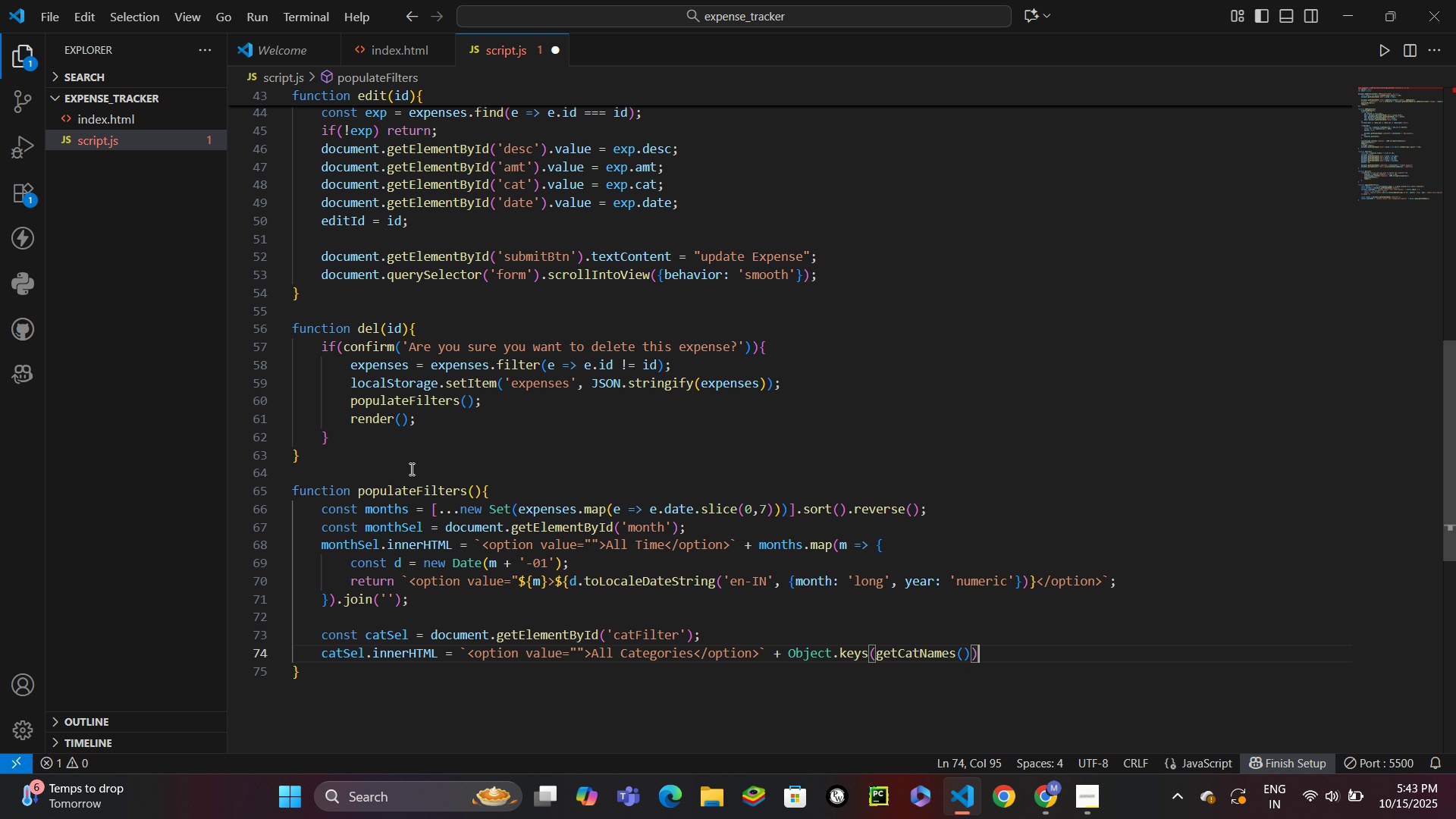 
key(ArrowRight)
 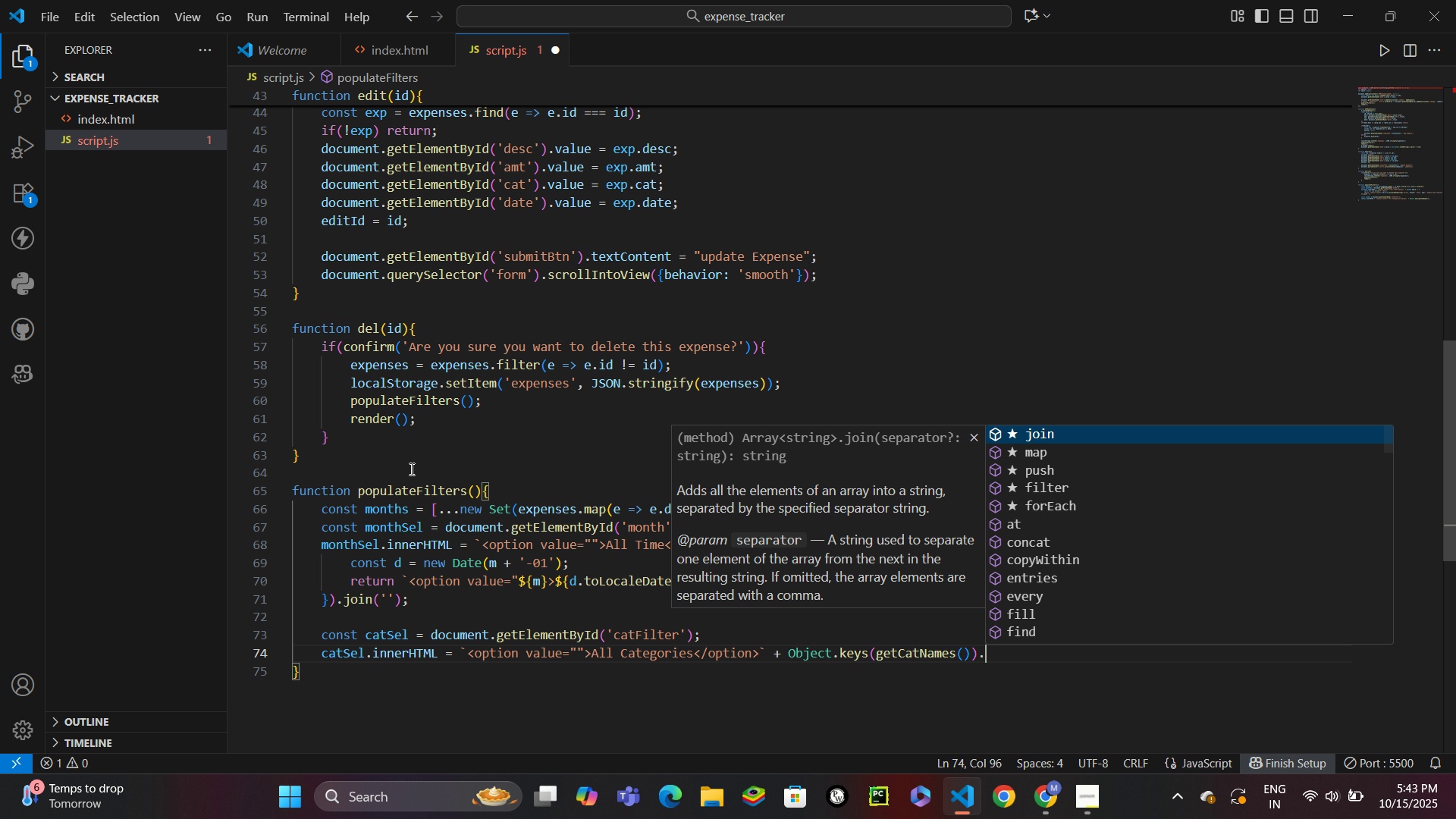 
type(.ma)
 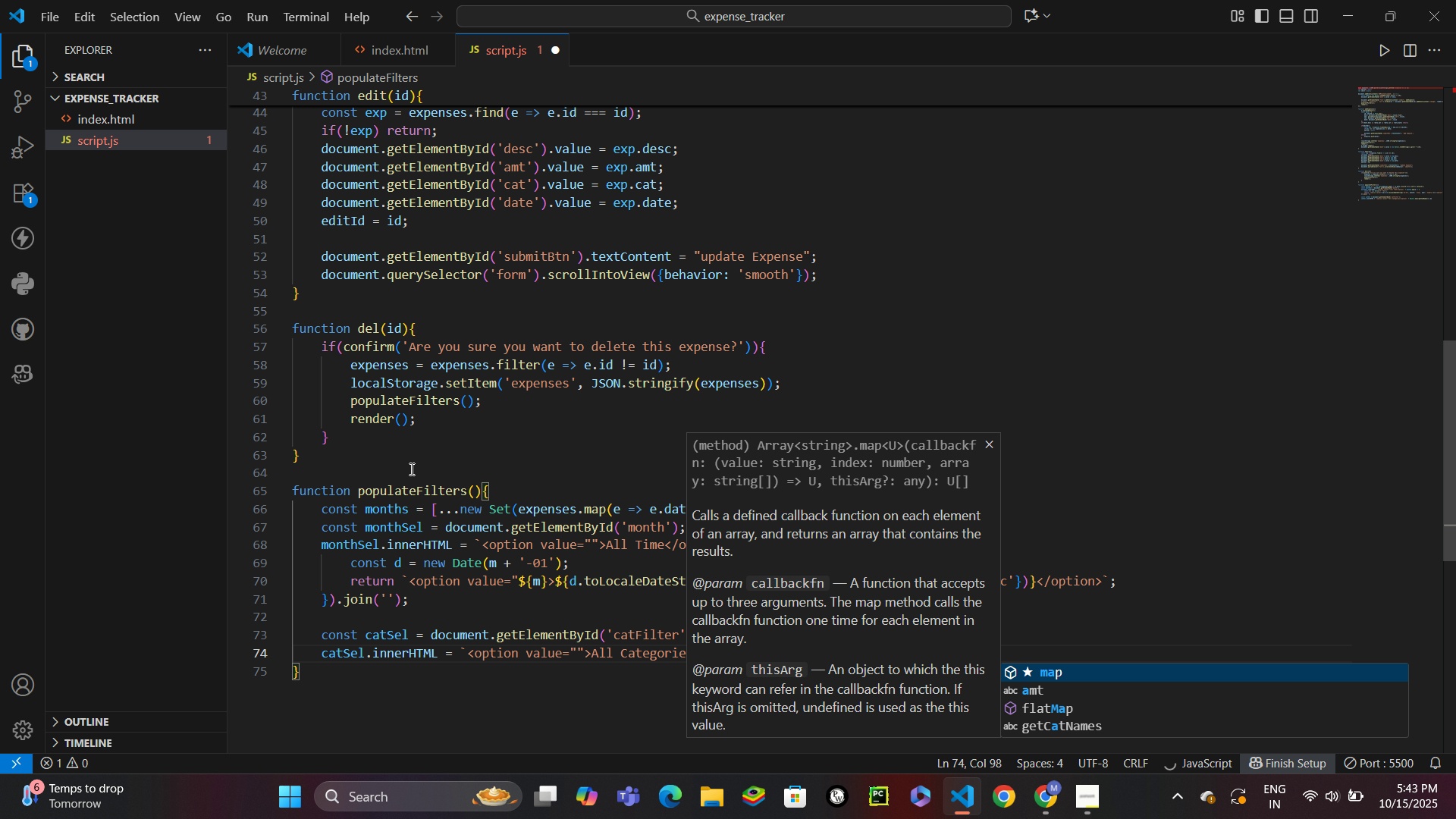 
key(Enter)
 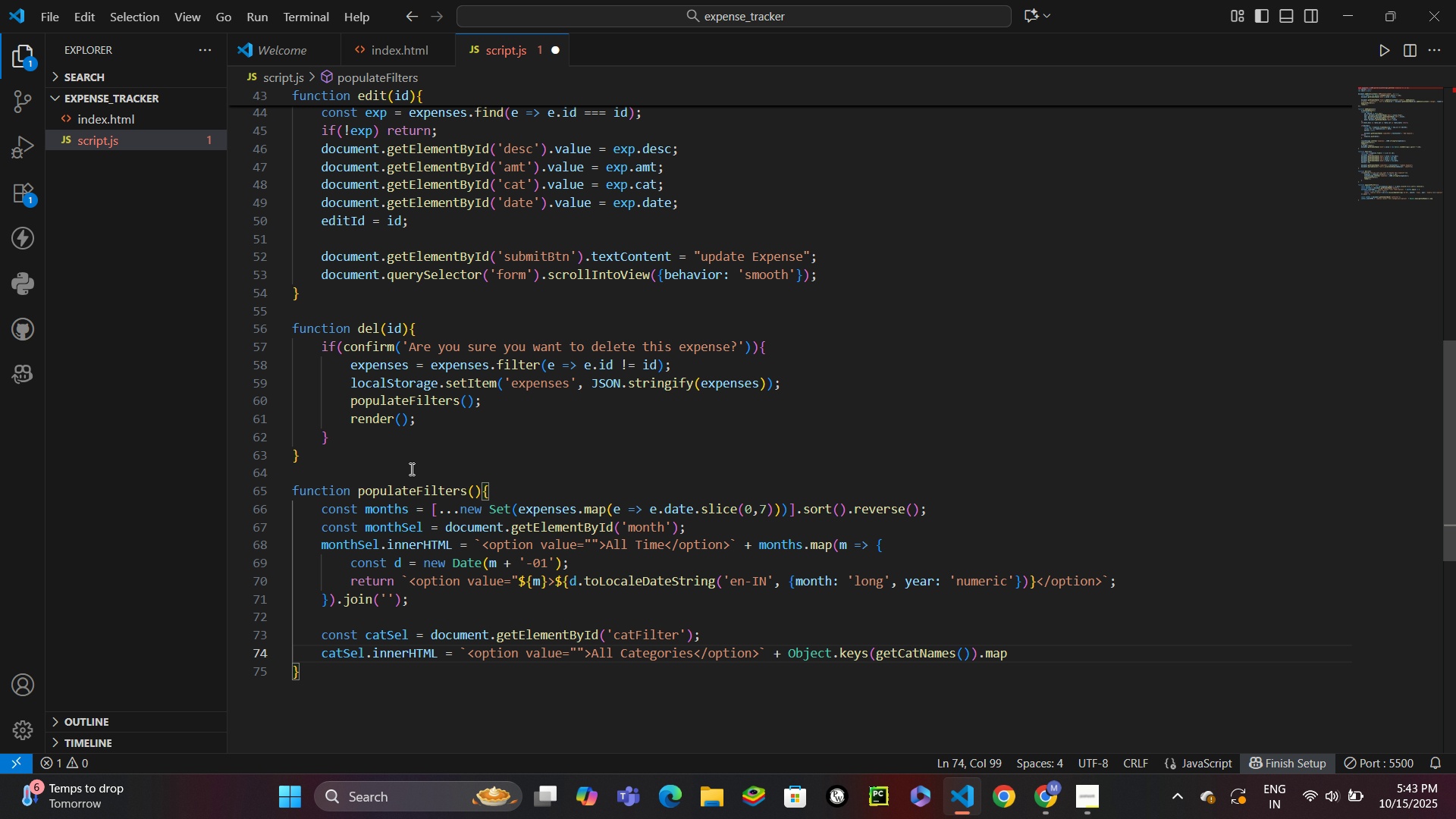 
type((c => `<option value )
 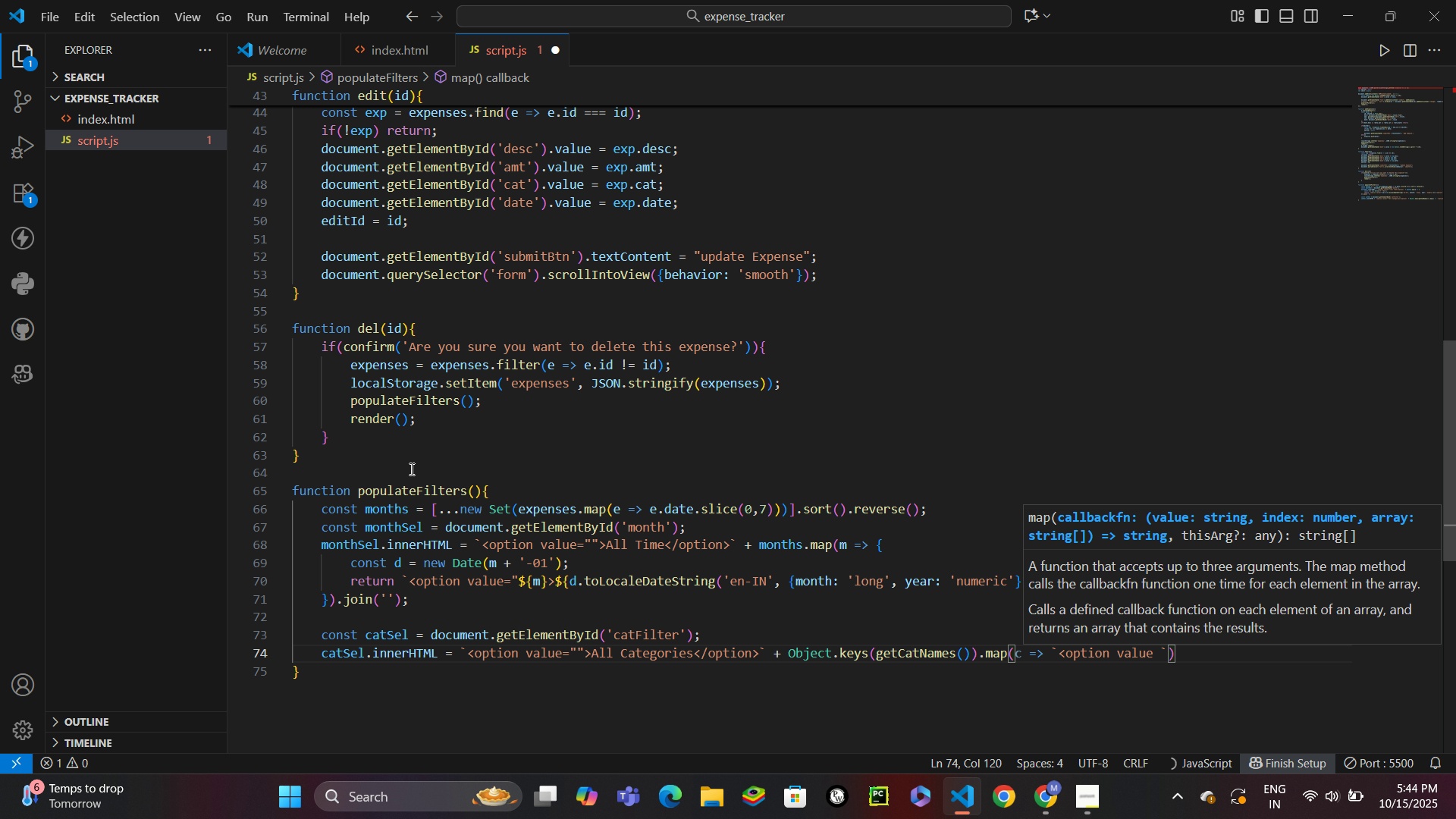 
key(Backspace)
 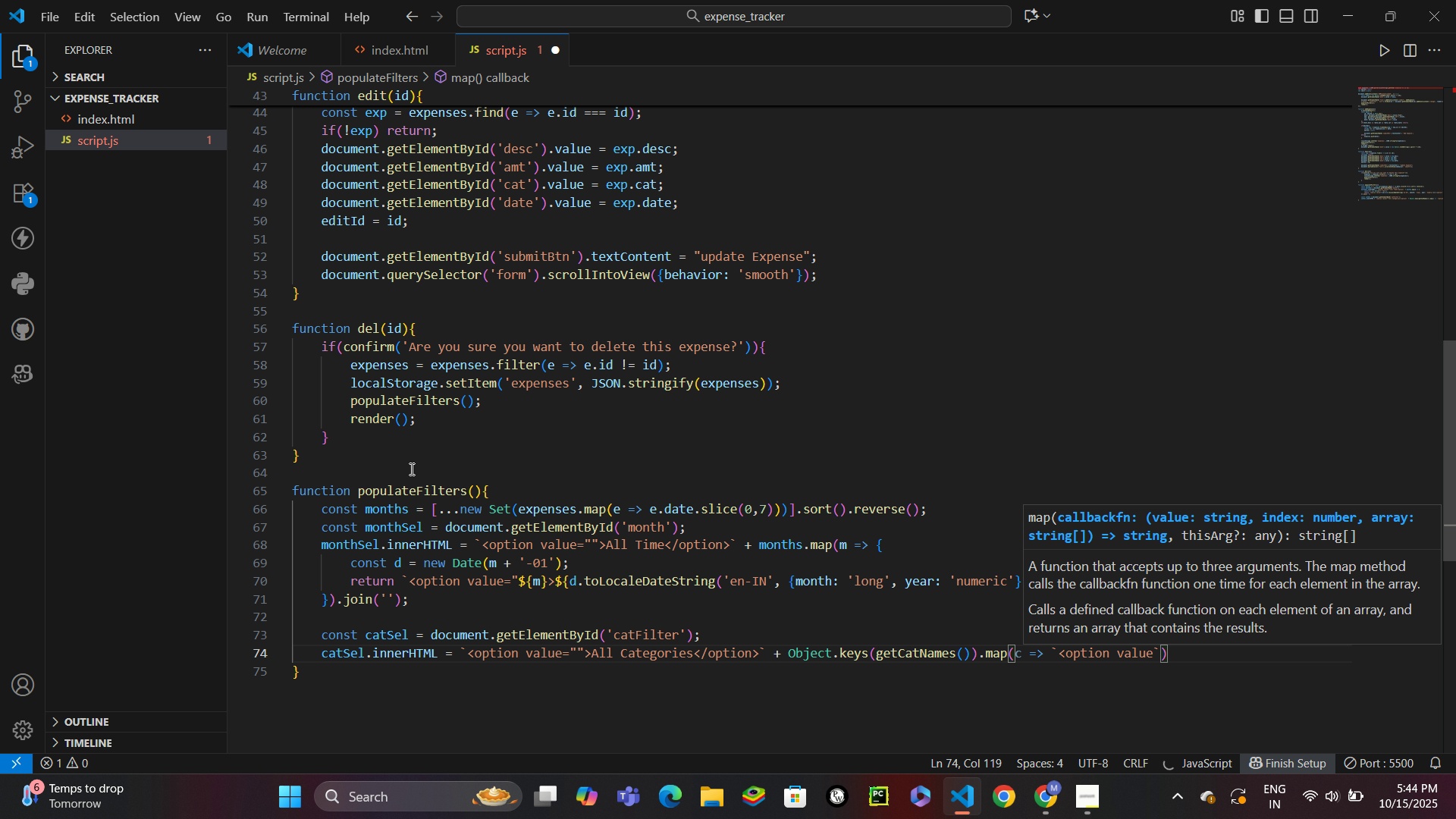 
key(Equal)
 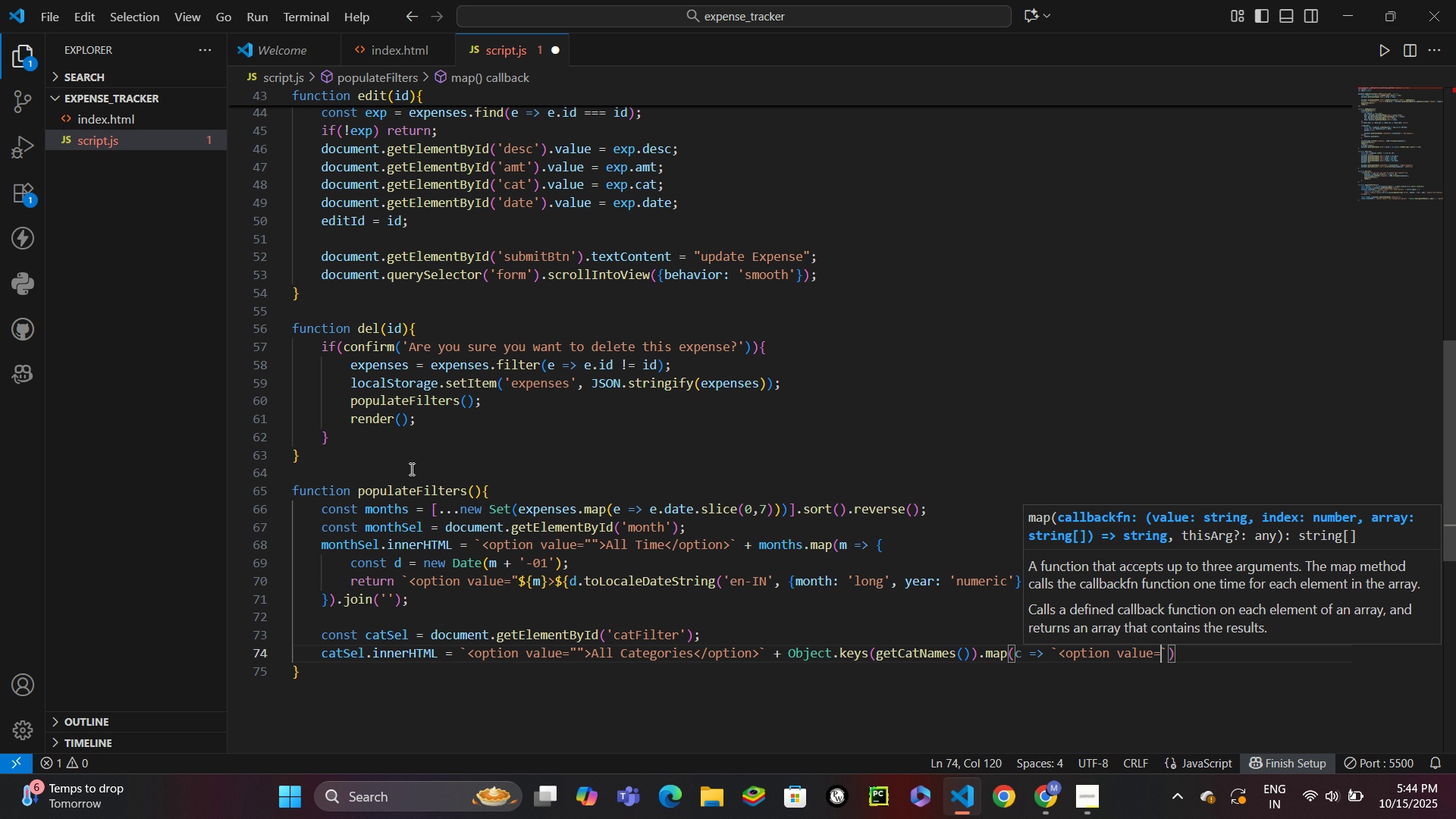 
key(Quote)
 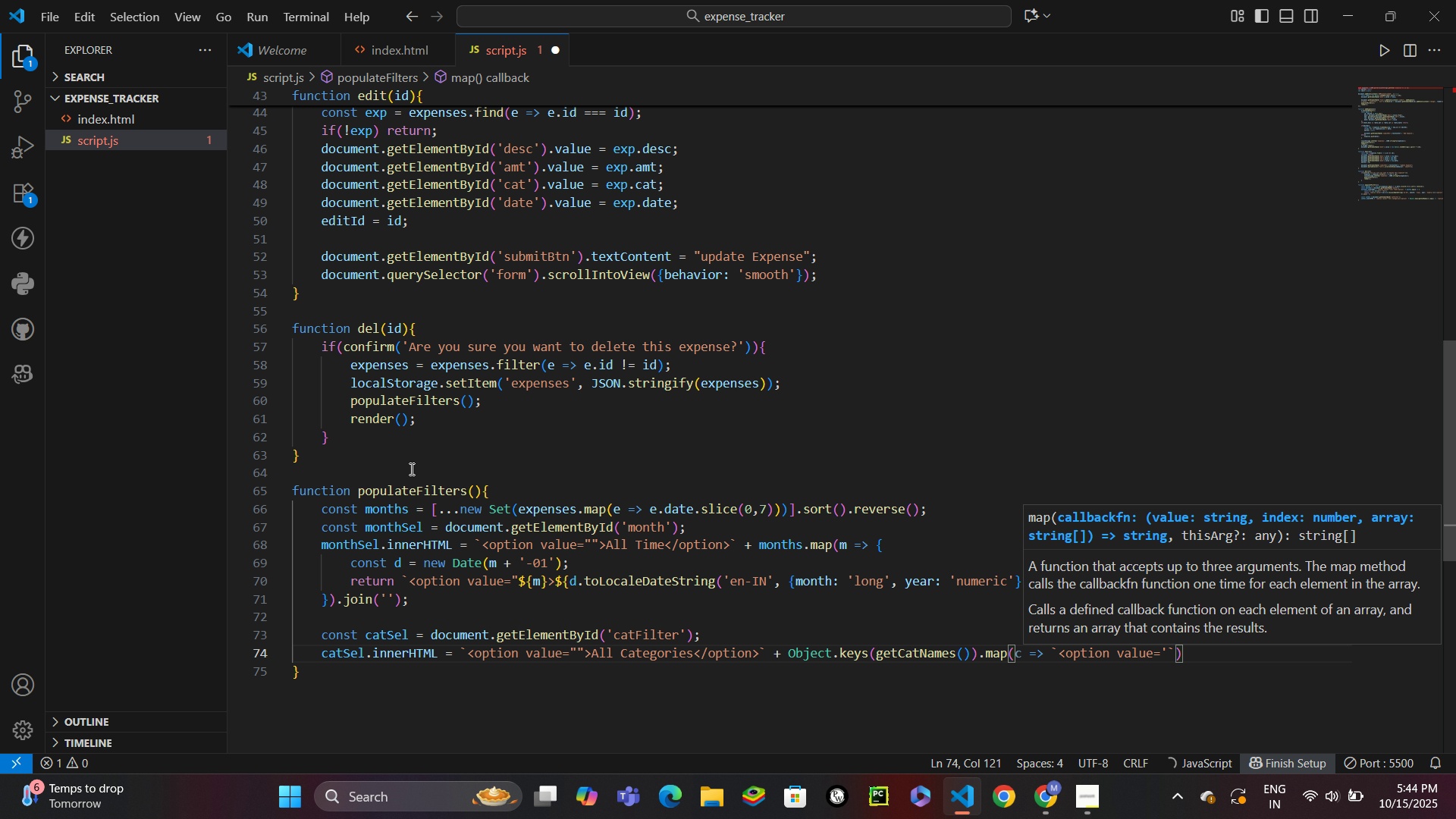 
key(Shift+4)
 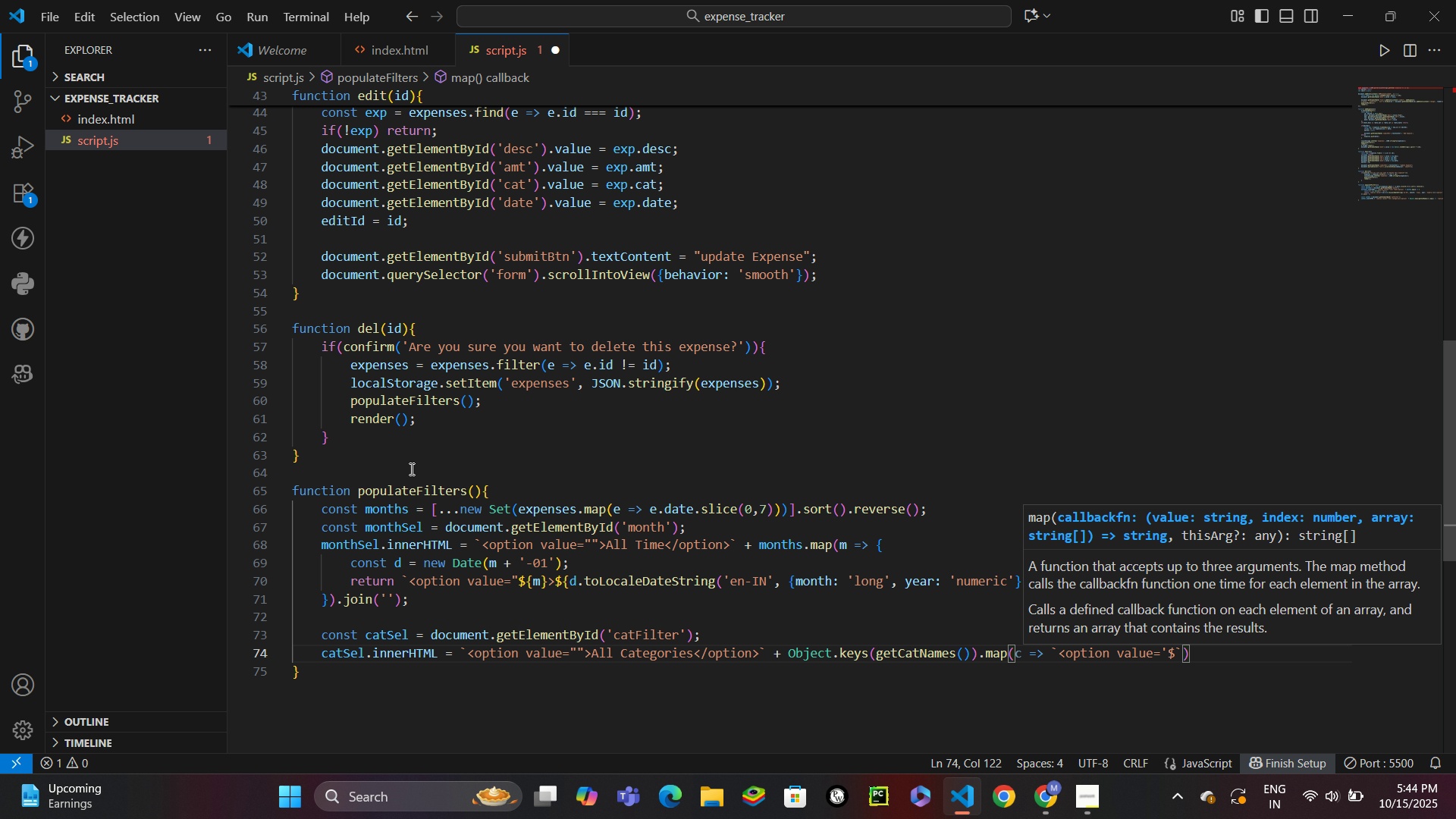 
key(Shift+ShiftLeft)
 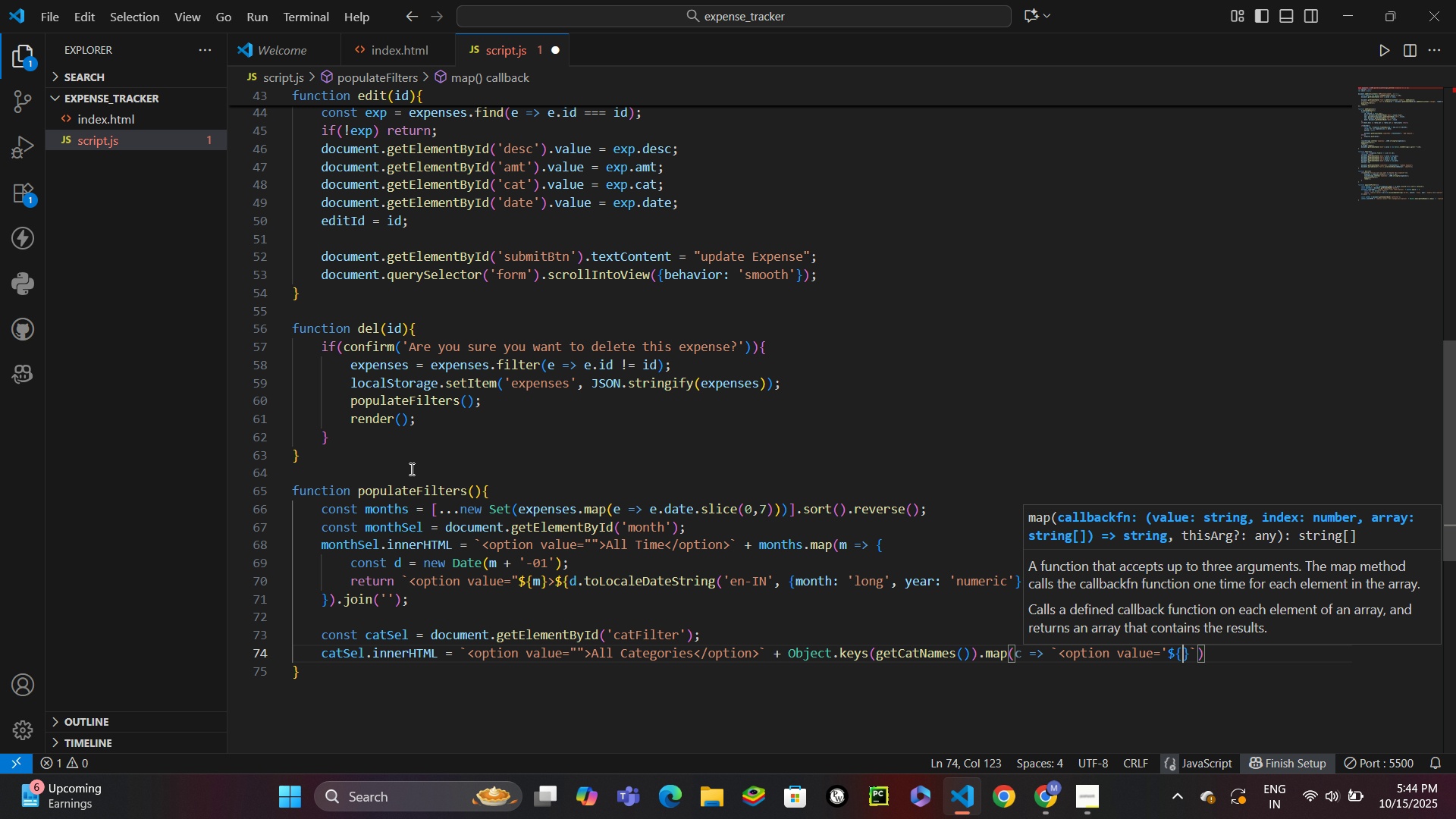 
key(Shift+BracketLeft)
 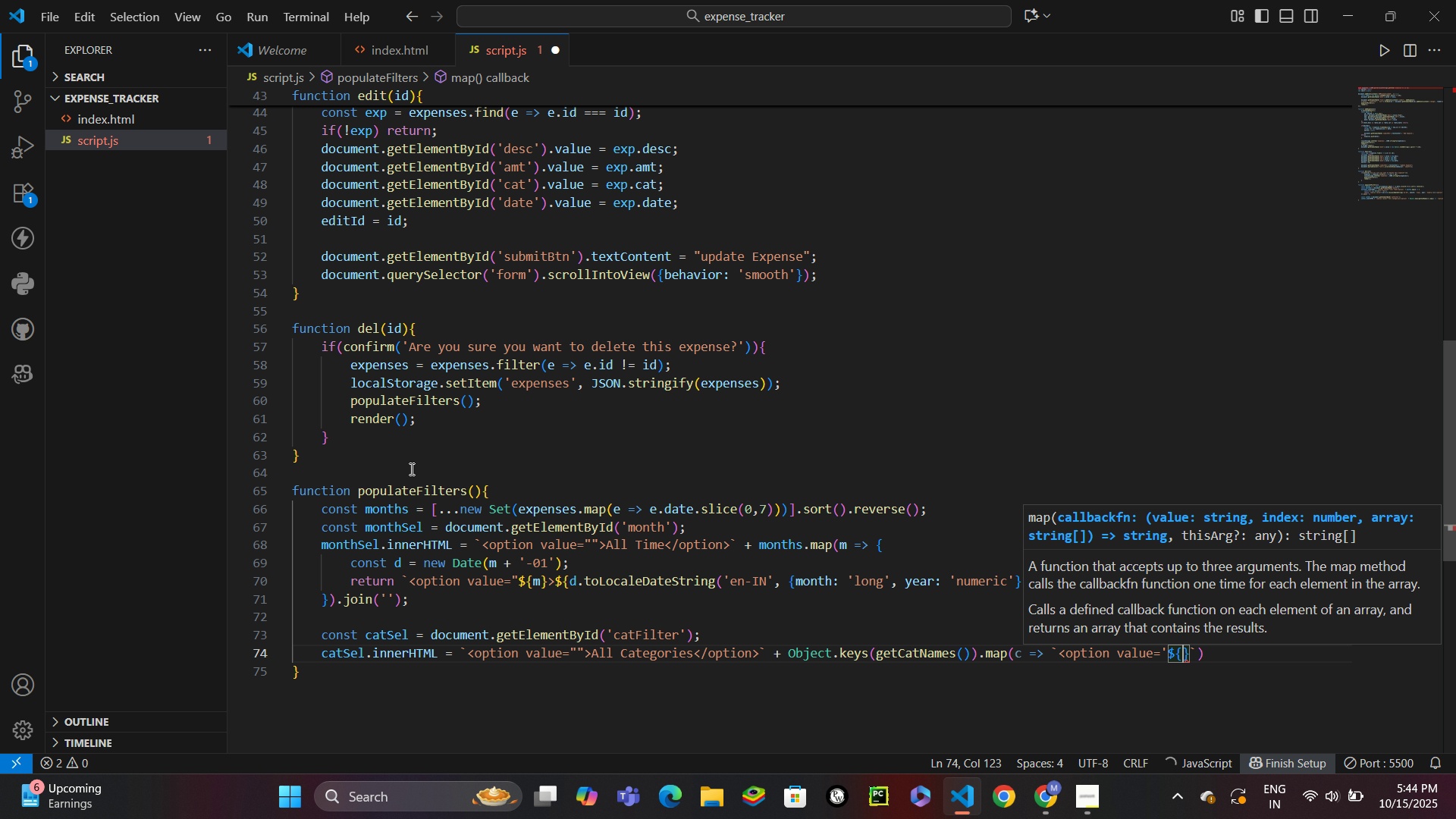 
key(Backspace)
 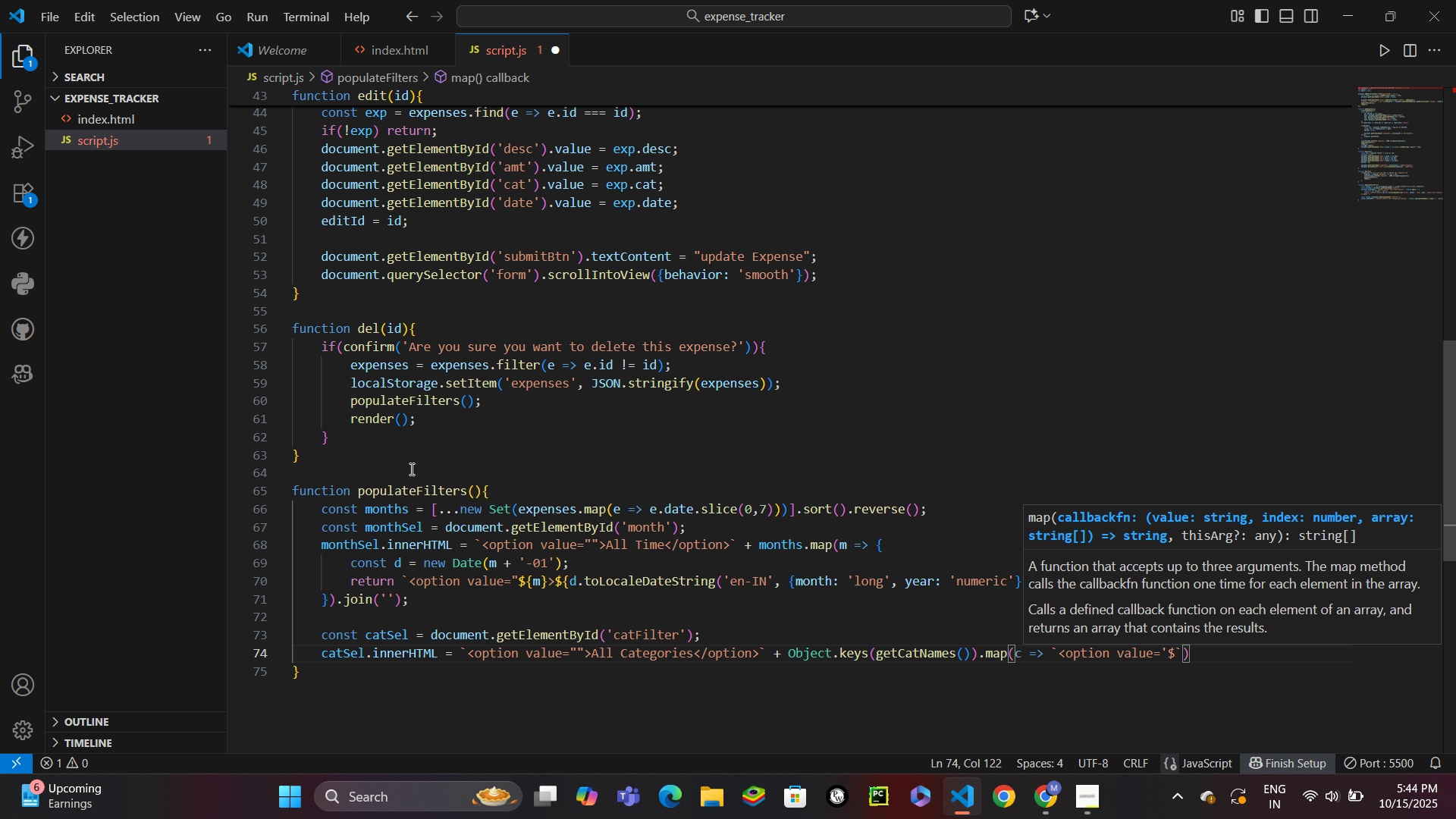 
key(Shift+BracketLeft)
 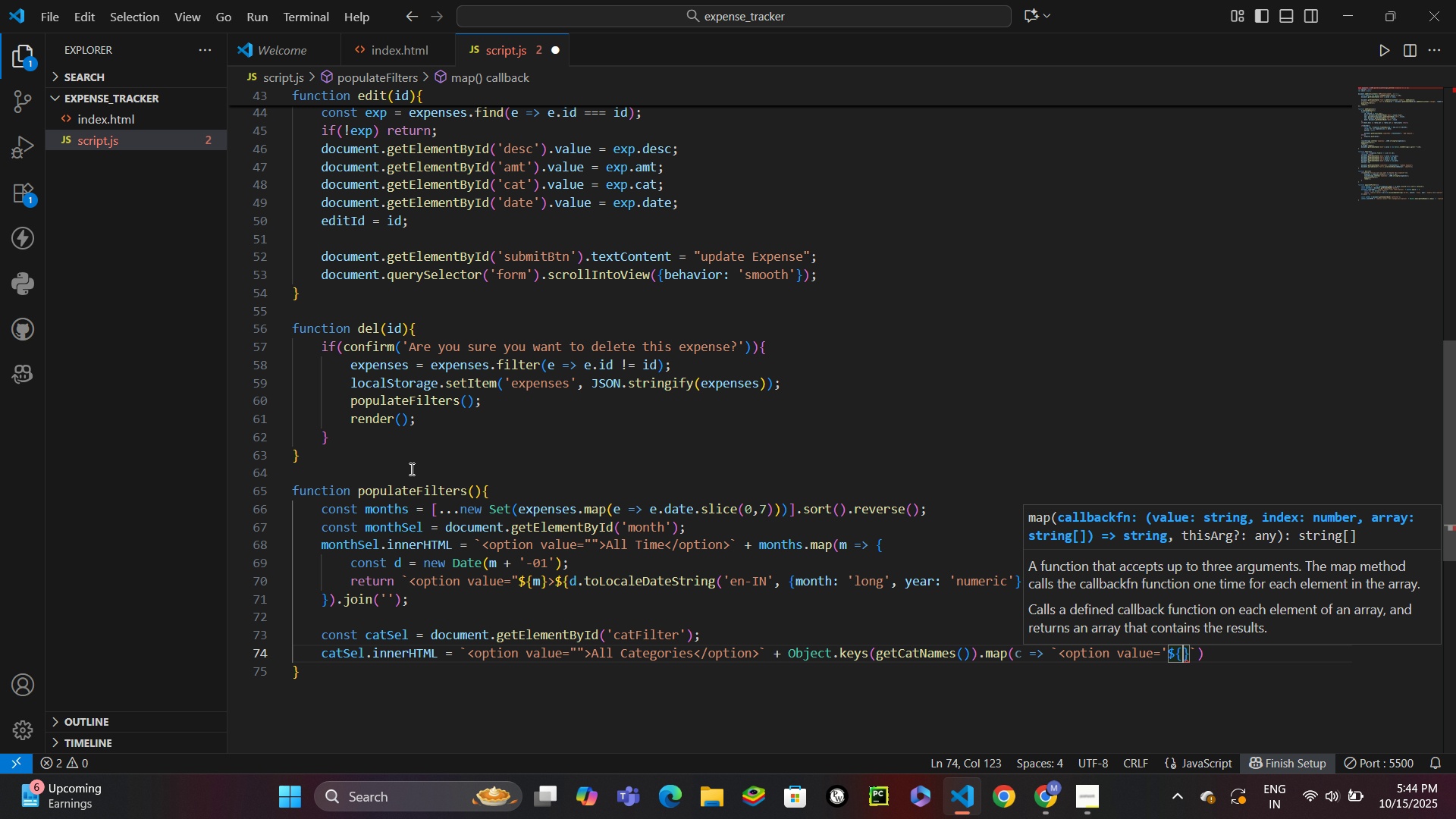 
key(C)
 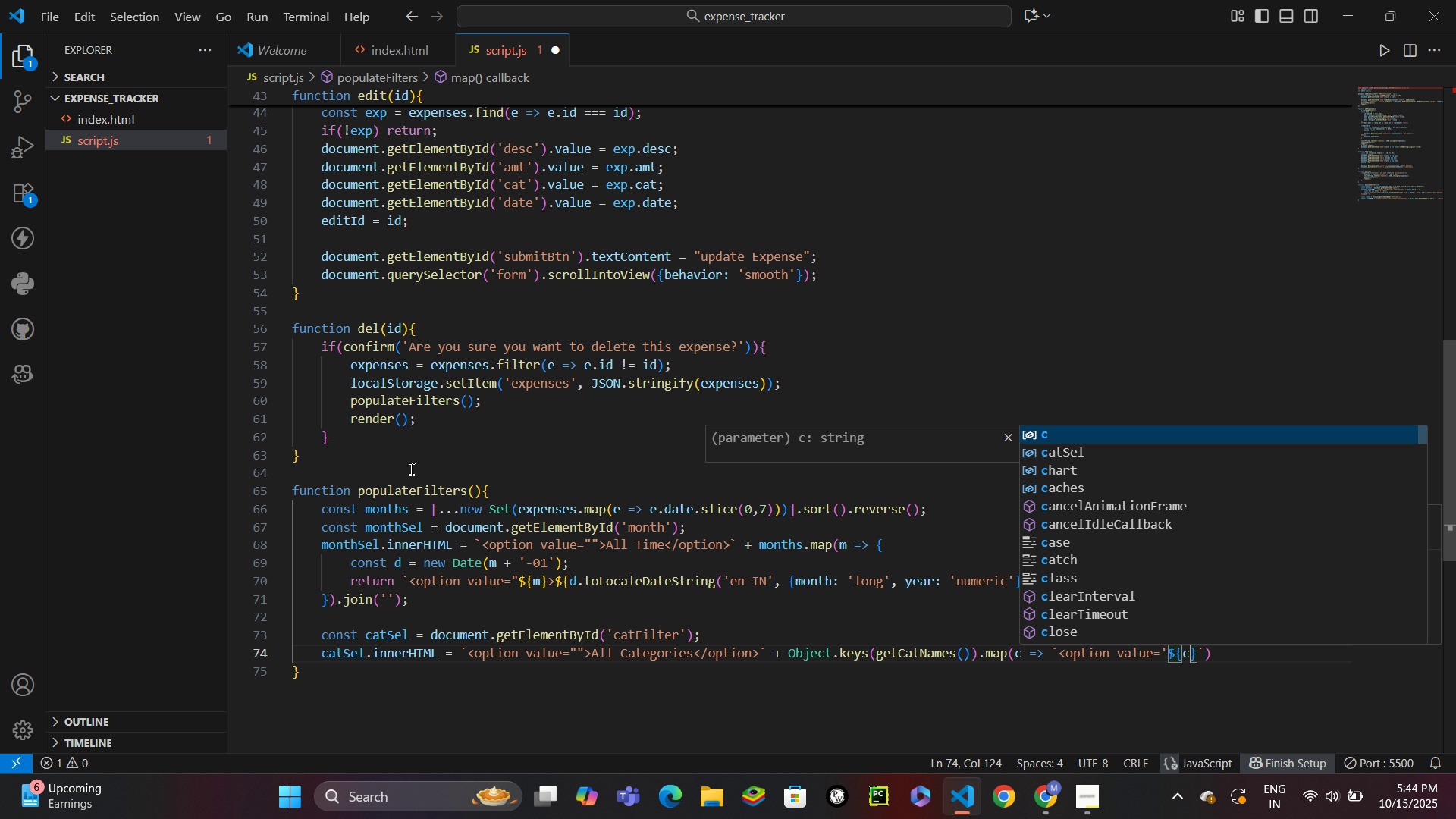 
key(ArrowRight)
 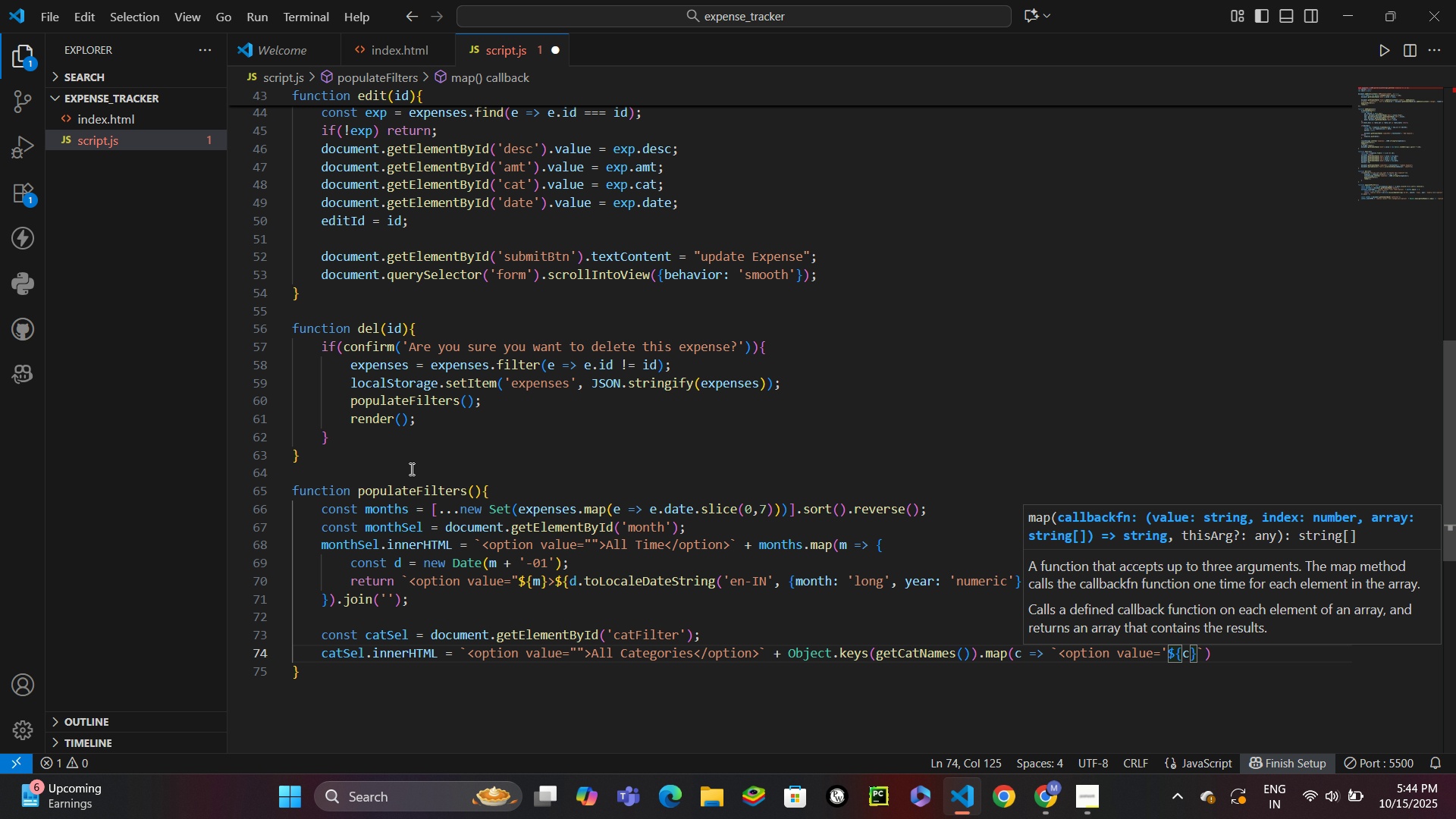 
hold_key(key=ShiftLeft, duration=1.46)
 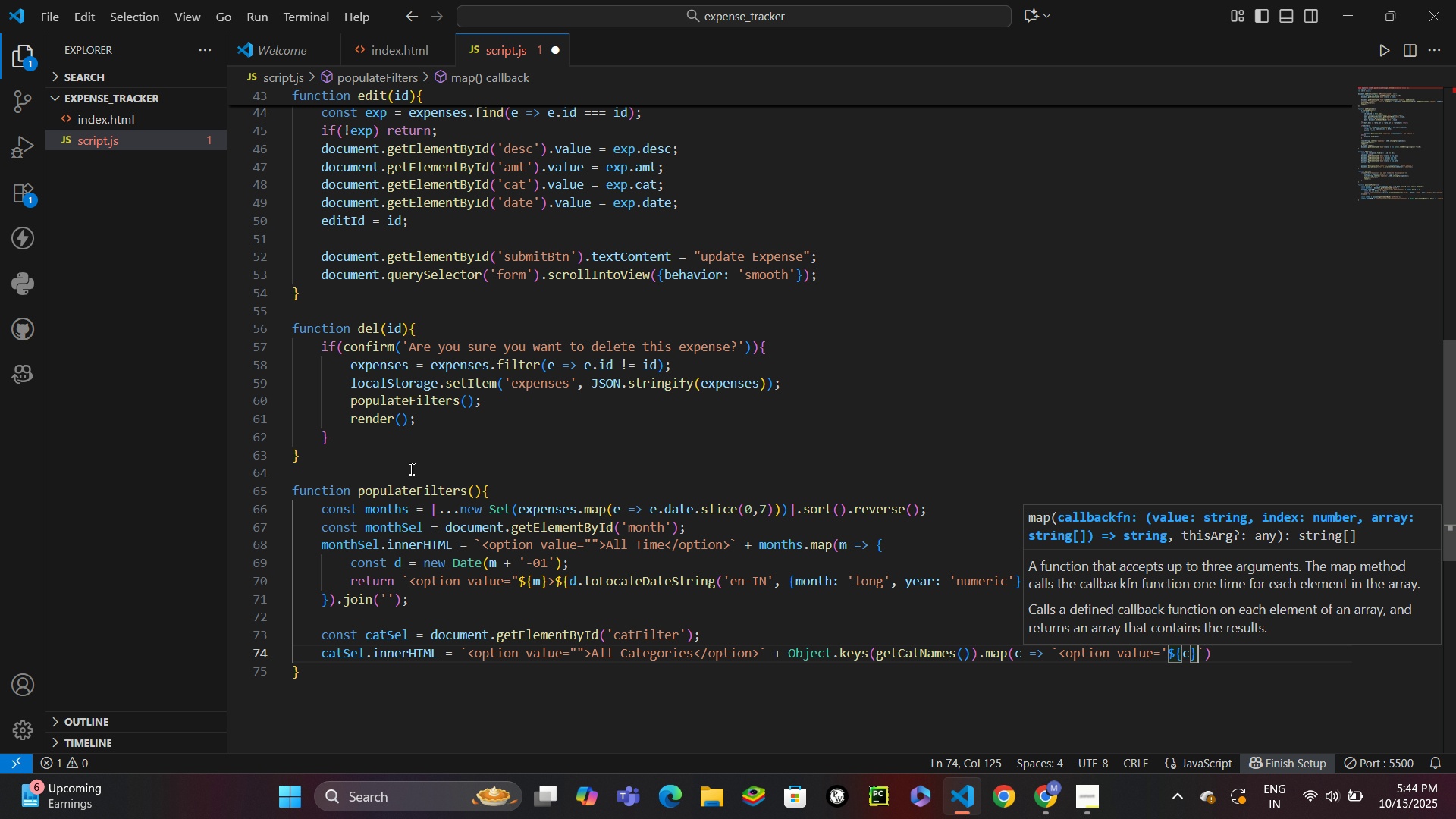 
key(ArrowLeft)
 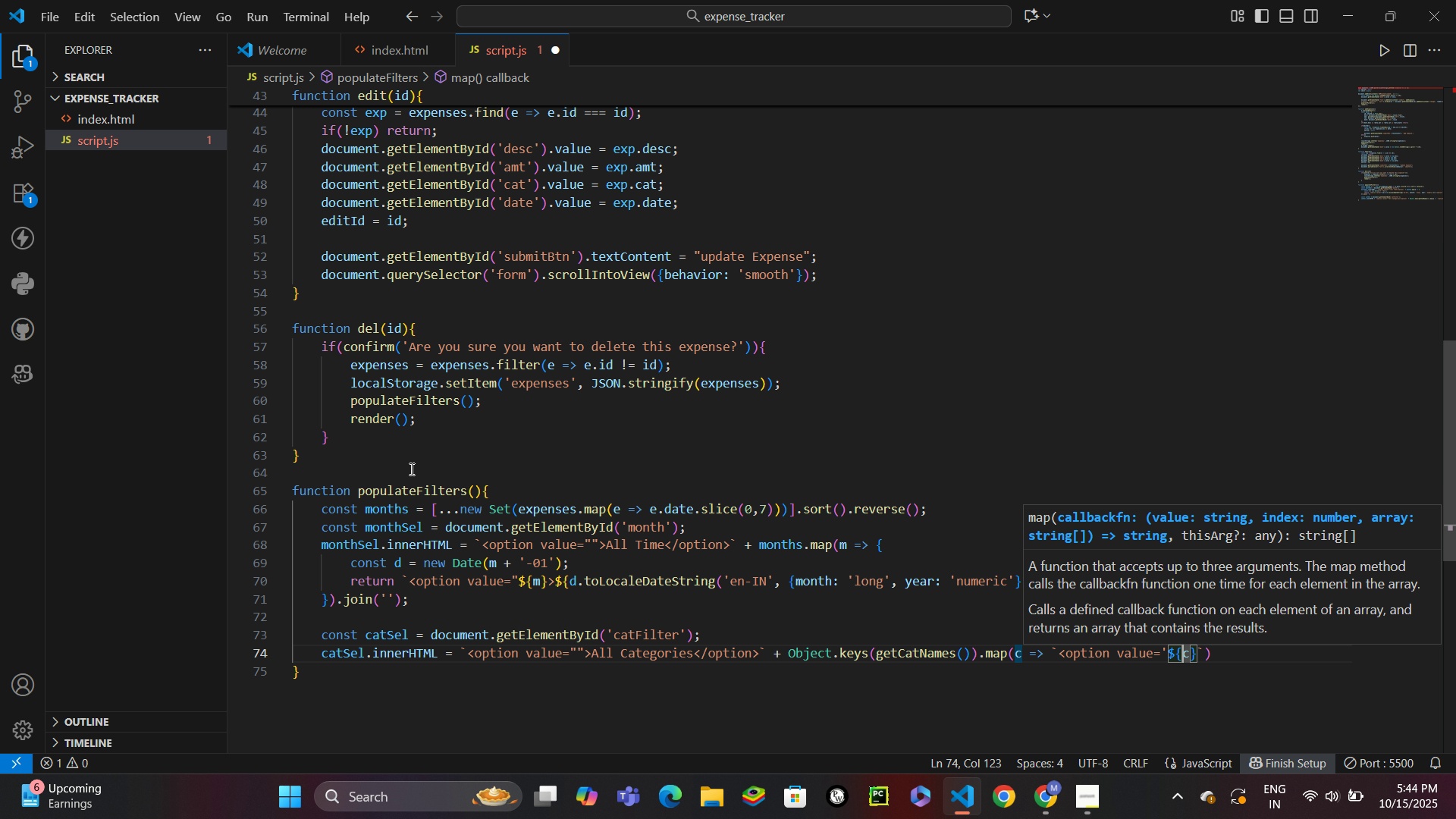 
key(ArrowLeft)
 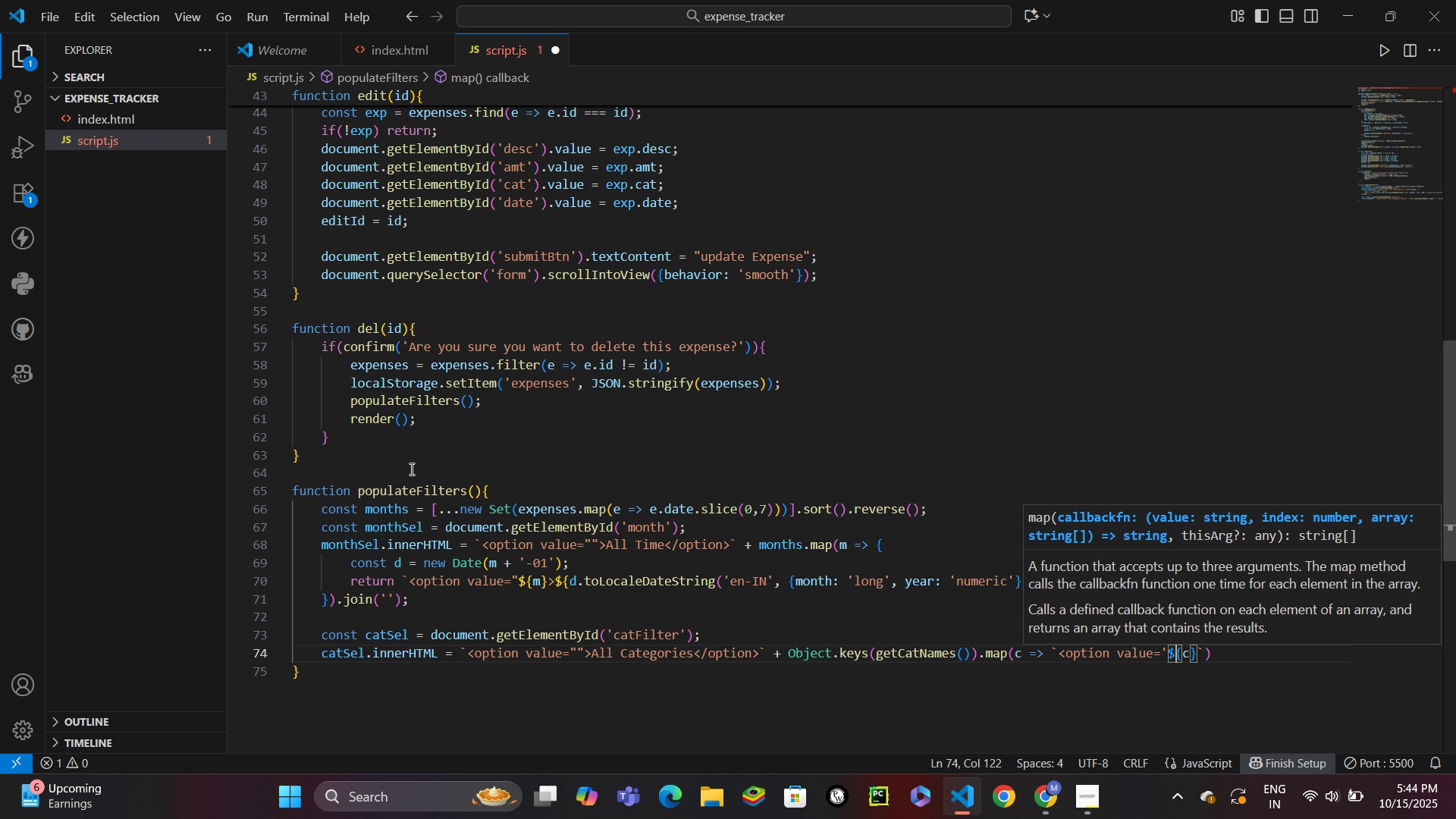 
key(ArrowLeft)
 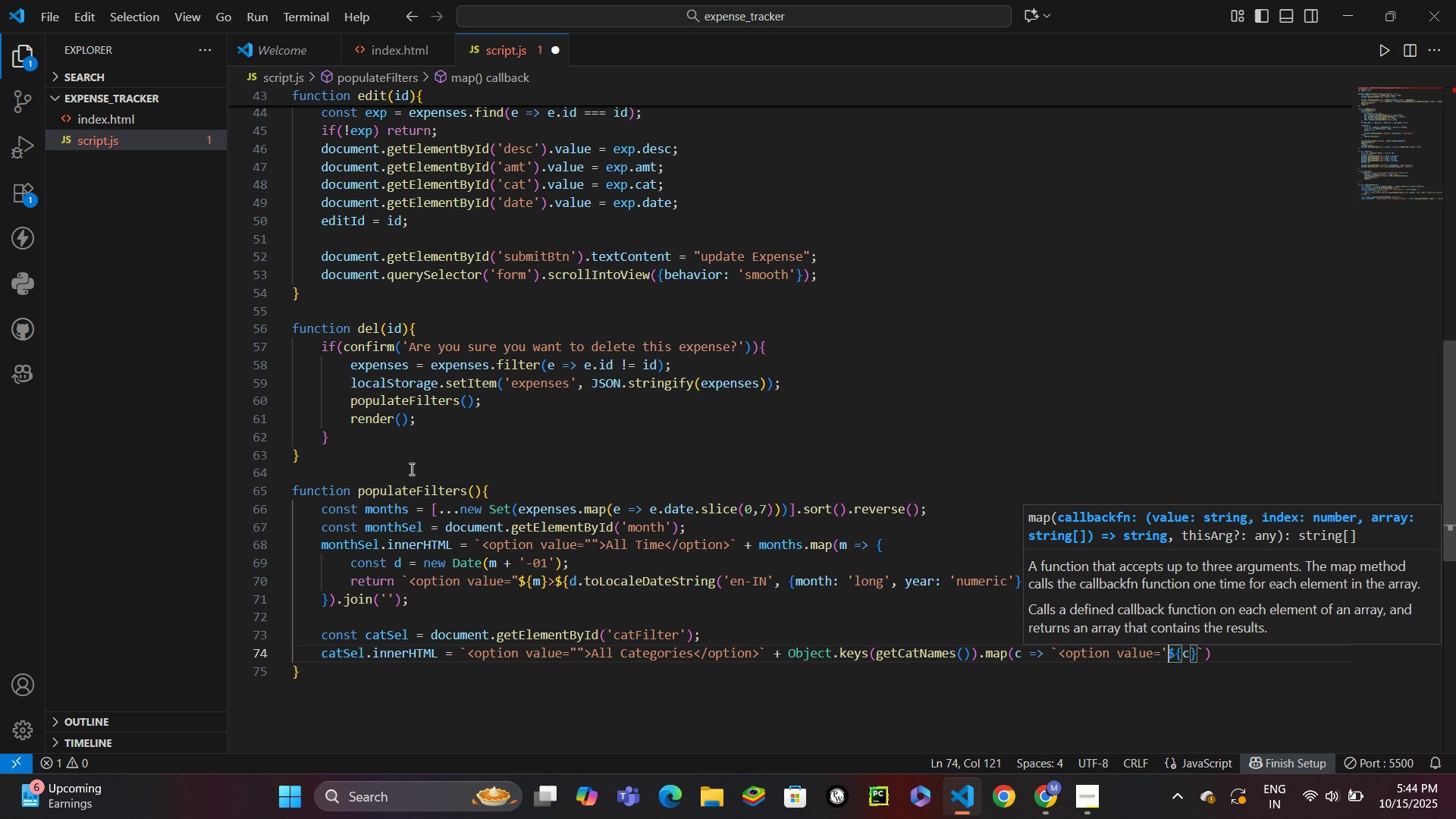 
key(ArrowLeft)
 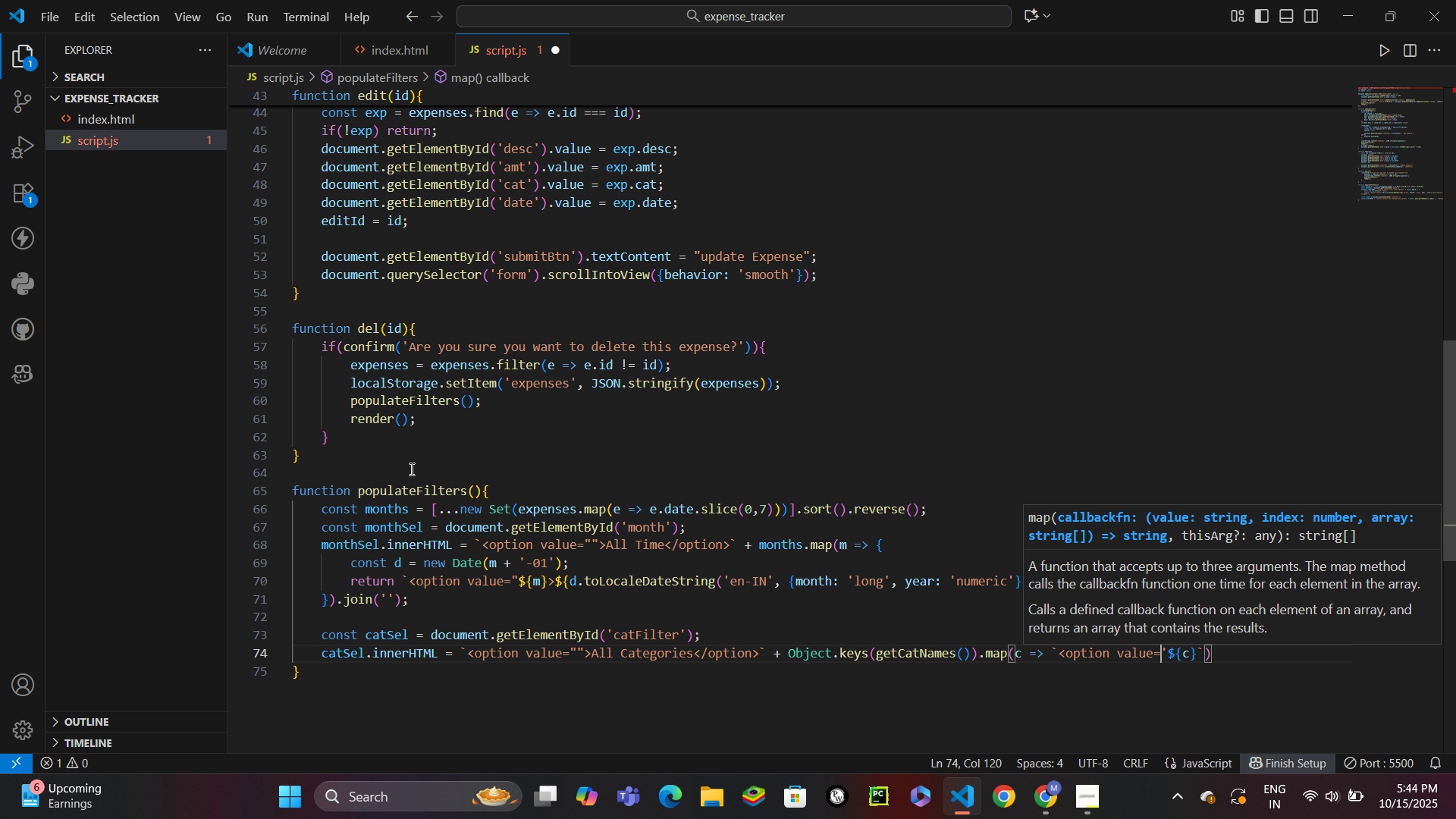 
key(ArrowLeft)
 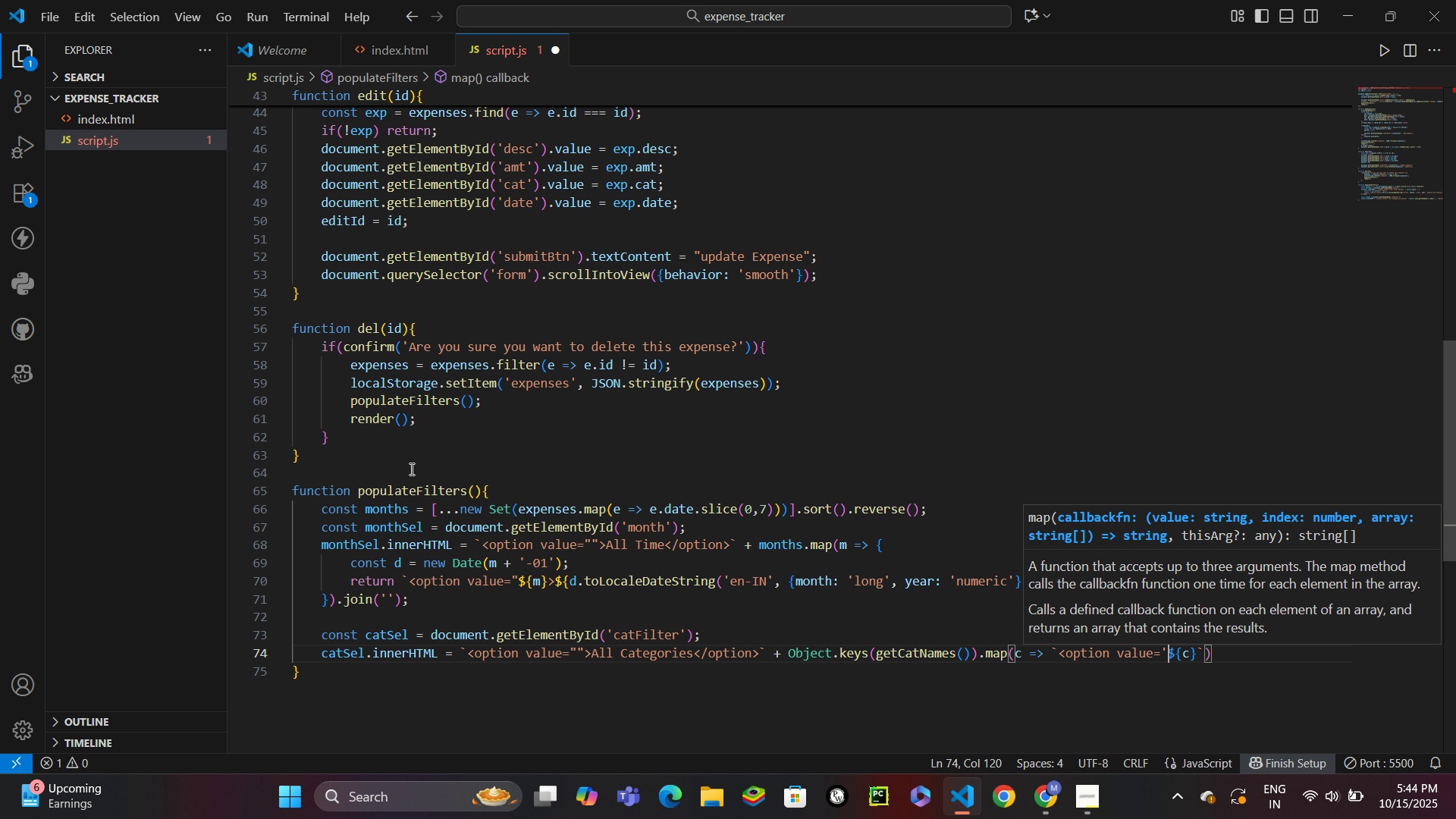 
key(ArrowRight)
 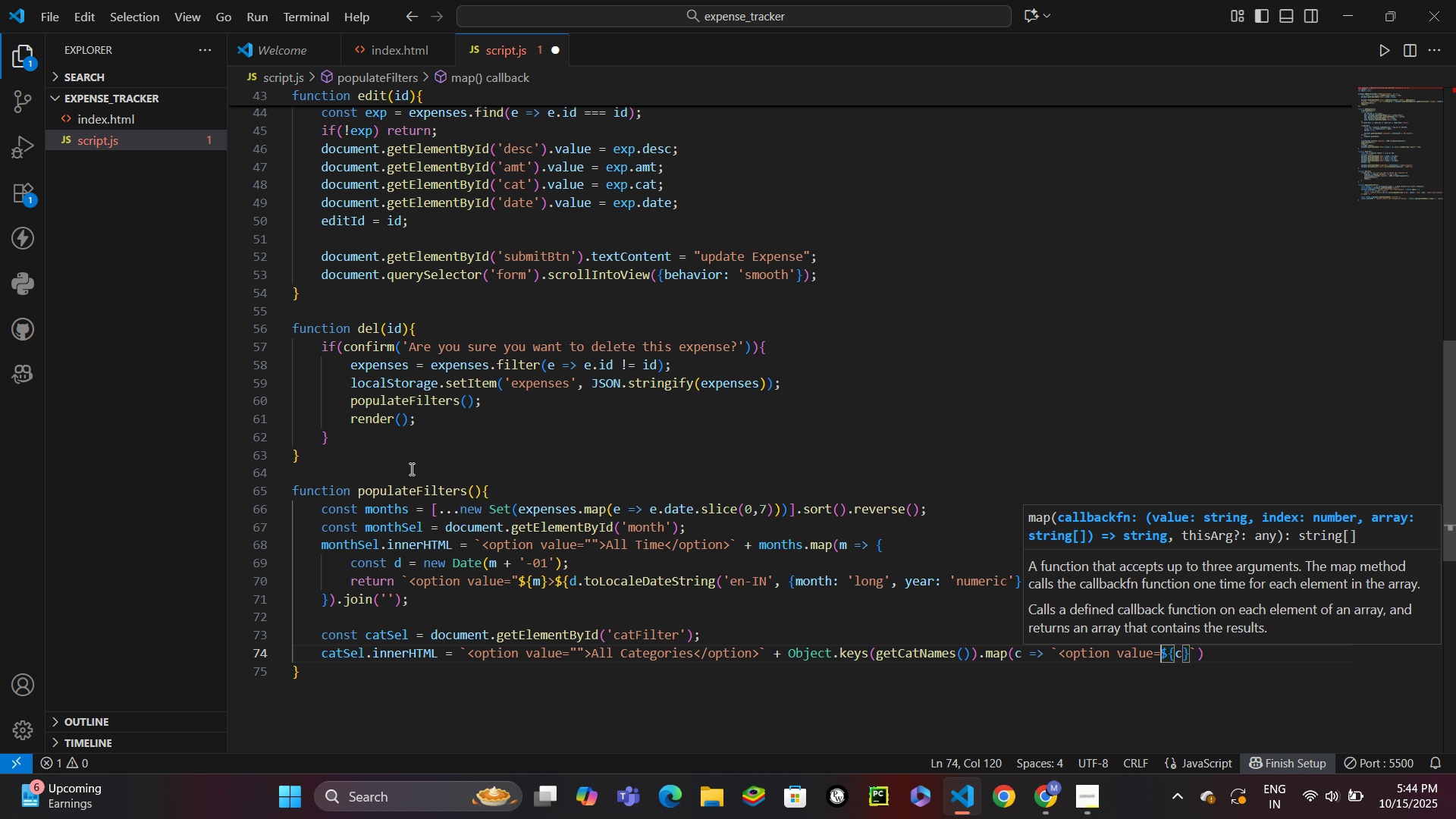 
key(Backspace)
 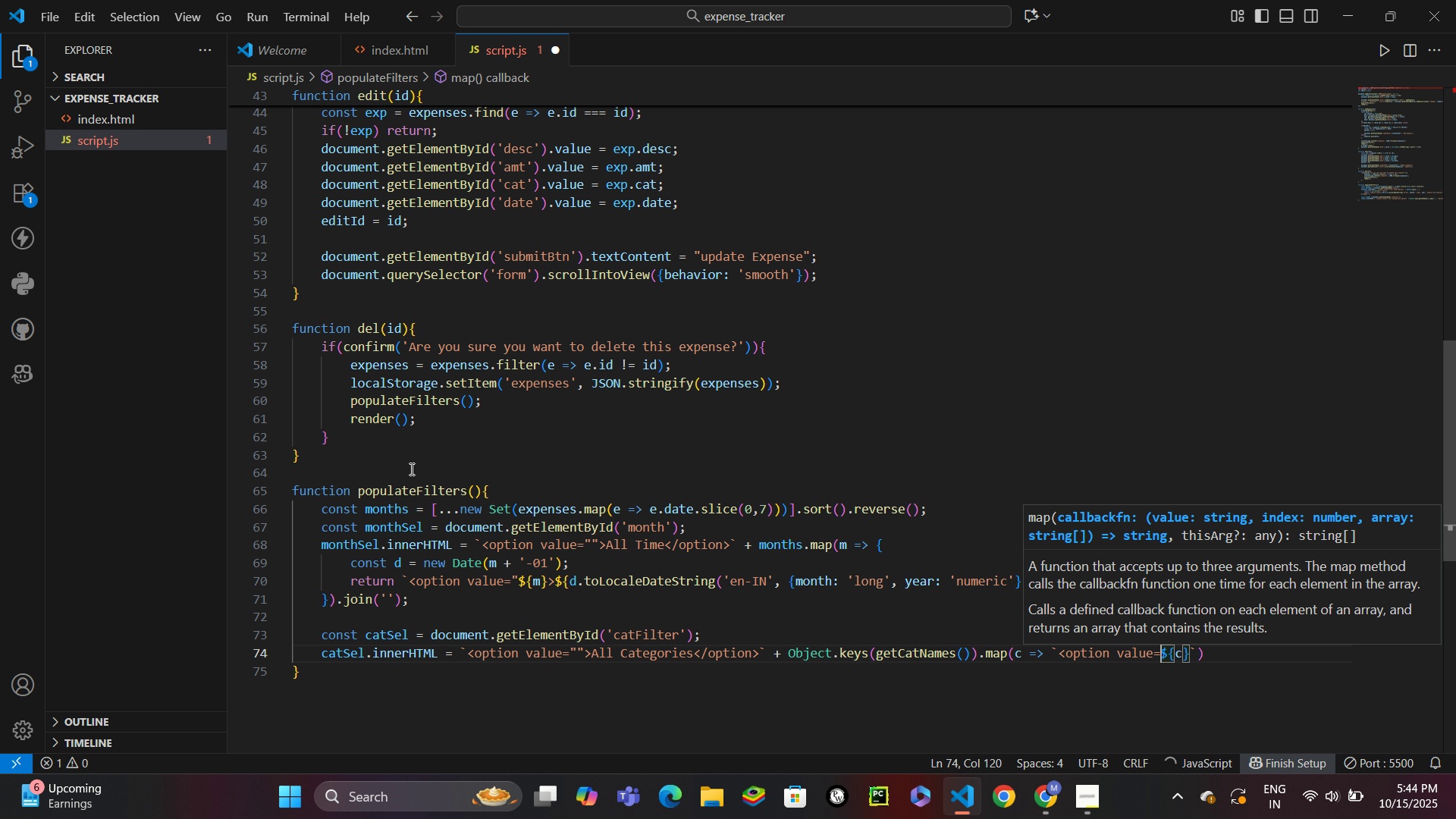 
key(Shift+Quote)
 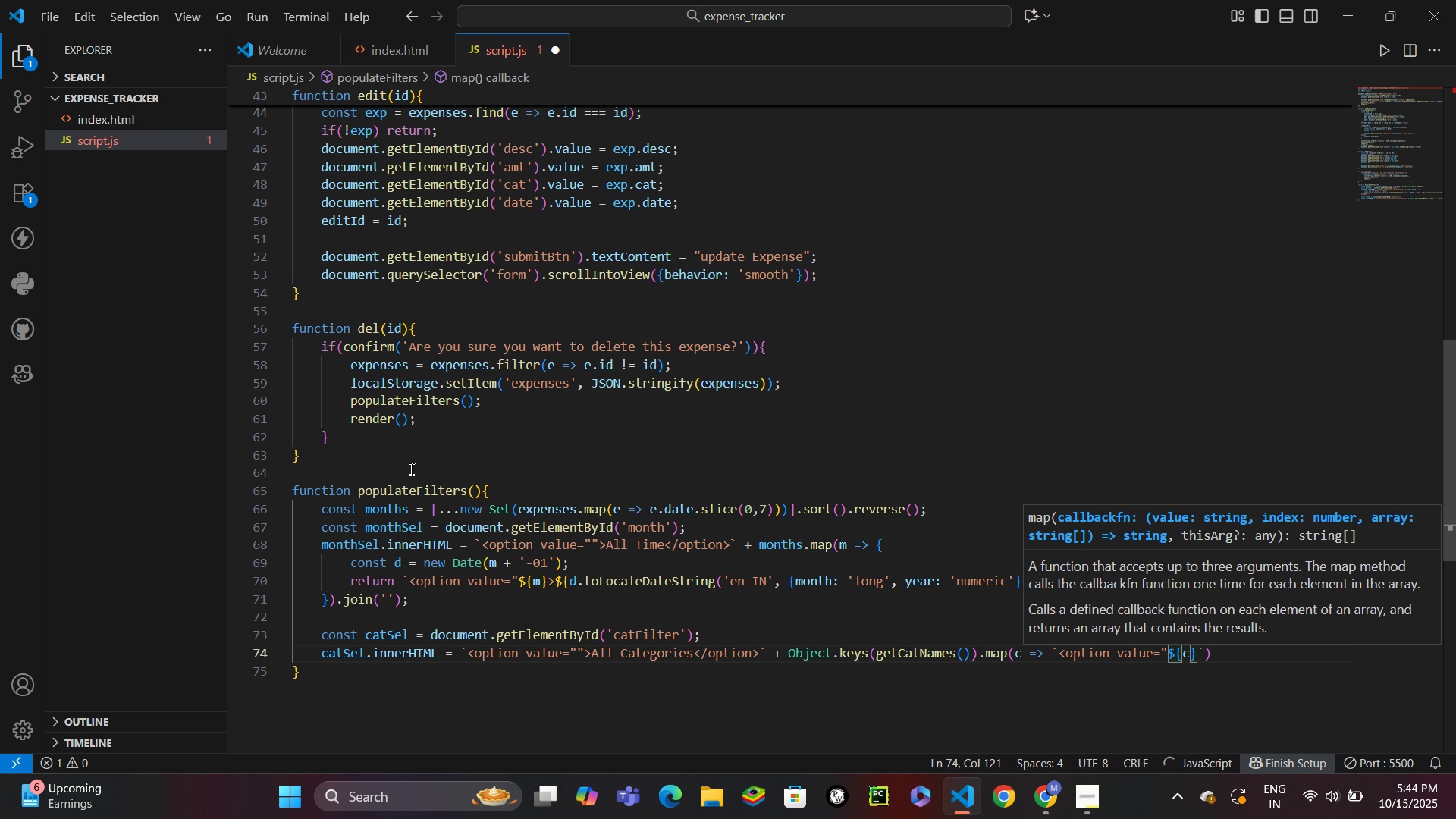 
key(ArrowUp)
 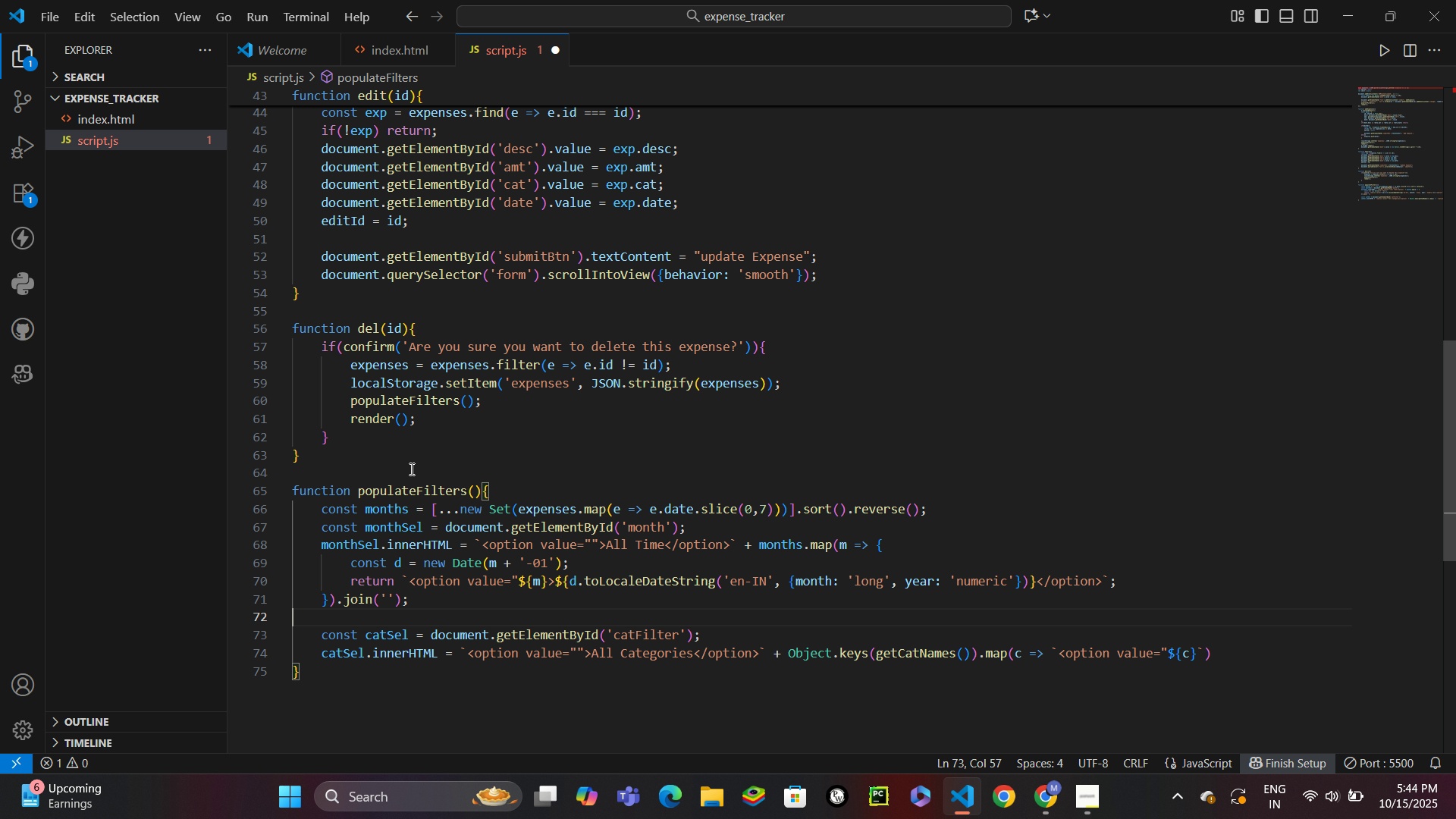 
key(ArrowUp)
 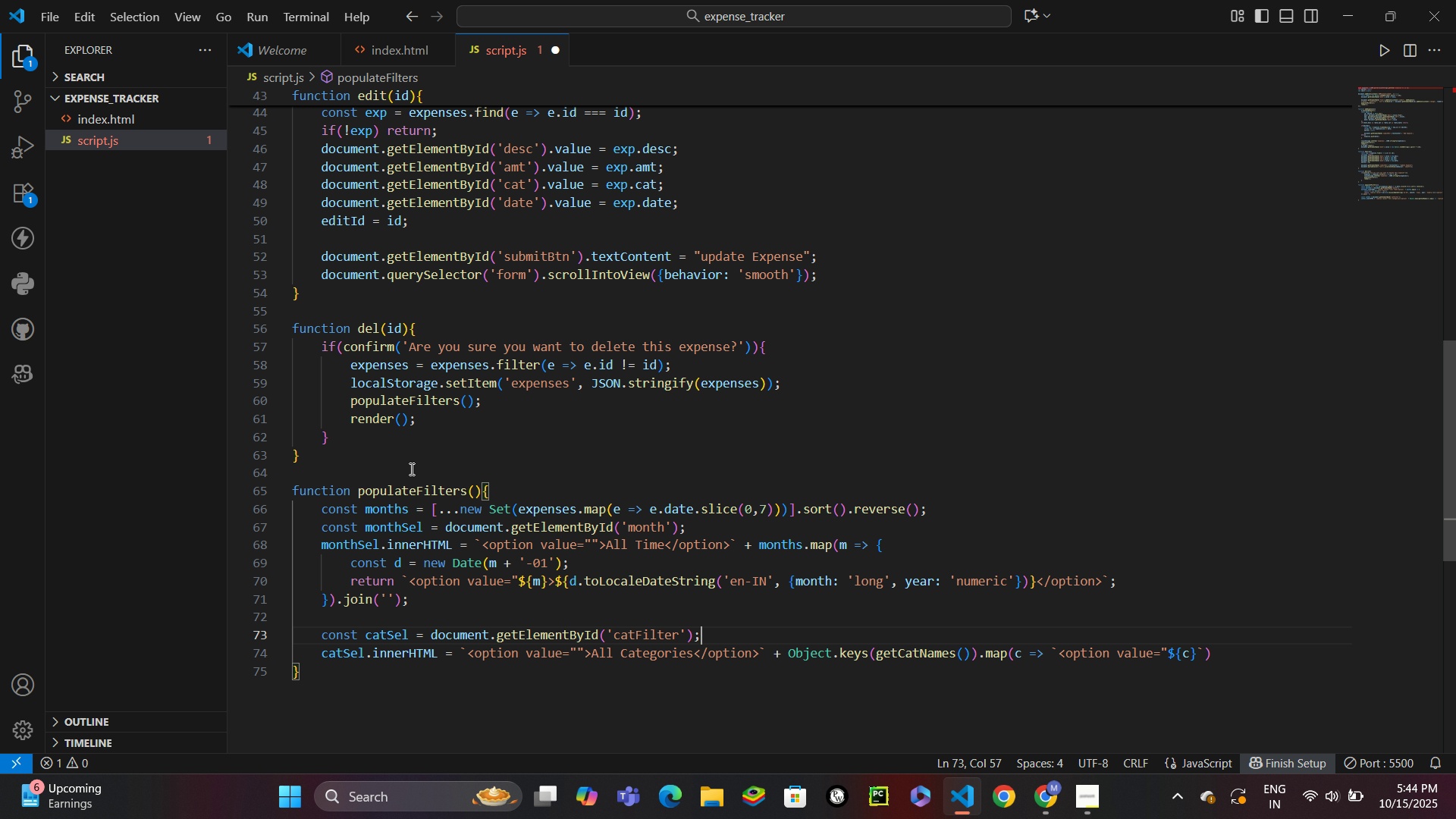 
key(ArrowDown)
 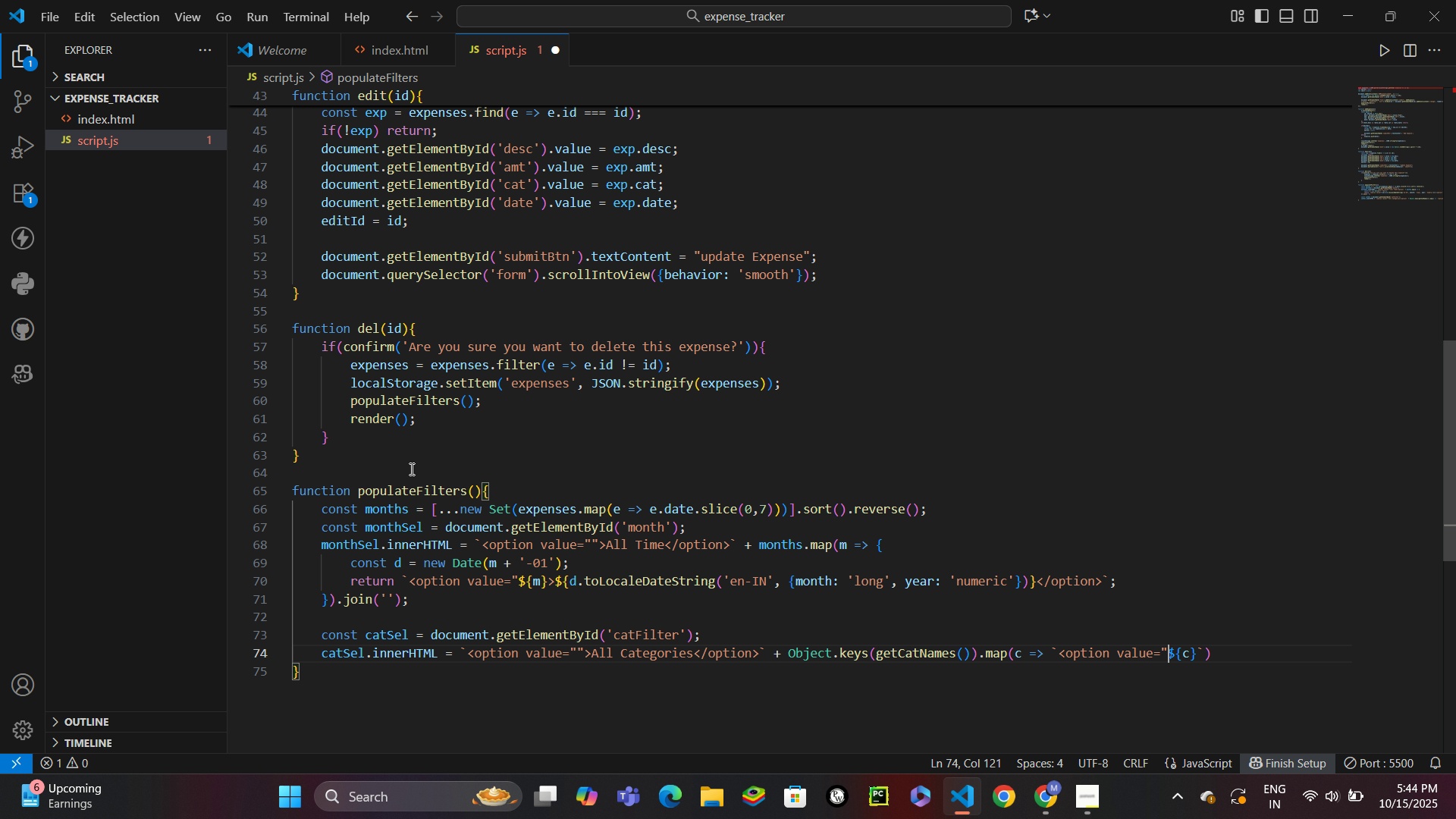 
key(ArrowDown)
 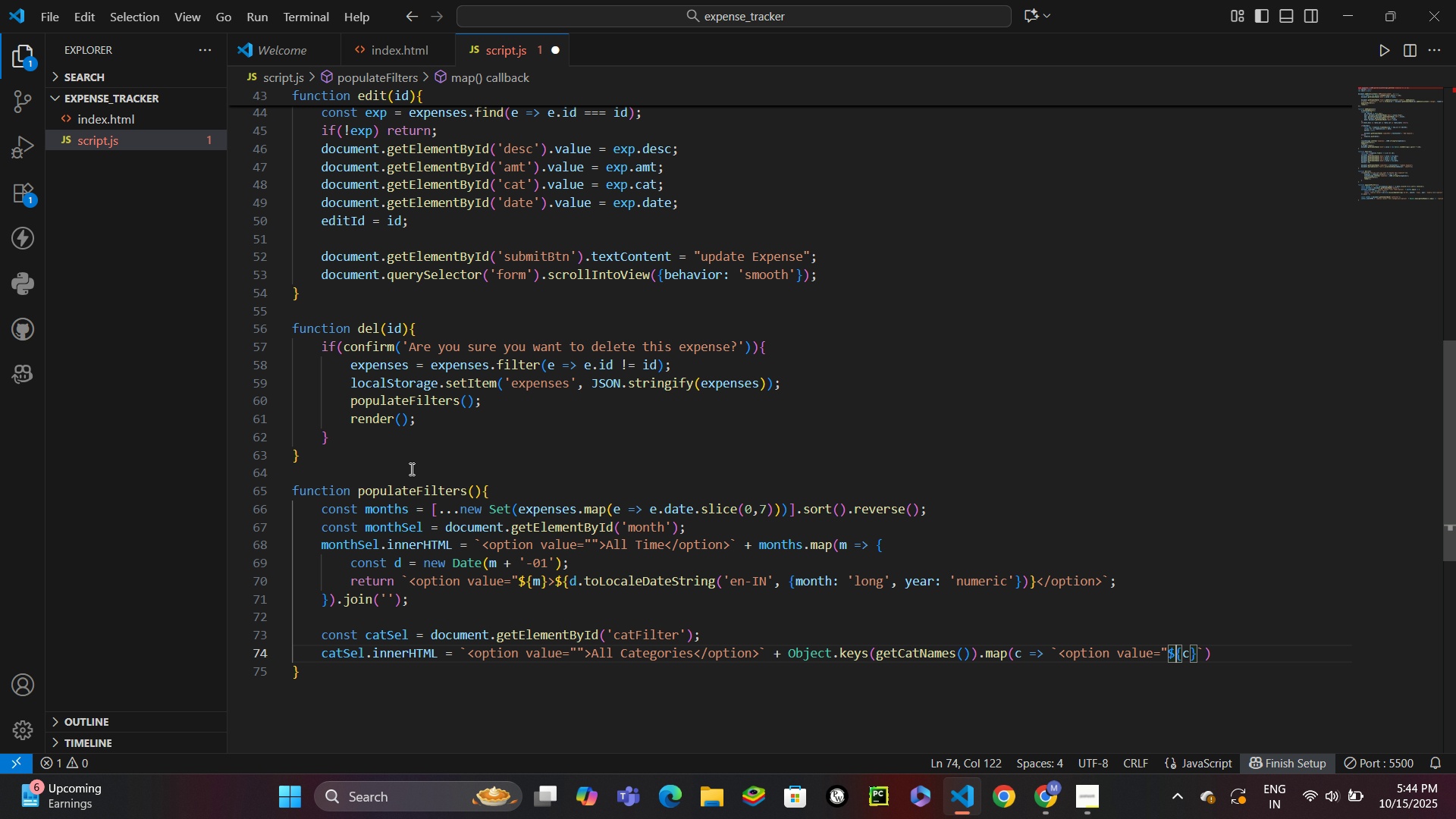 
key(ArrowRight)
 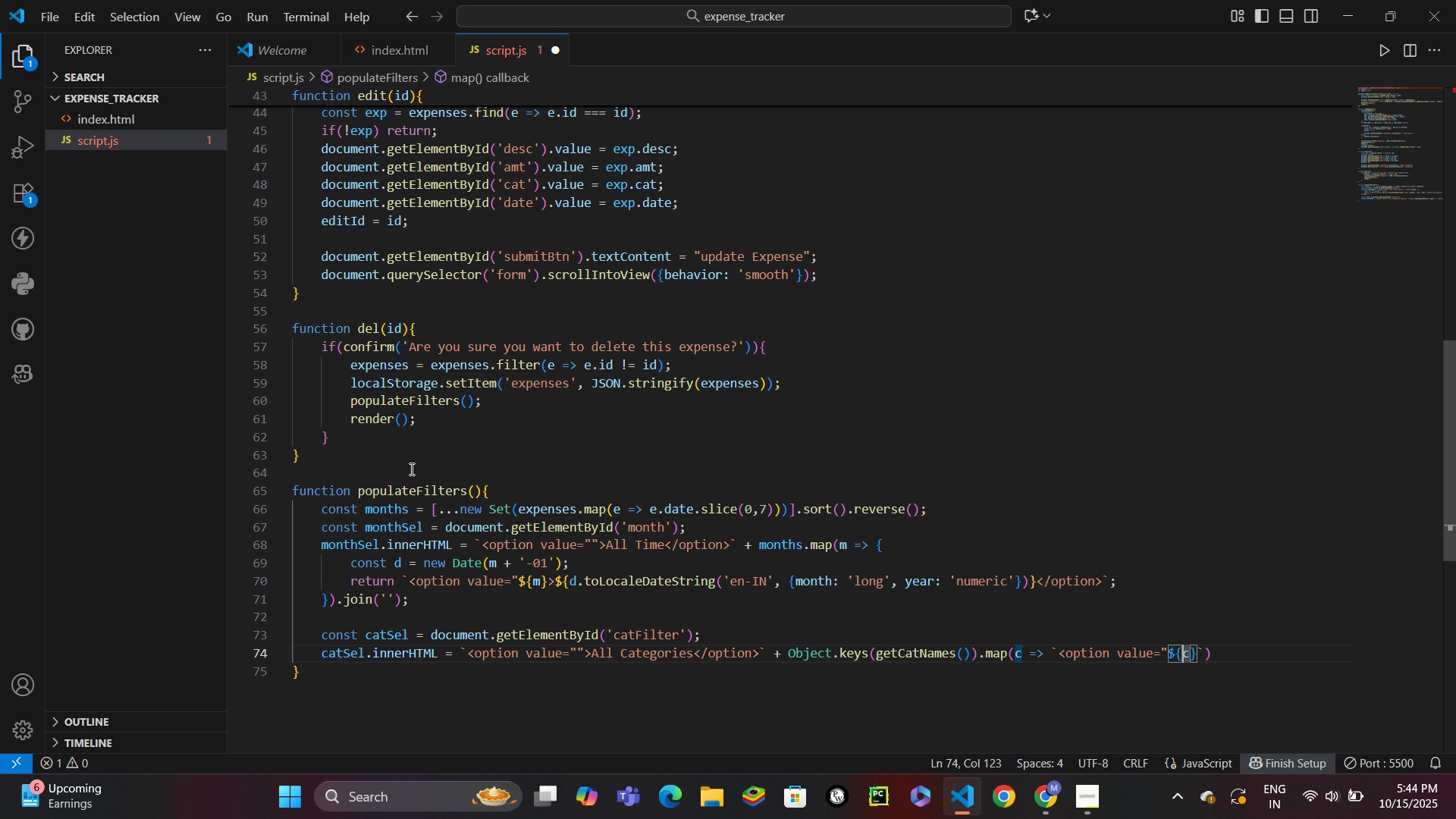 
key(ArrowRight)
 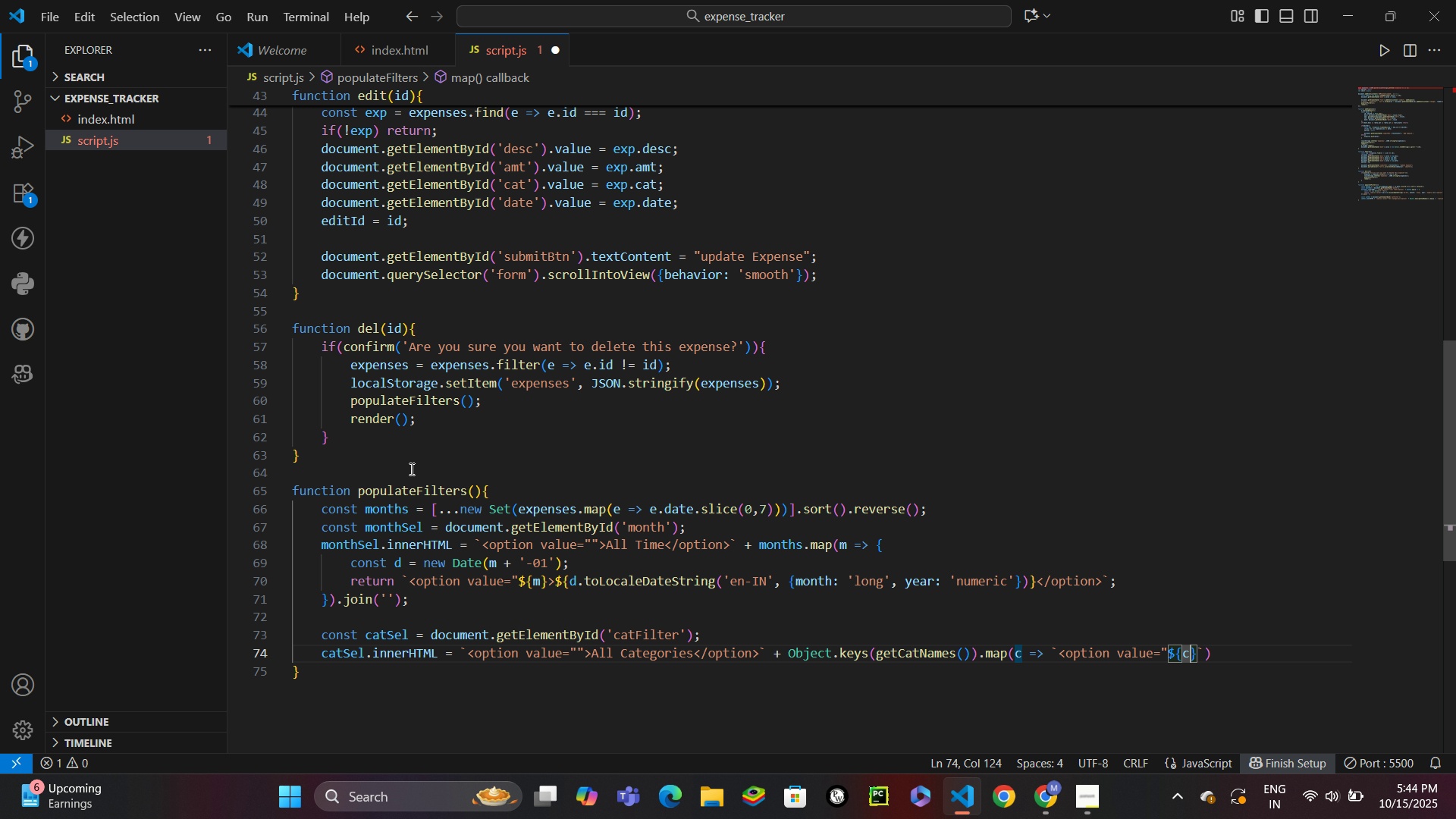 
key(ArrowRight)
 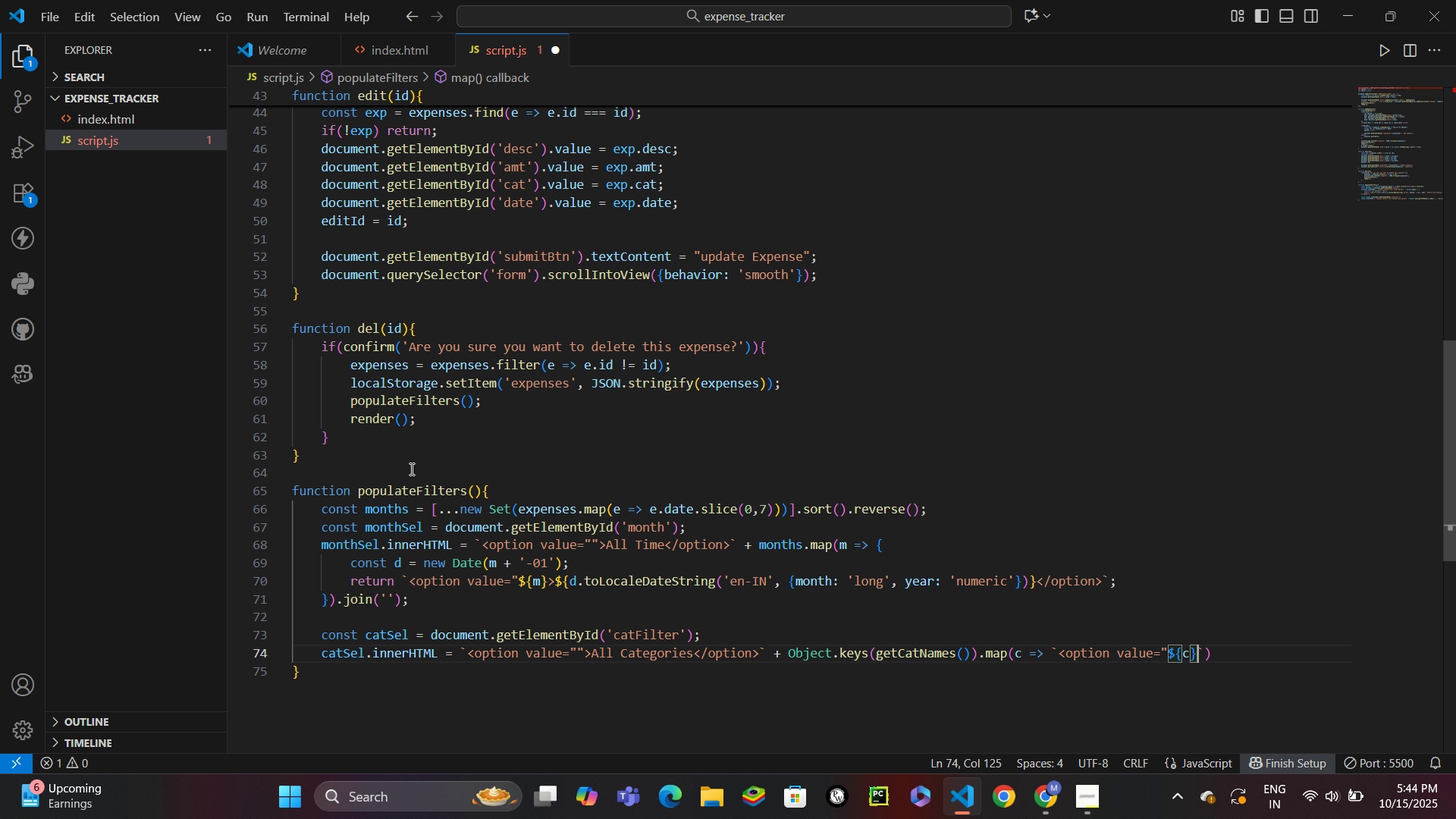 
key(ArrowRight)
 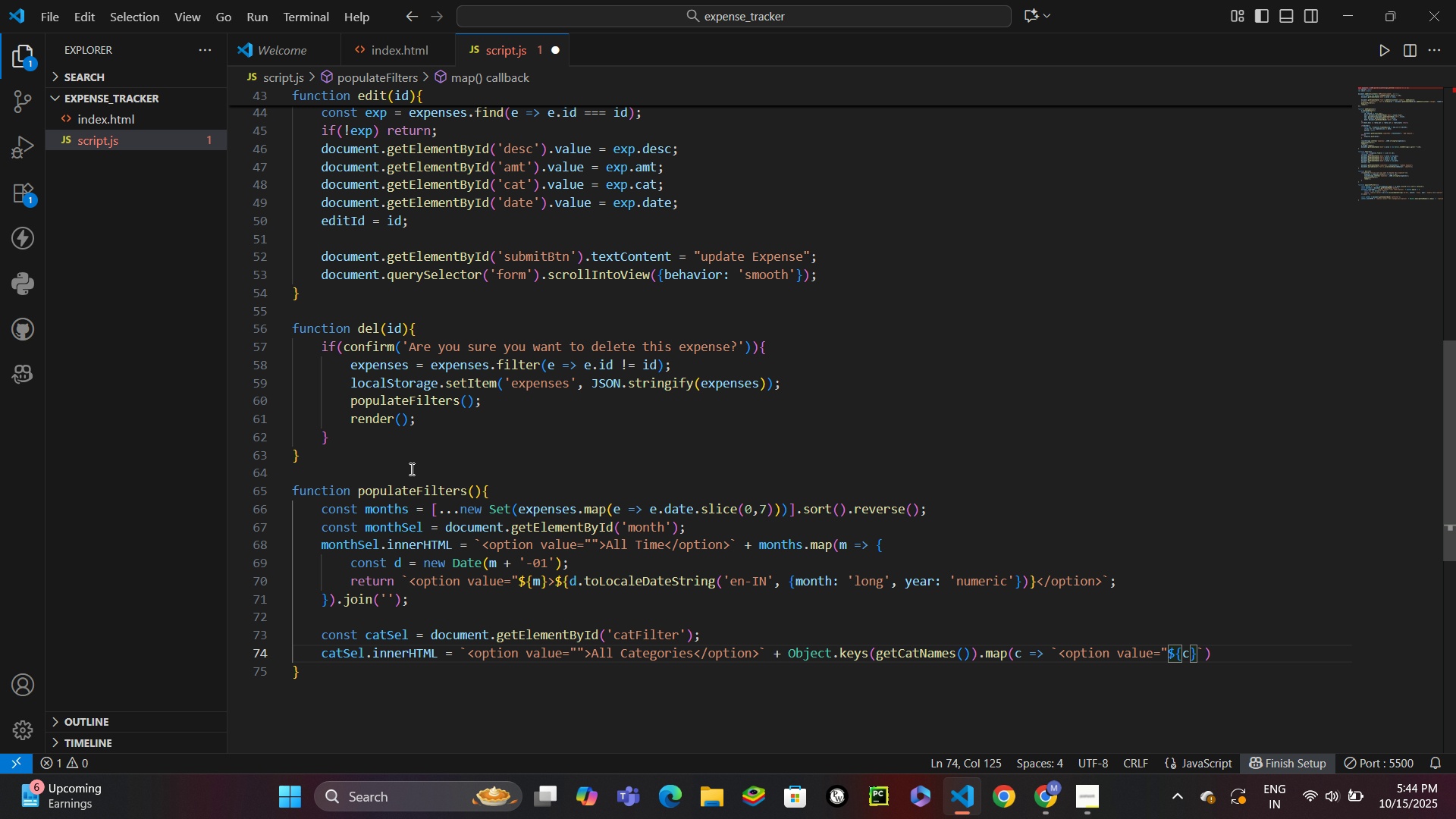 
key(Shift+Quote)
 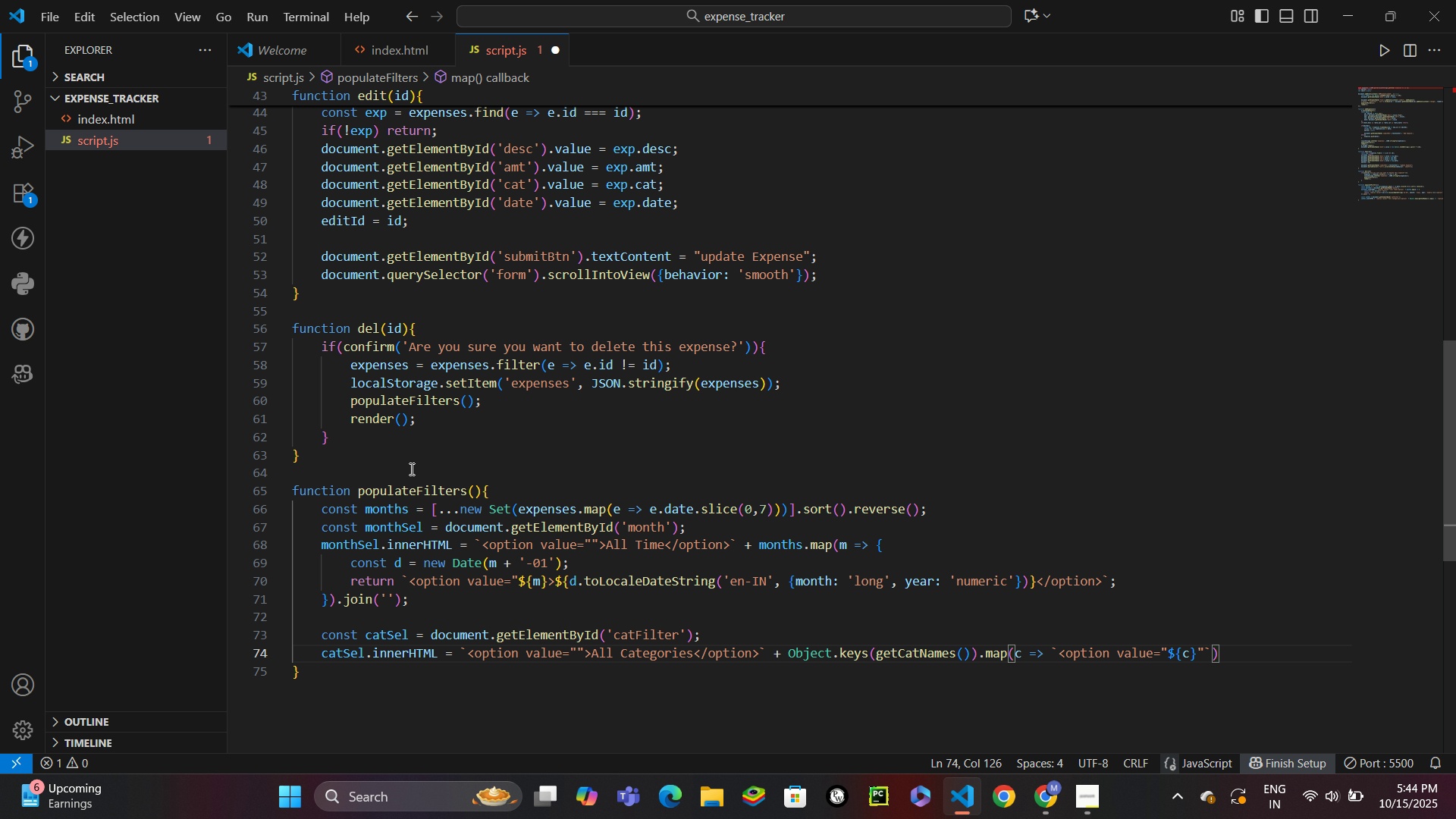 
key(Shift+Period)
 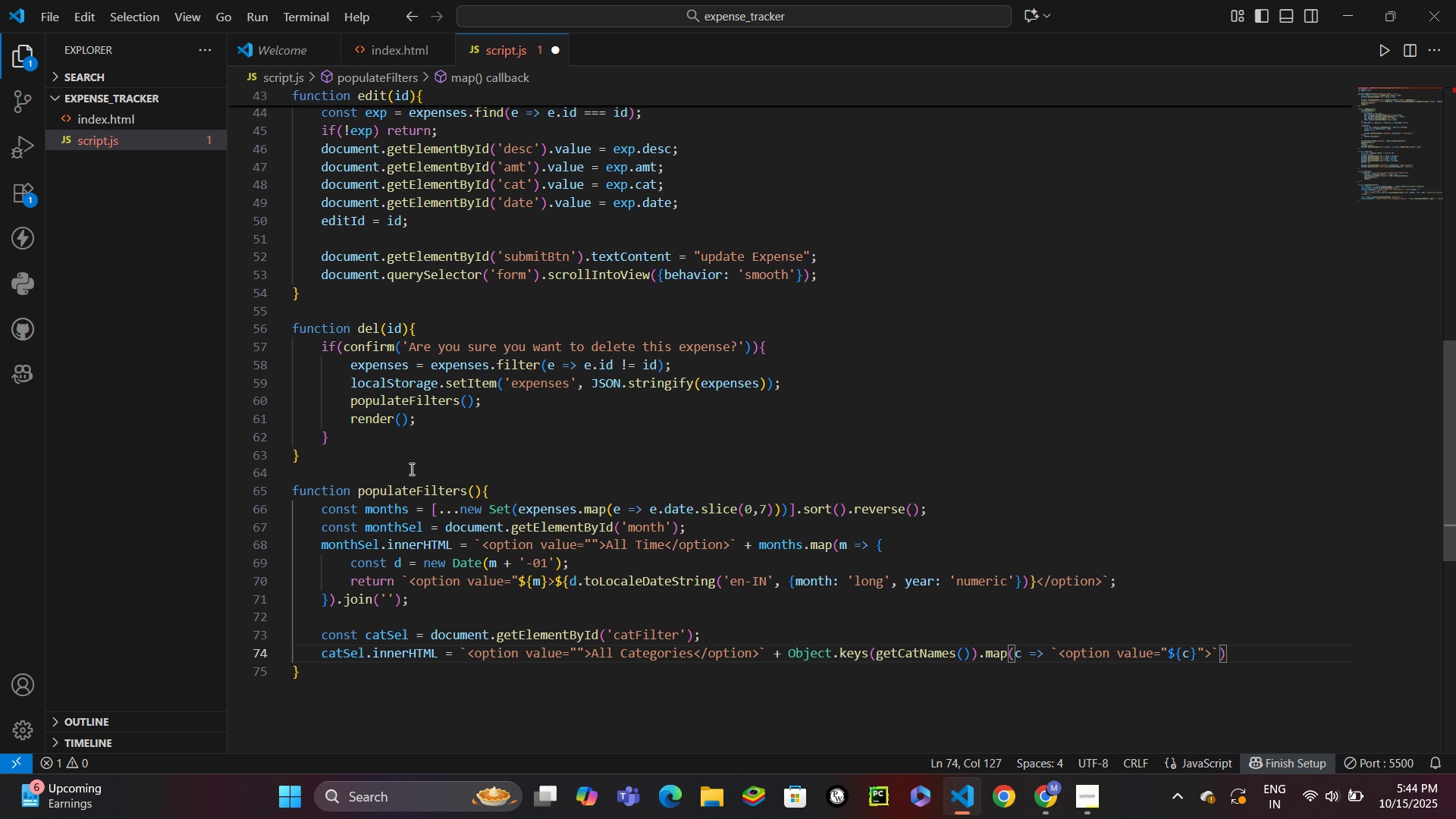 
type(${getca)
 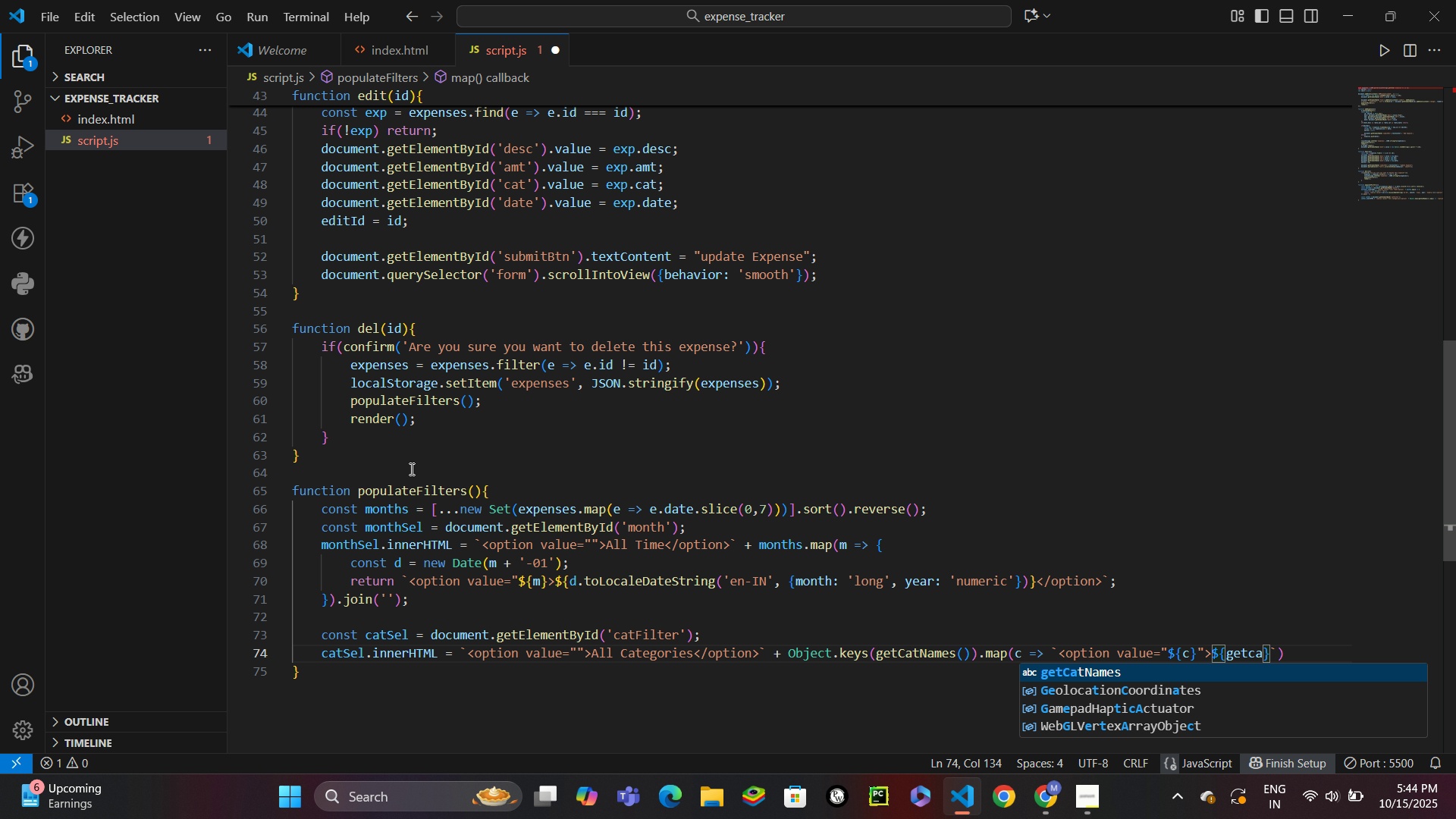 
key(Enter)
 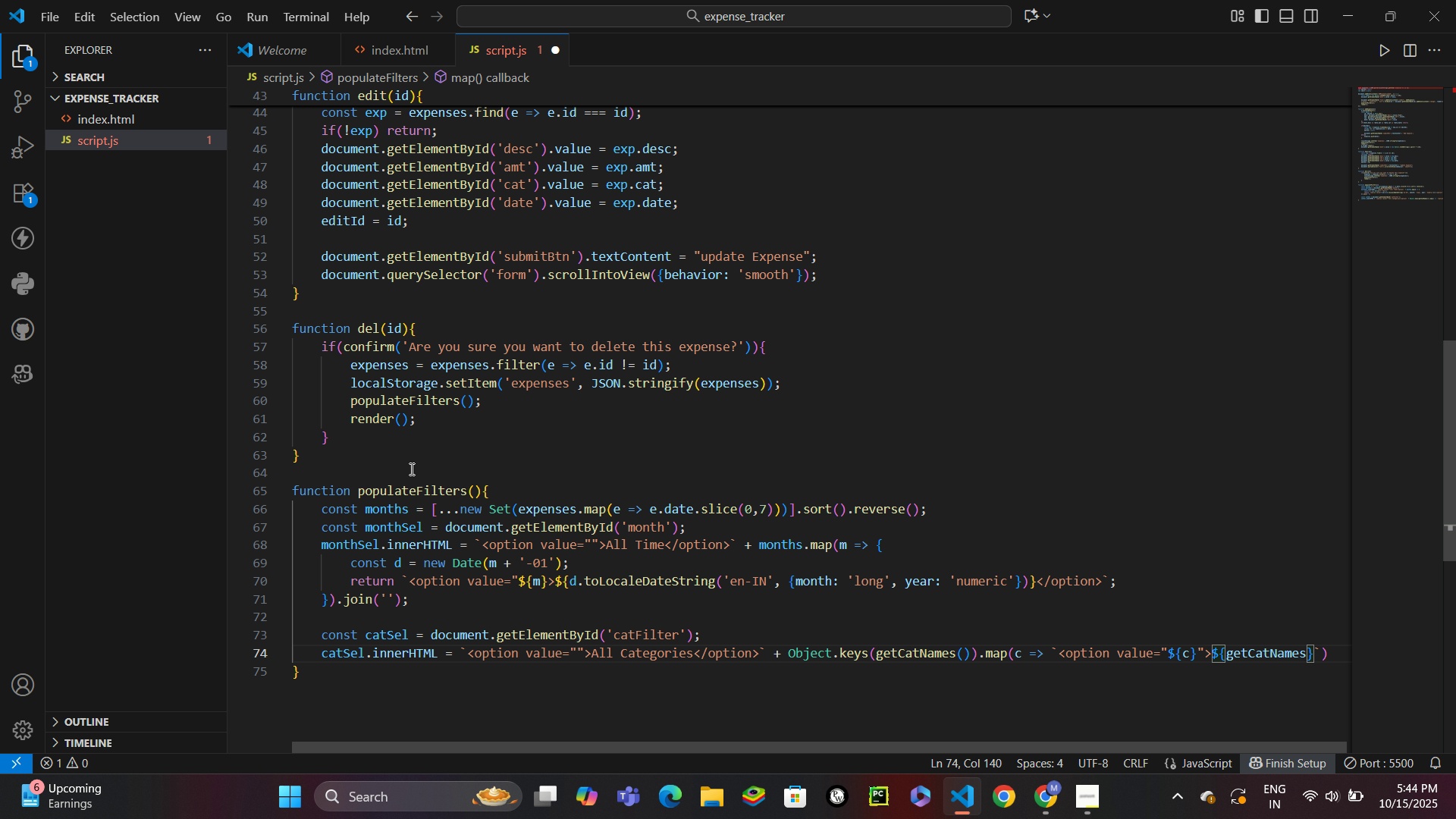 
key(Shift+9)
 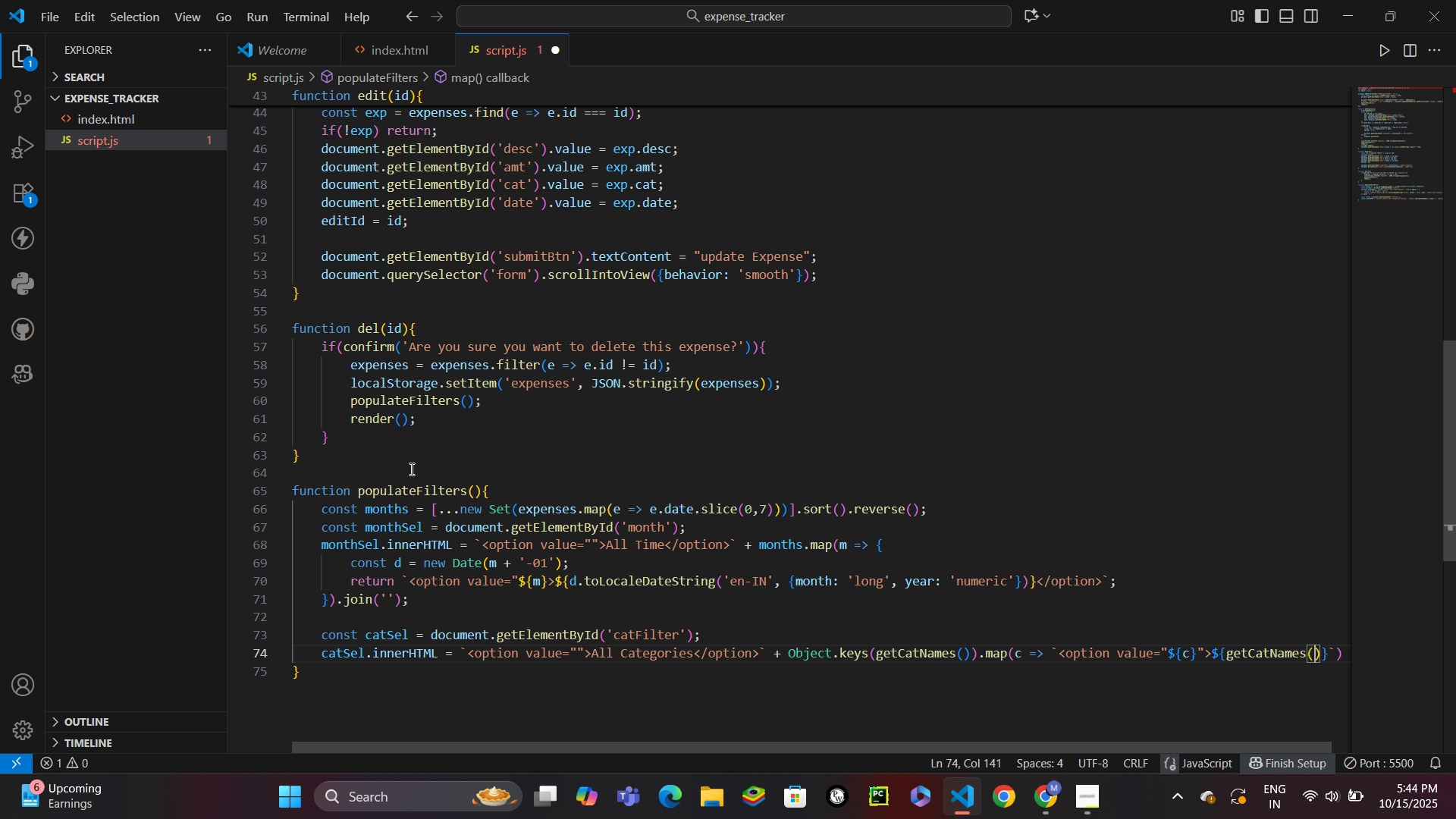 
key(ArrowRight)
 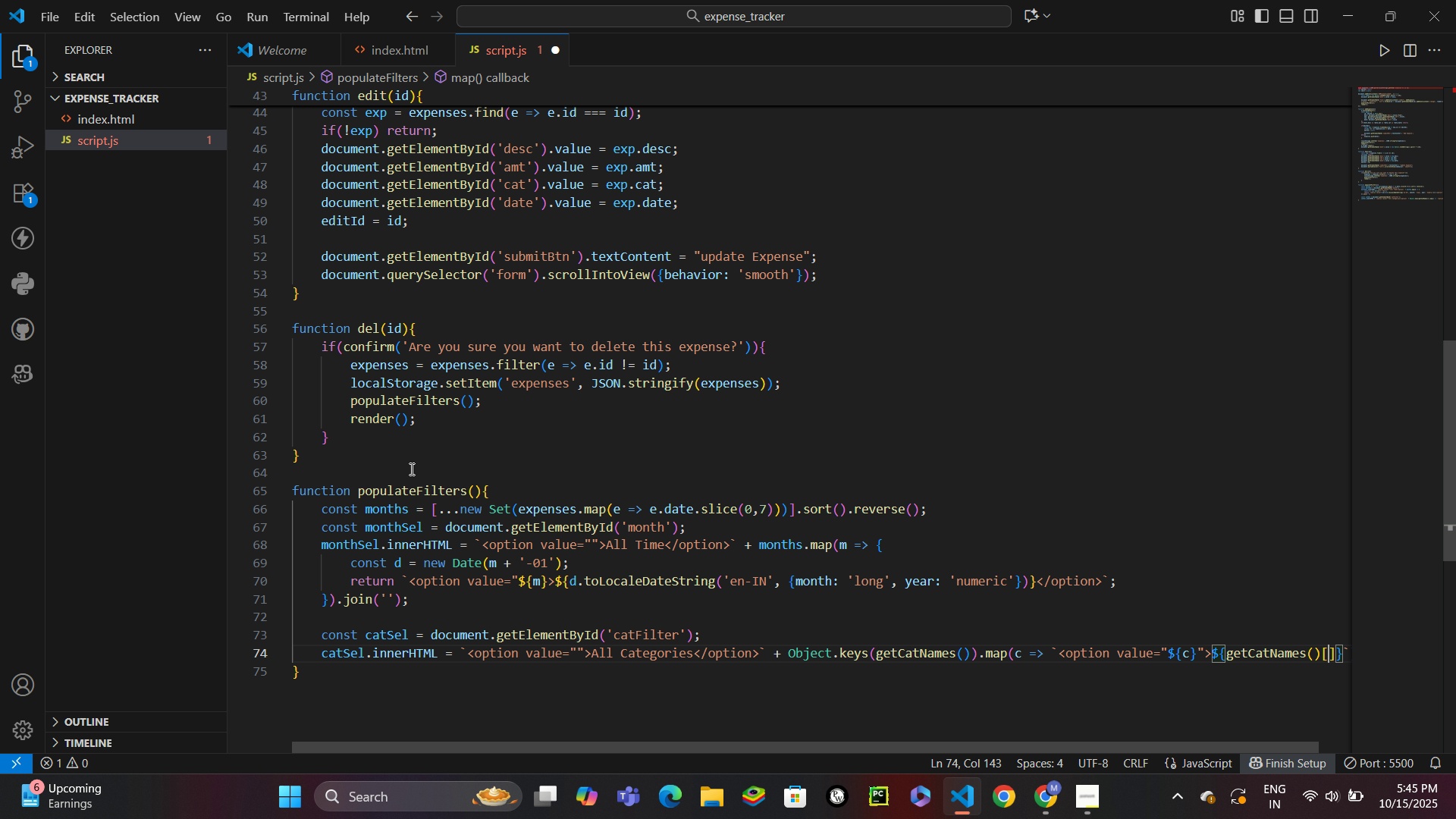 
key(BracketLeft)
 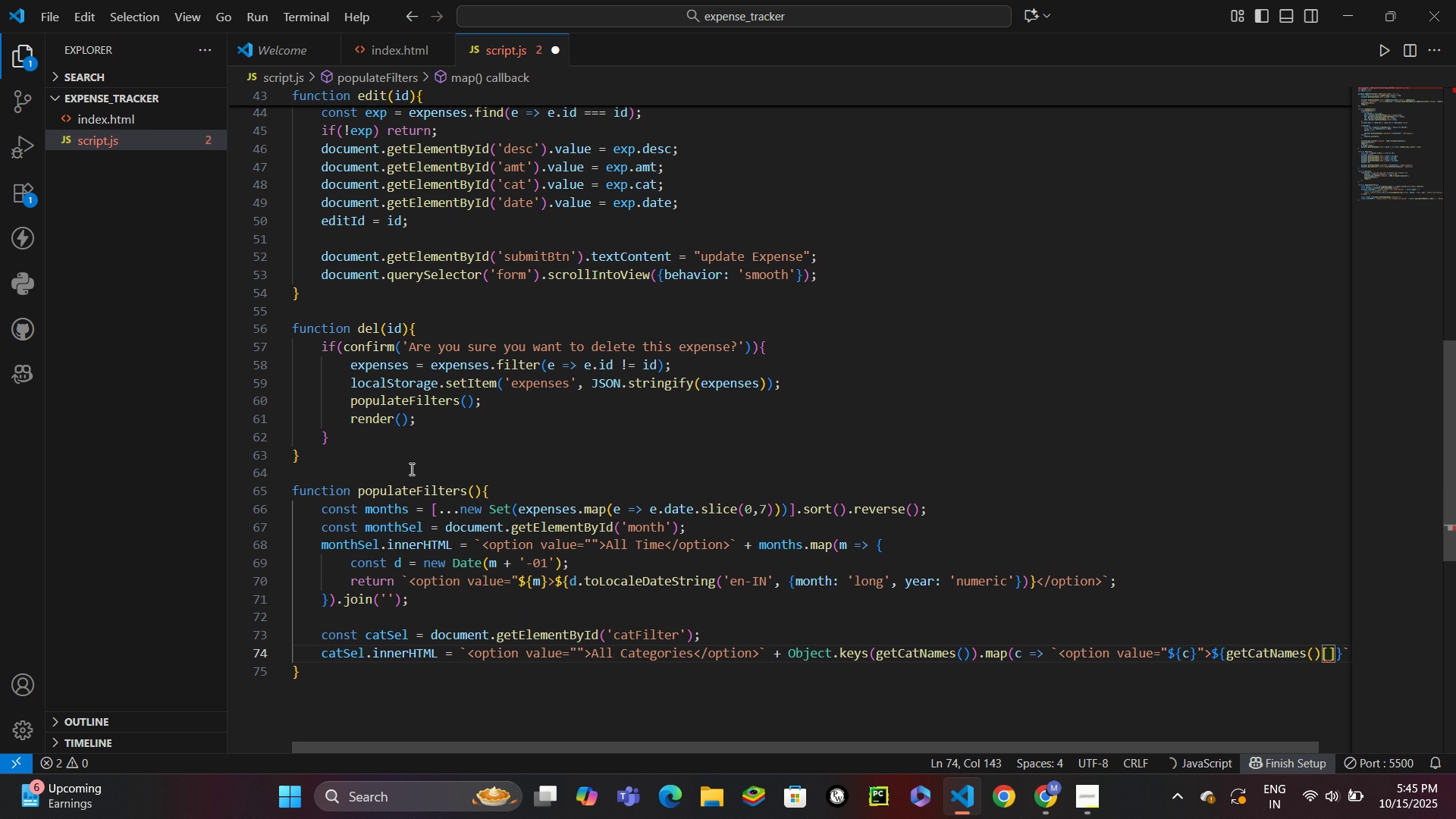 
key(C)
 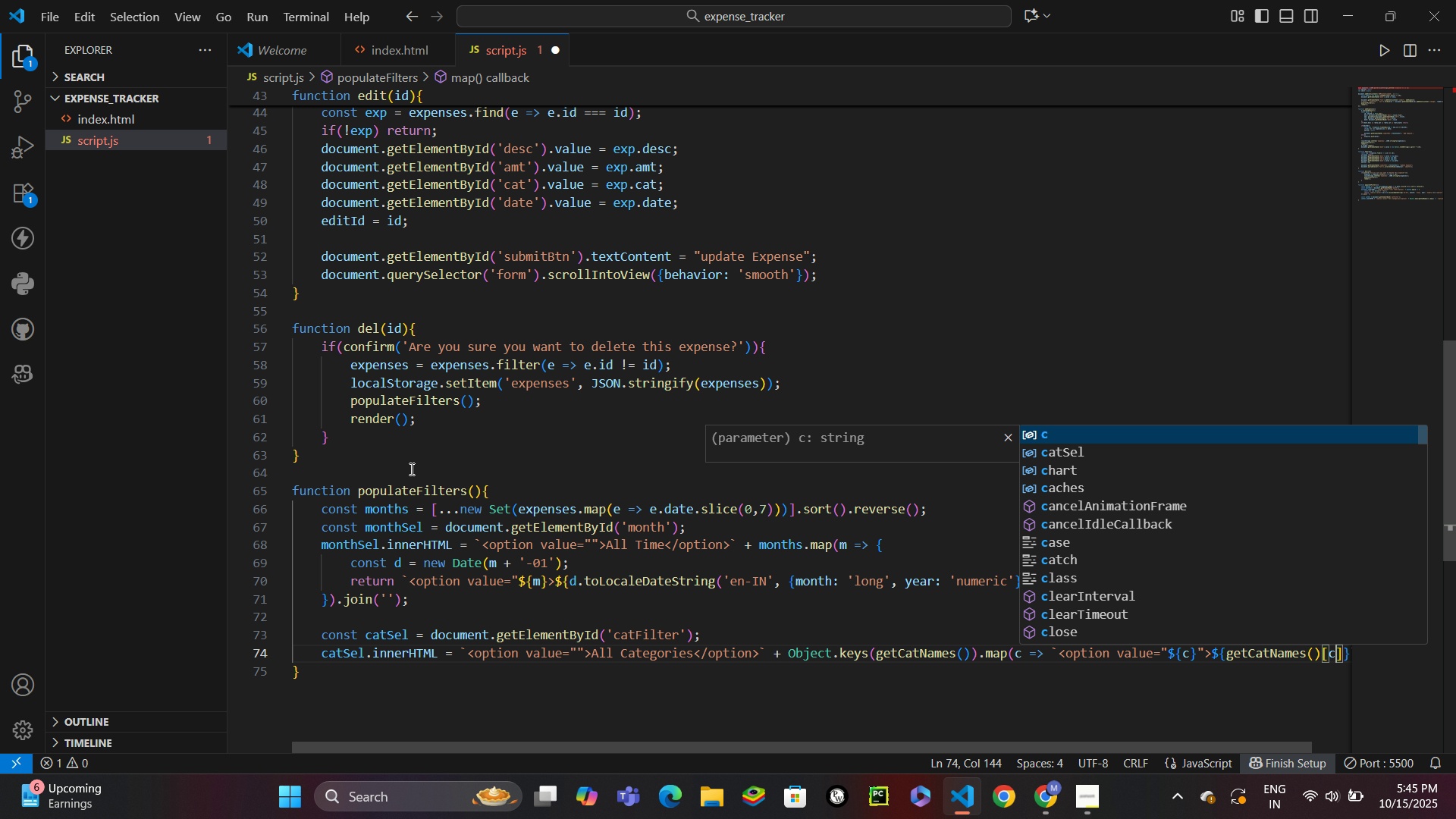 
key(ArrowRight)
 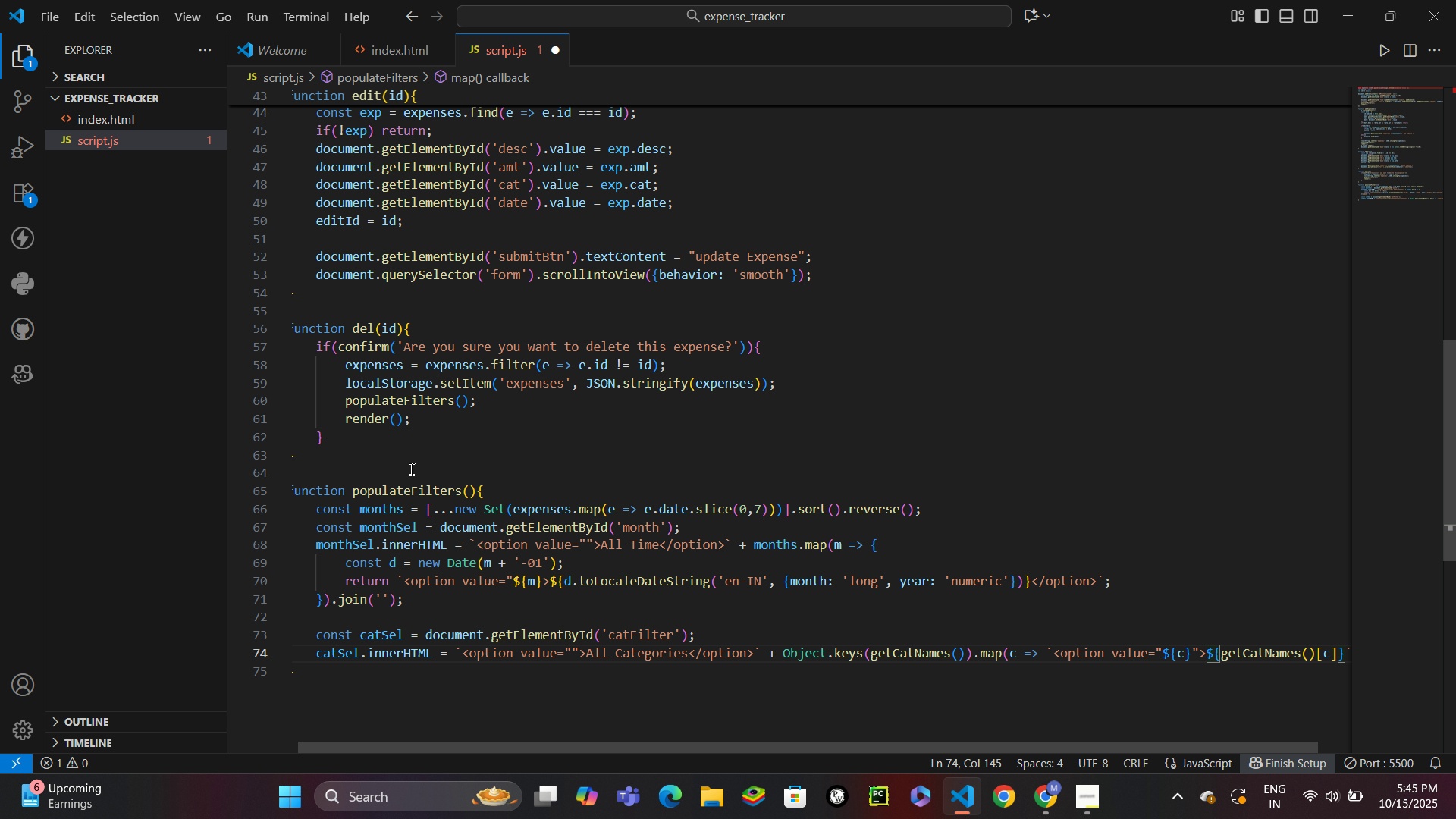 
key(ArrowRight)
 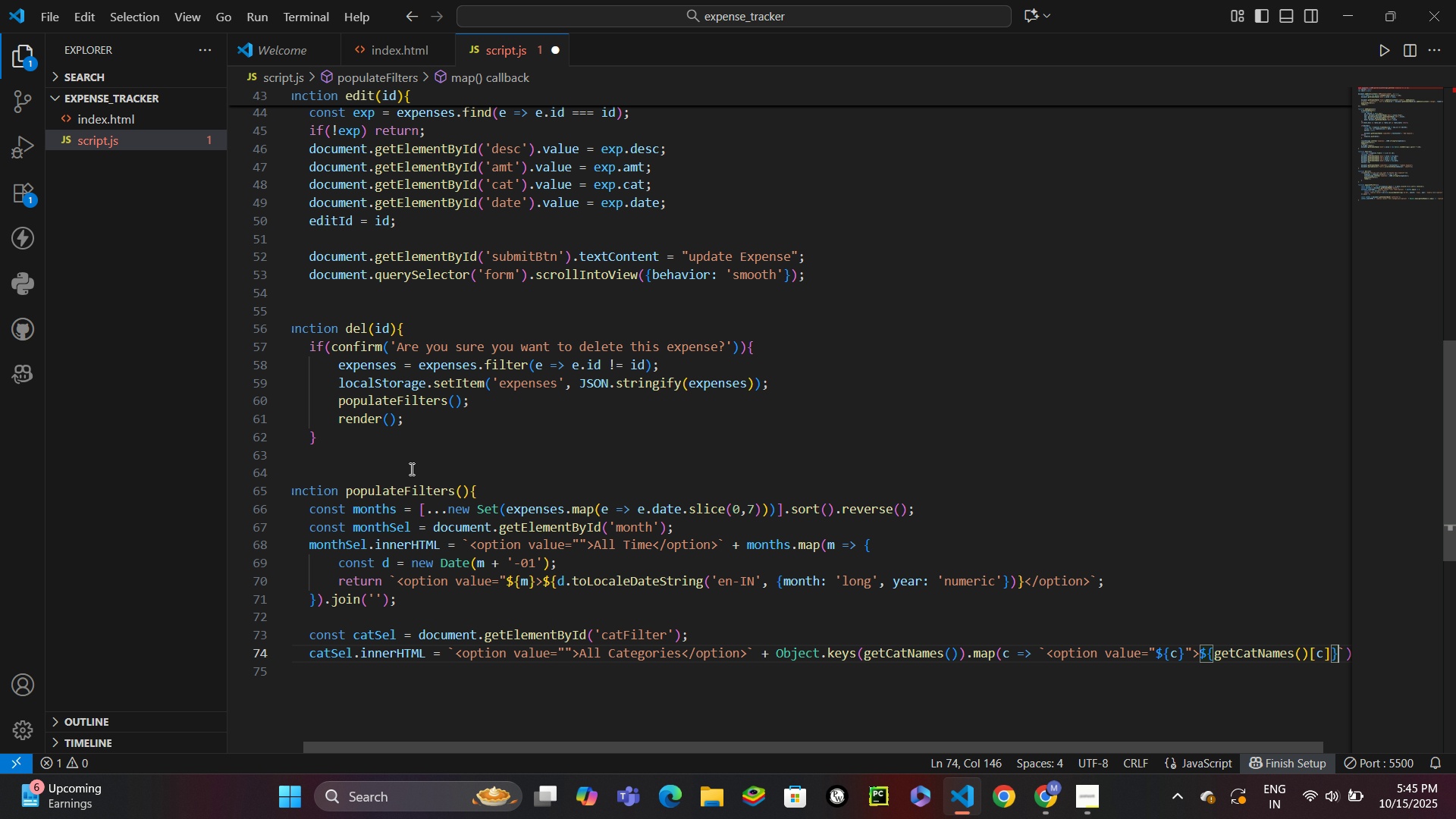 
type(</options)
key(Backspace)
 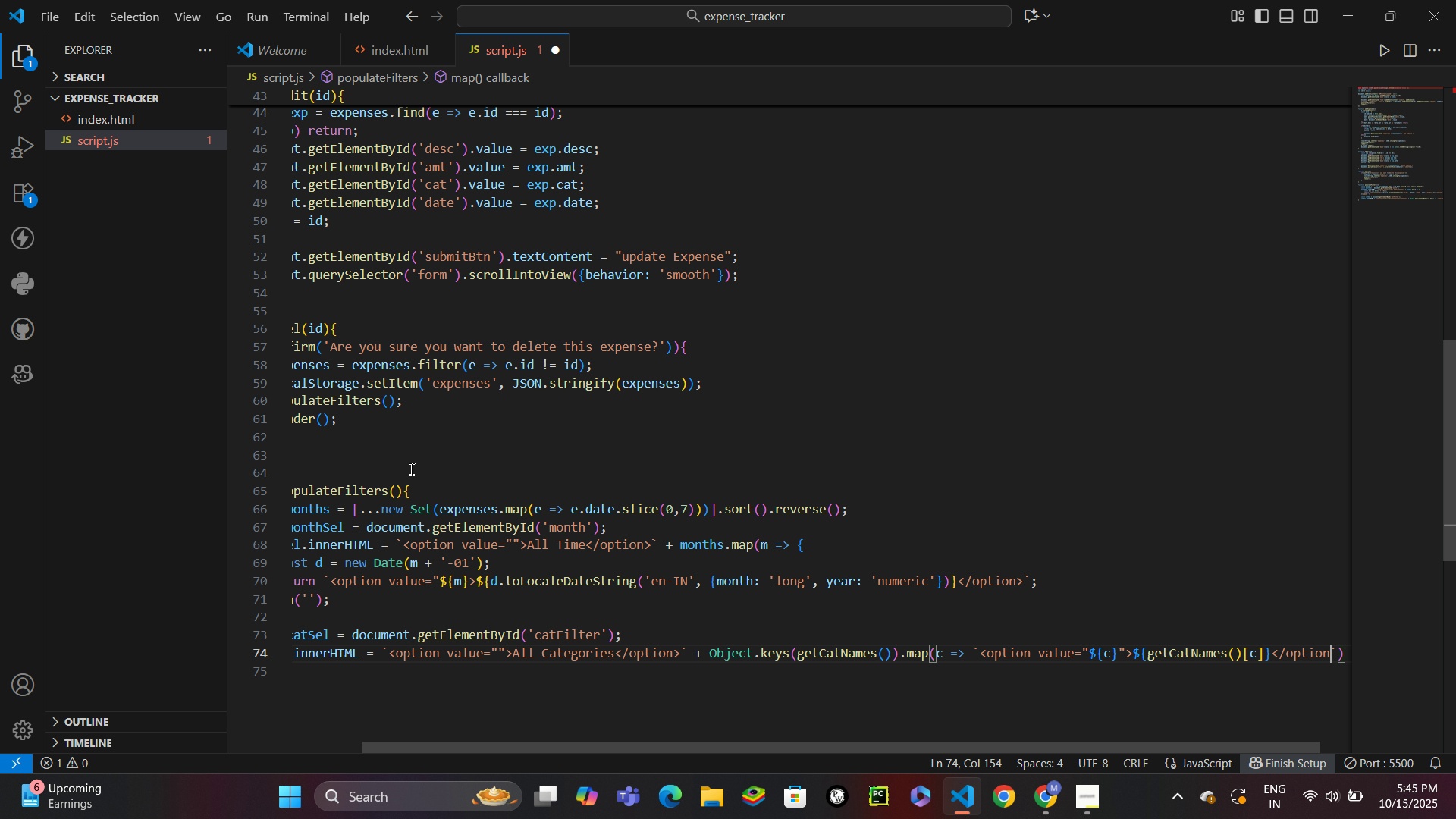 
wait(5.33)
 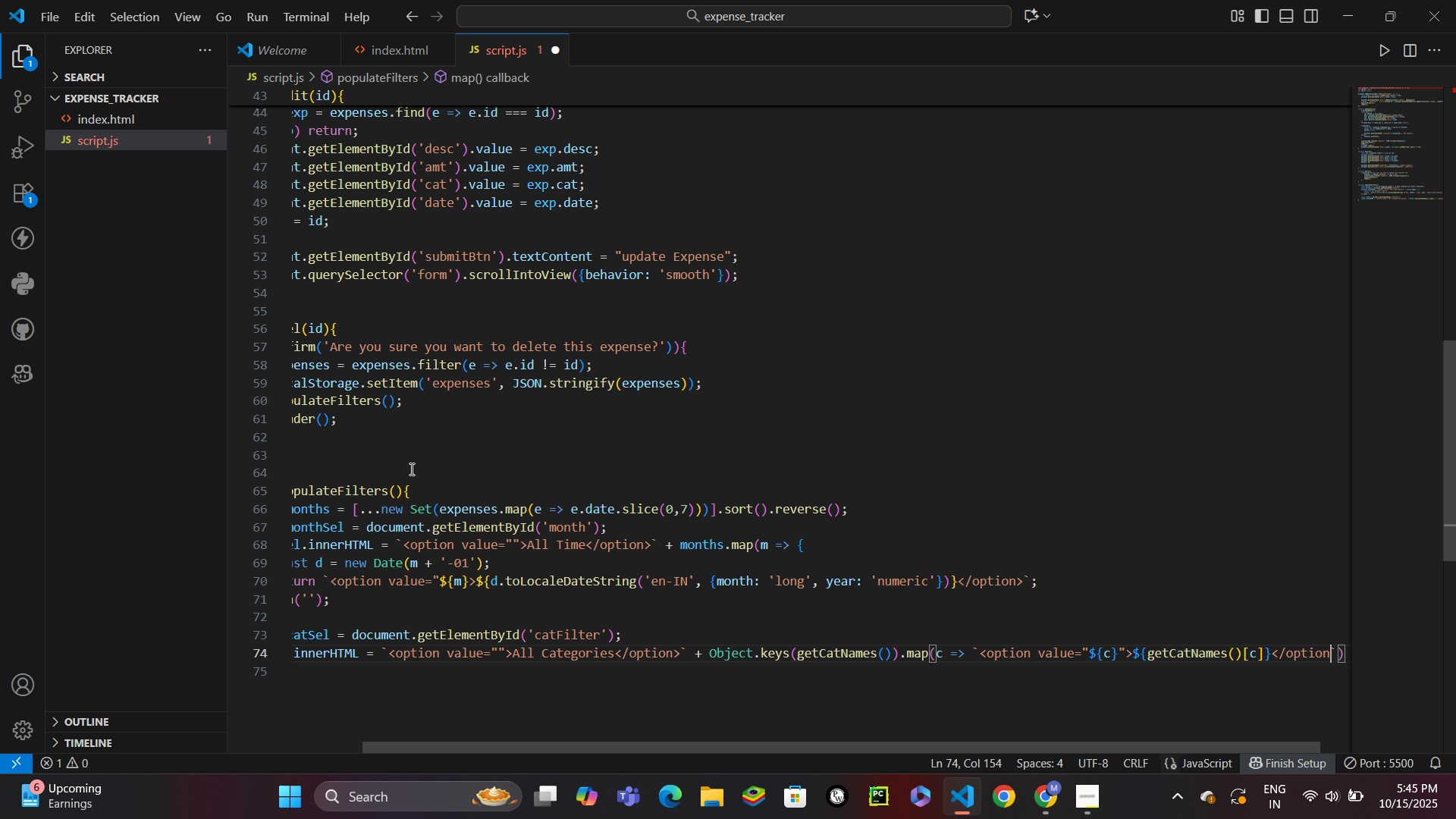 
key(ArrowRight)
 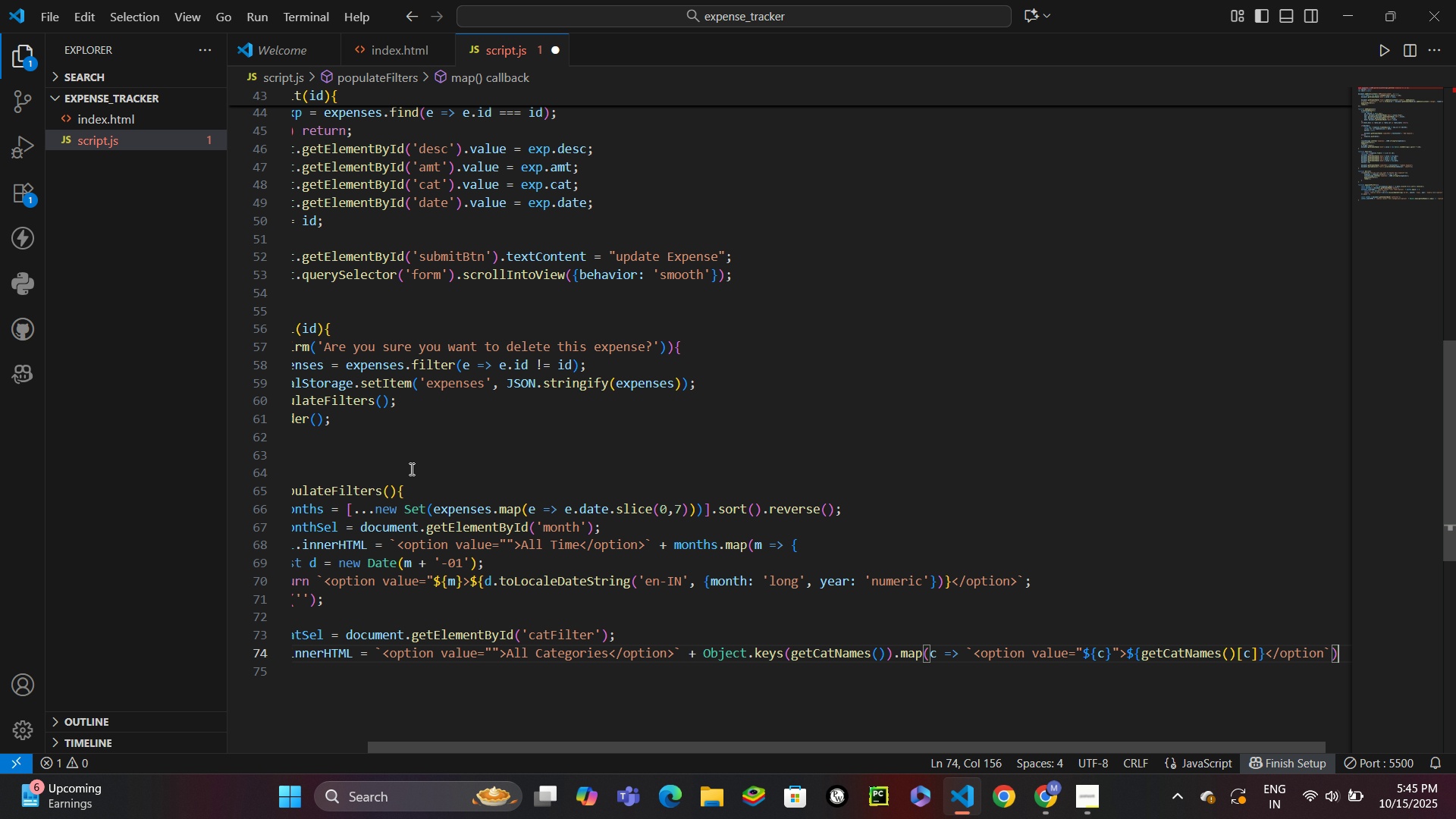 
key(ArrowRight)
 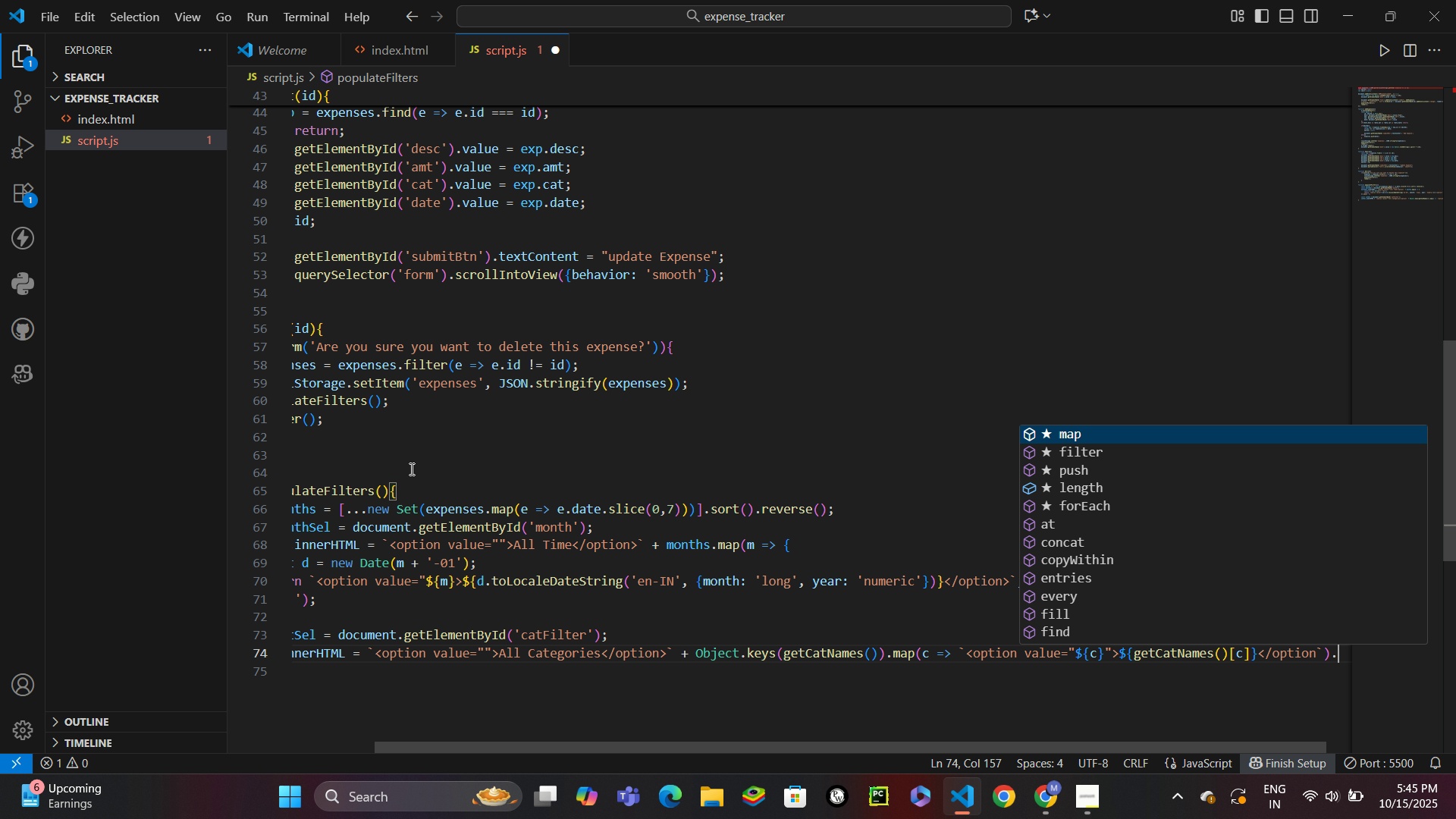 
type(.joi)
 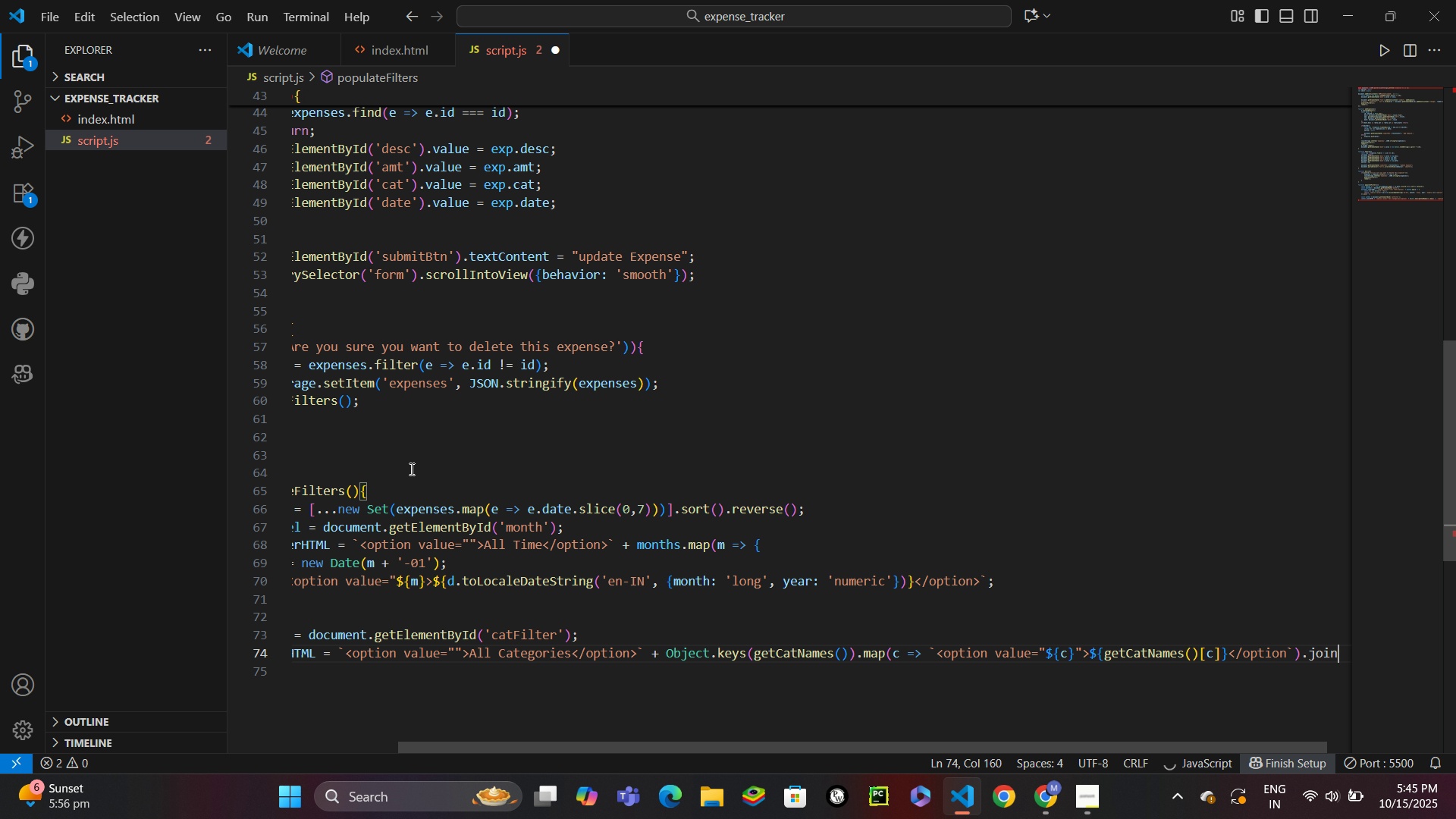 
key(Enter)
 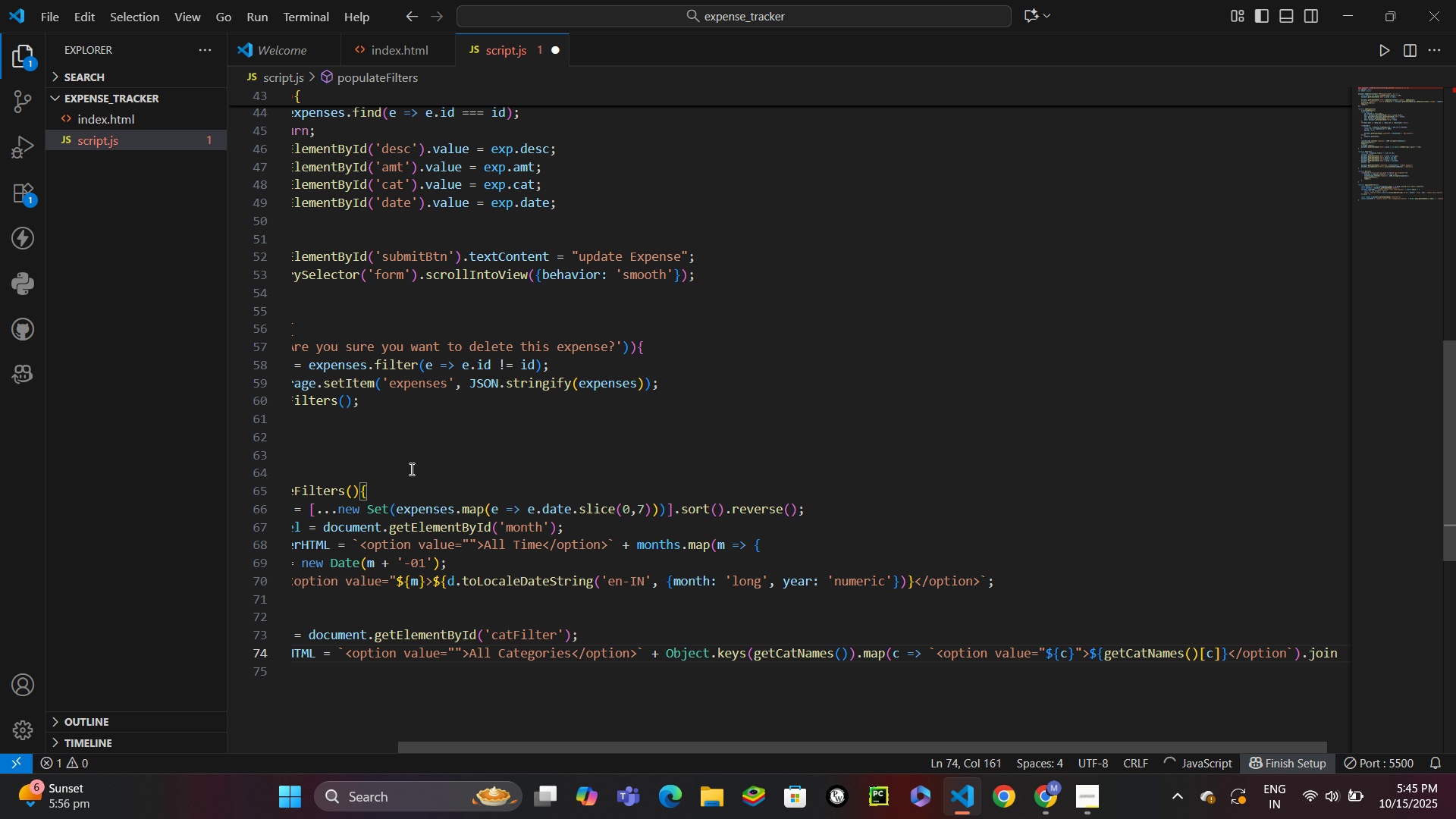 
key(Shift+9)
 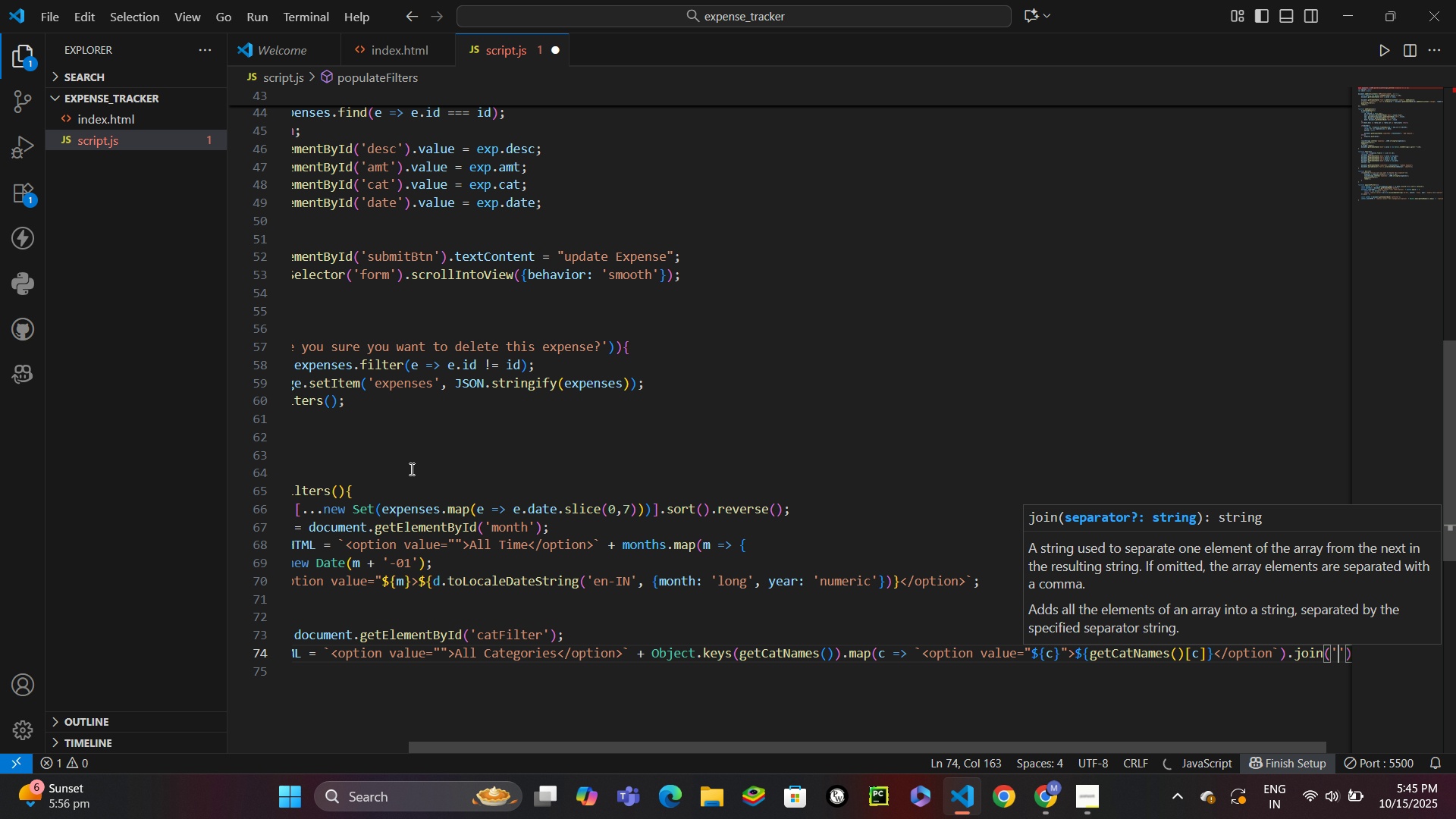 
key(Quote)
 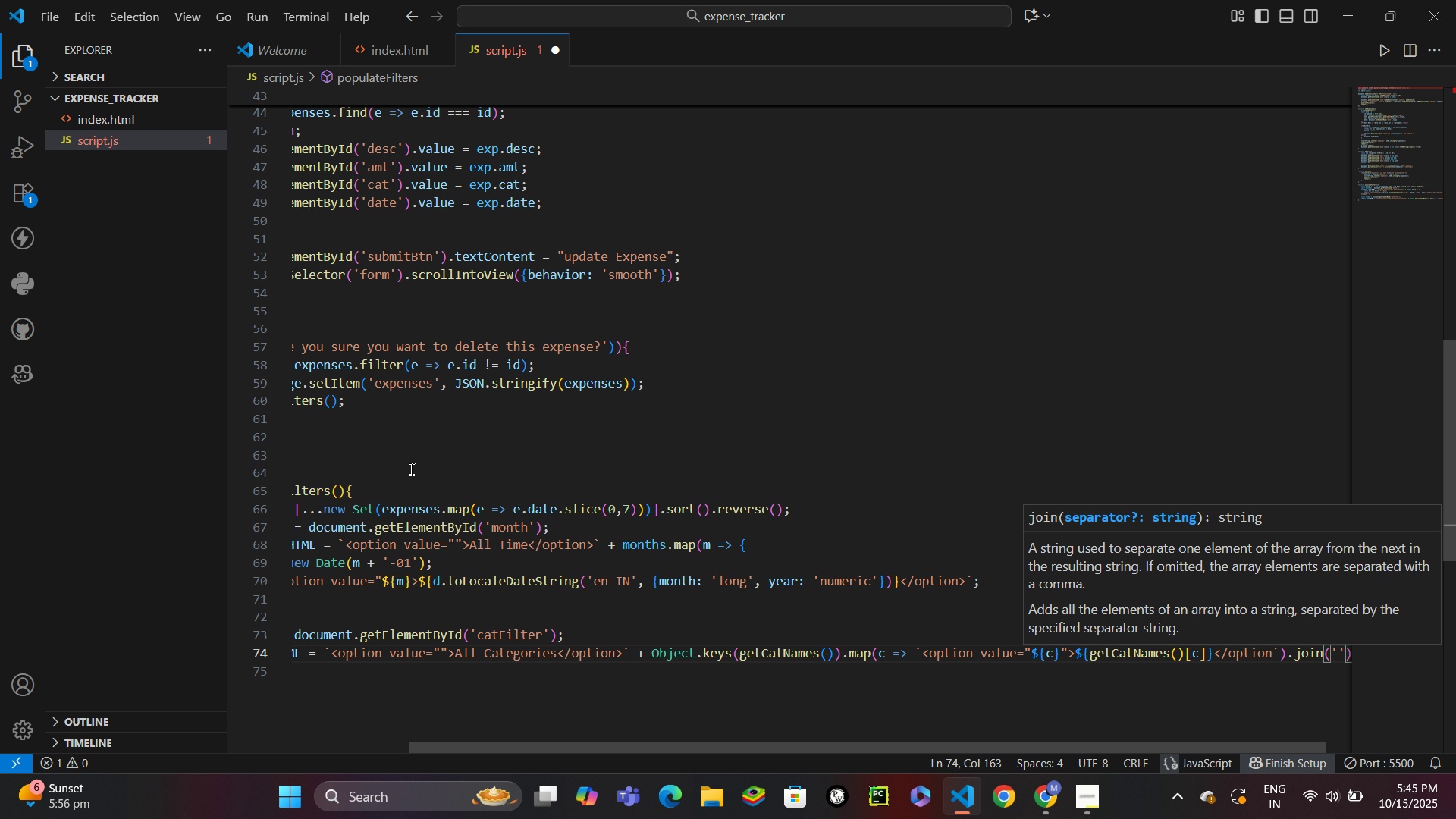 
key(ArrowRight)
 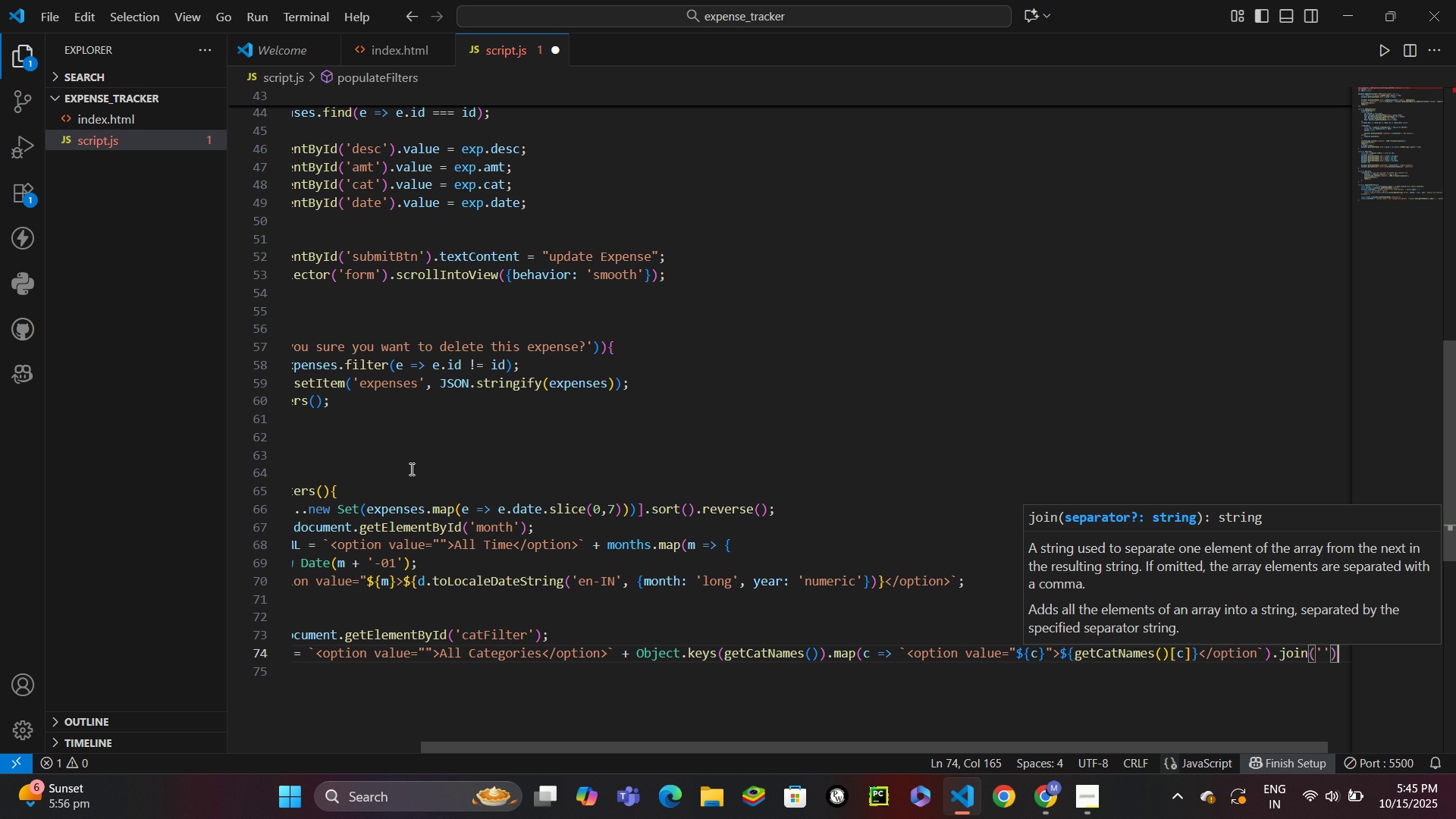 
key(ArrowRight)
 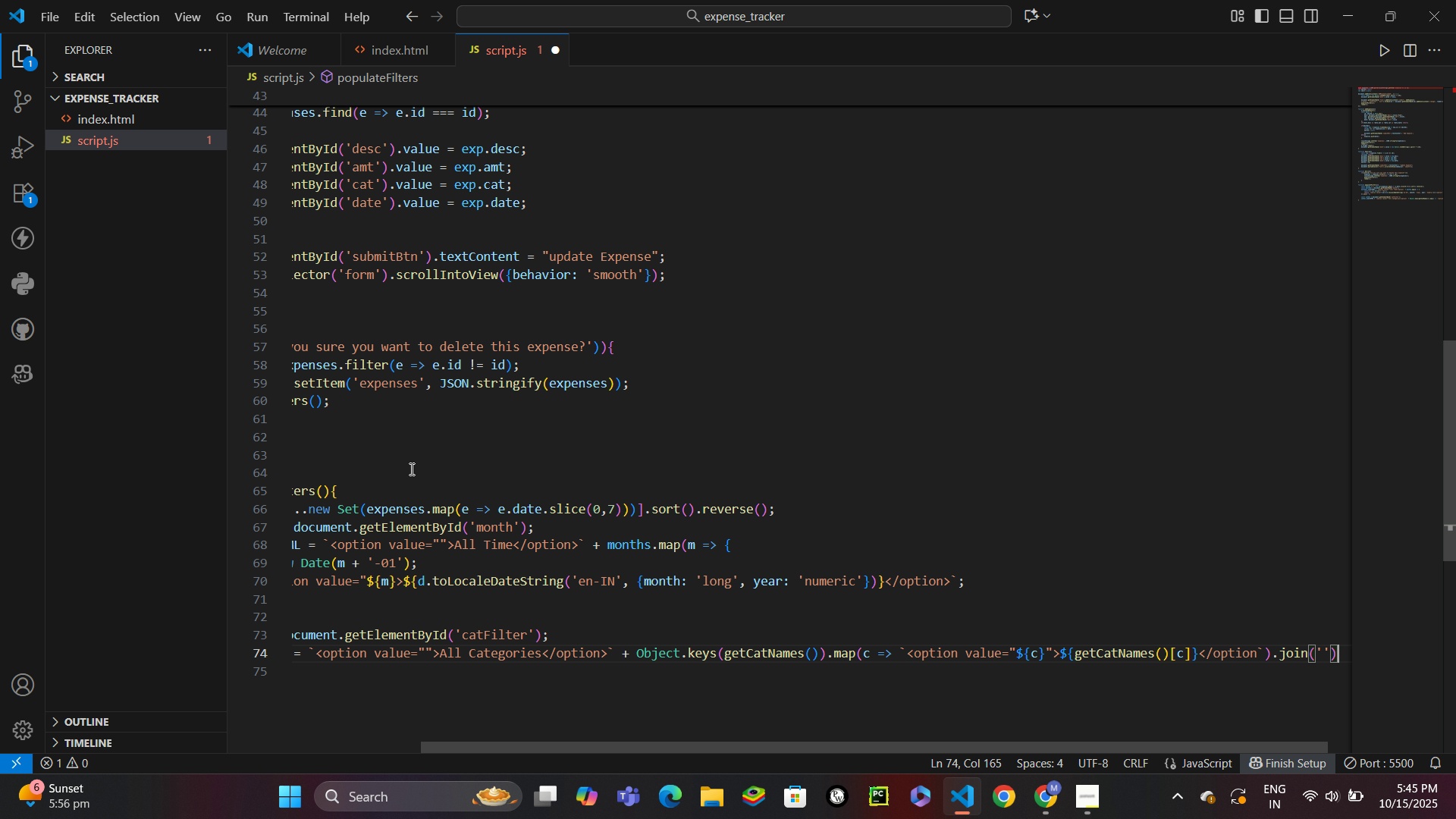 
key(Semicolon)
 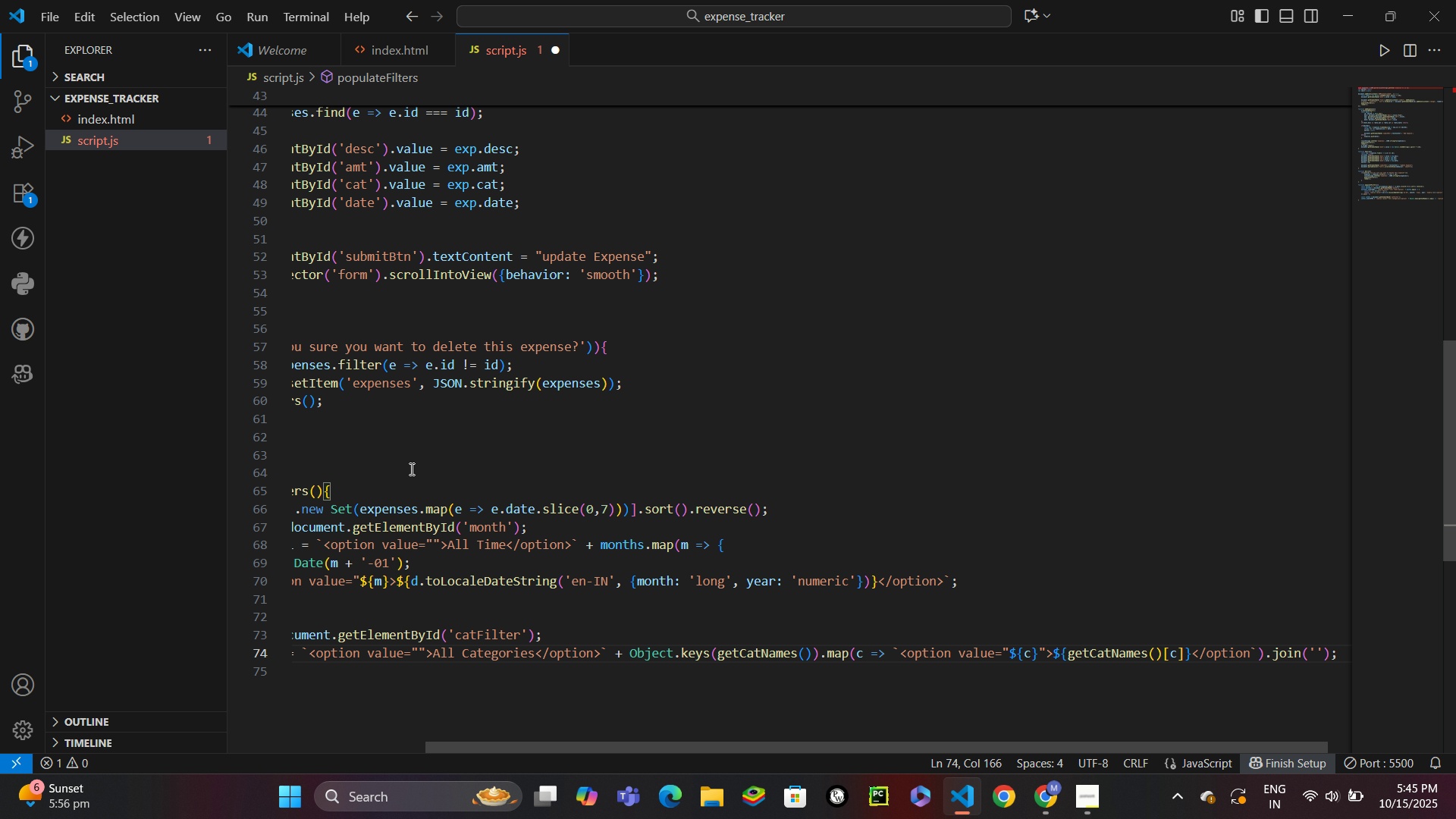 
key(Enter)
 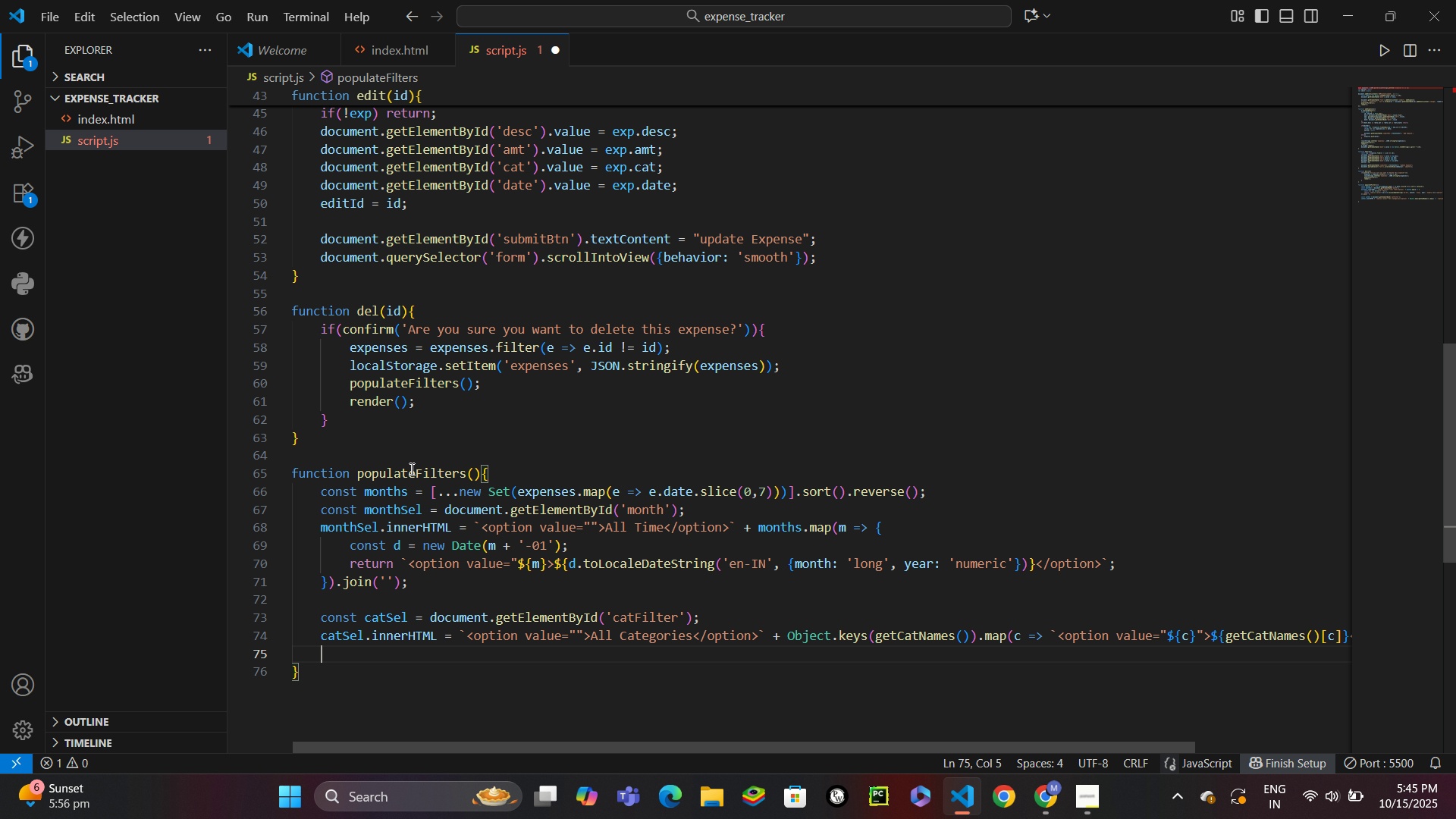 
key(ArrowDown)
 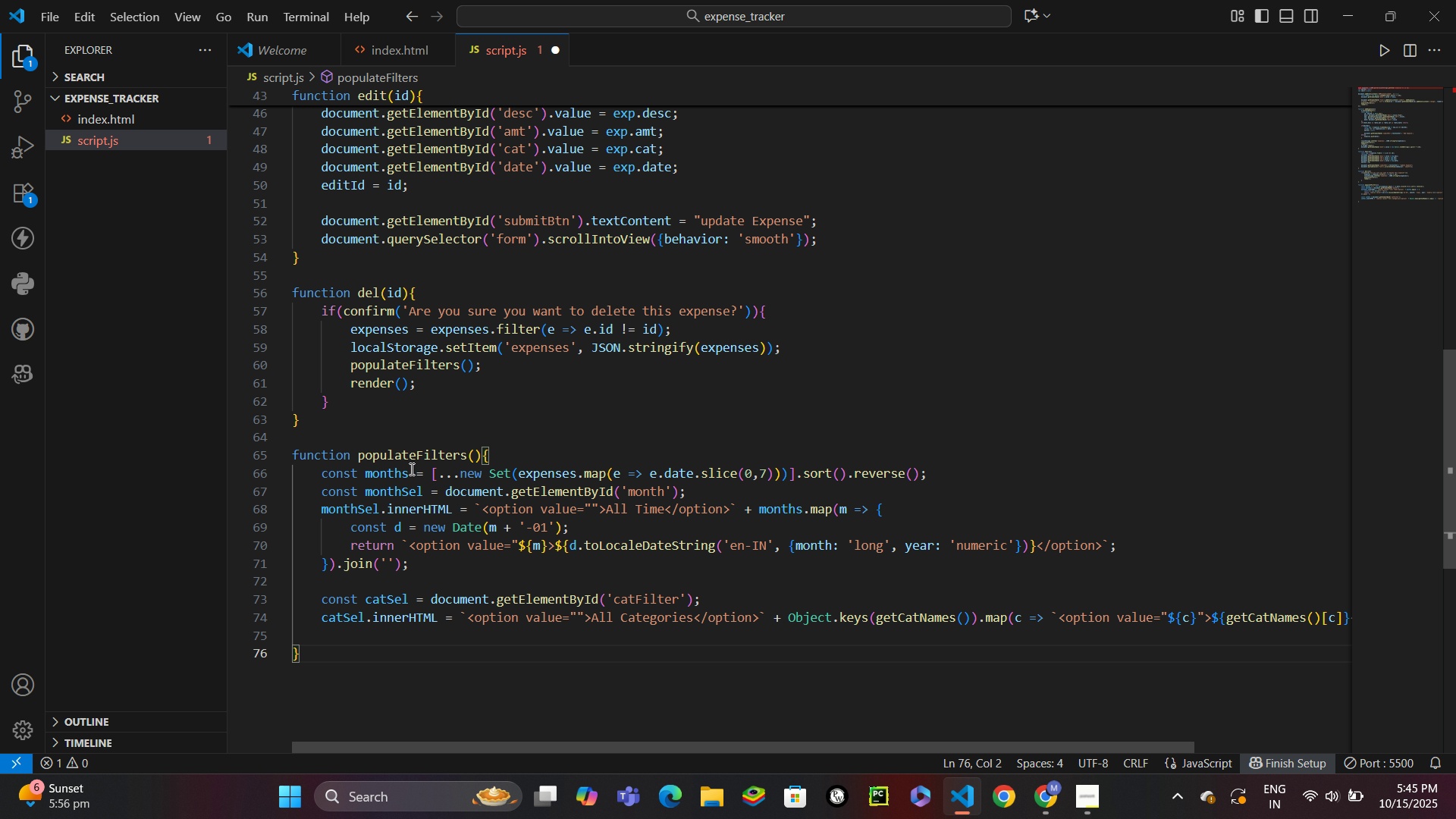 
key(Enter)
 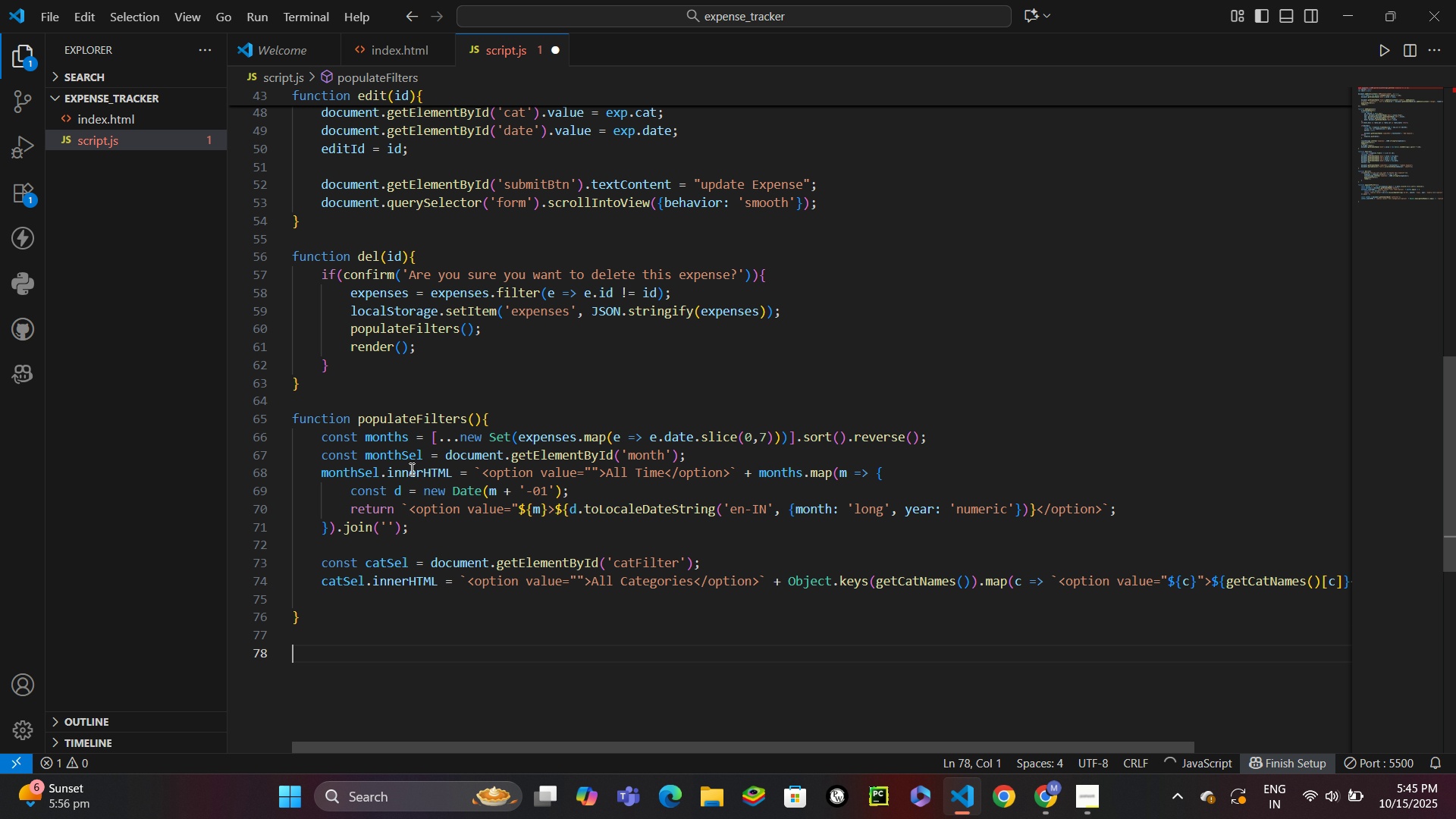 
key(Enter)
 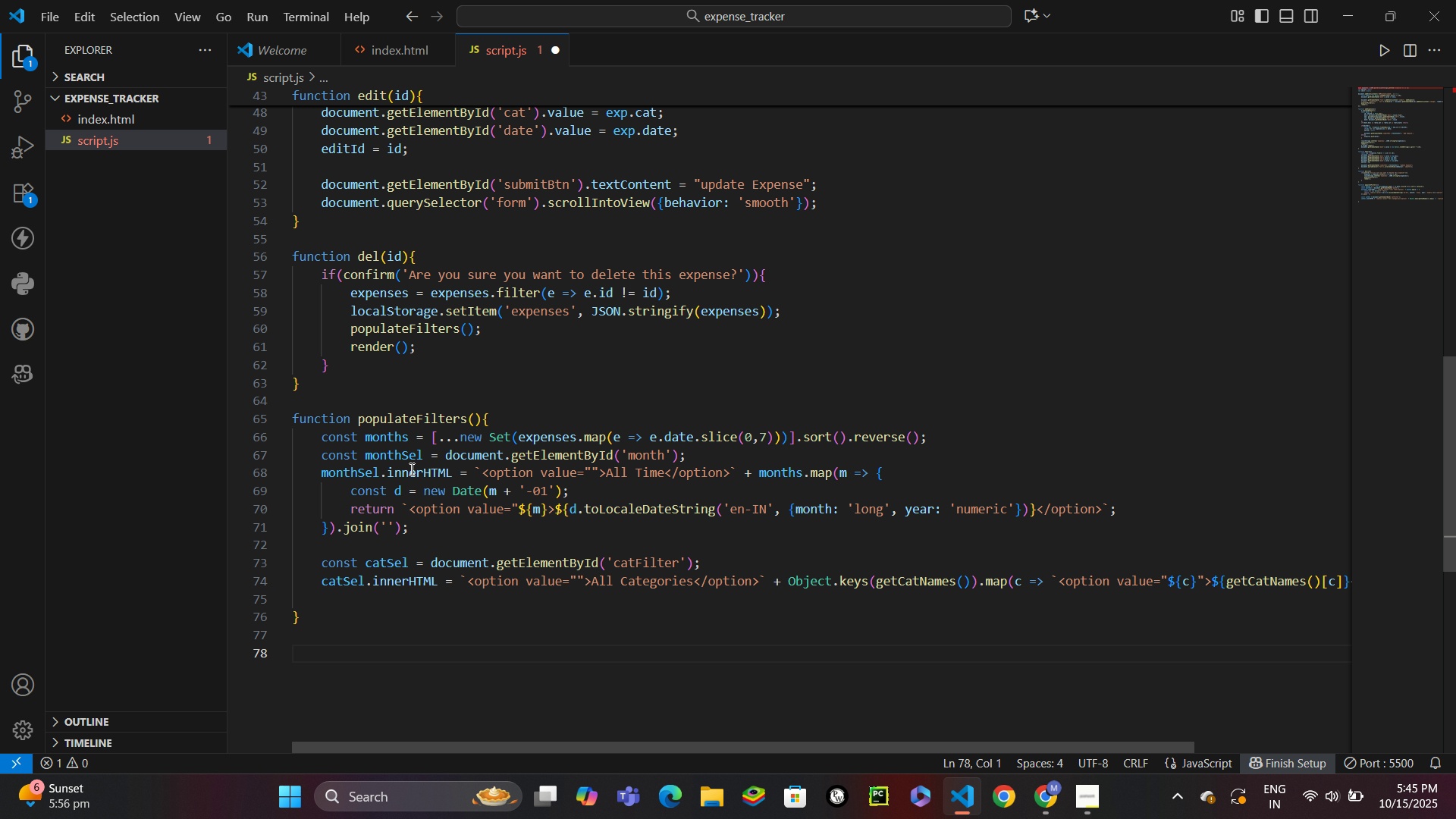 
type(fun)
 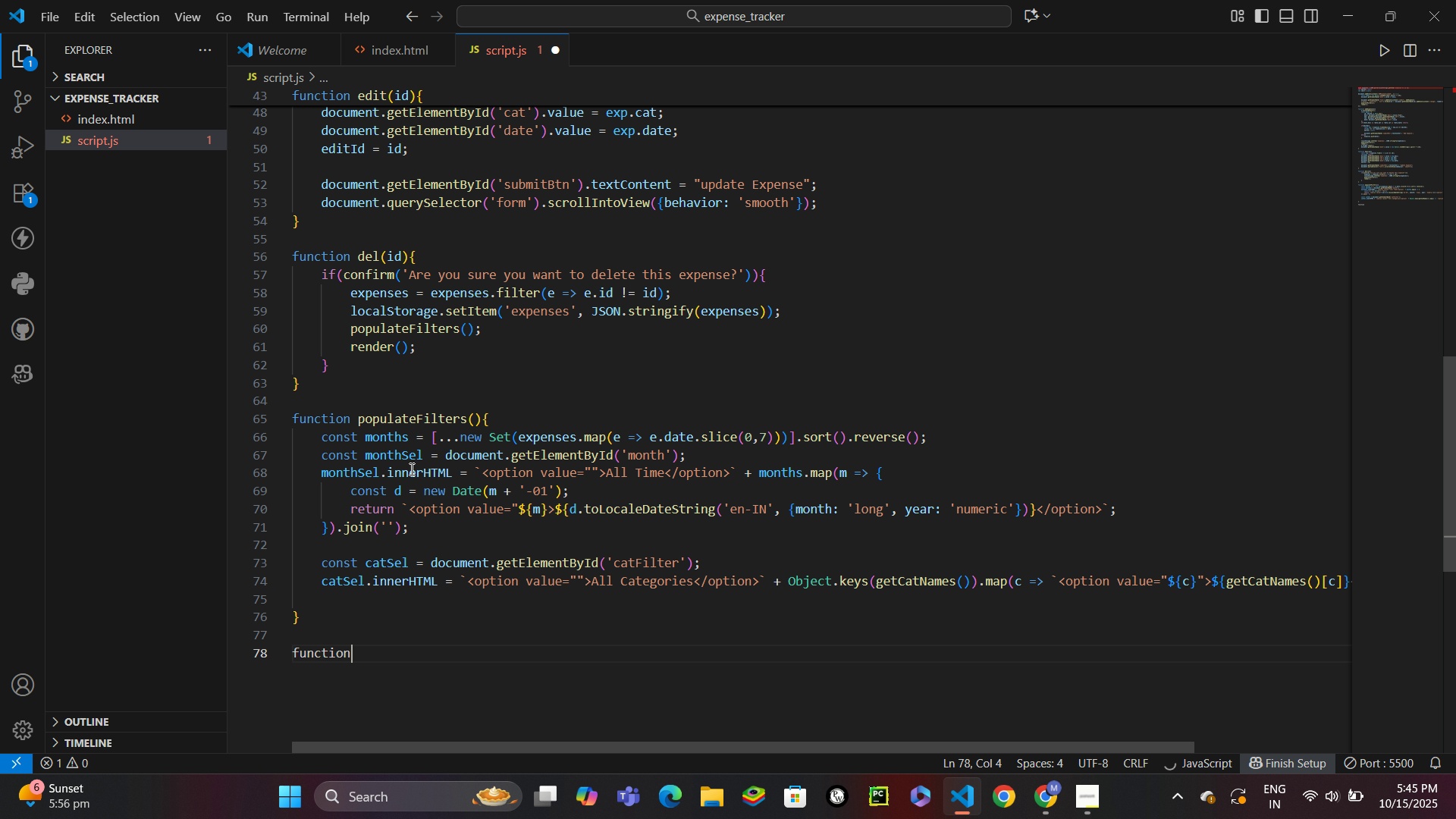 
key(Enter)
 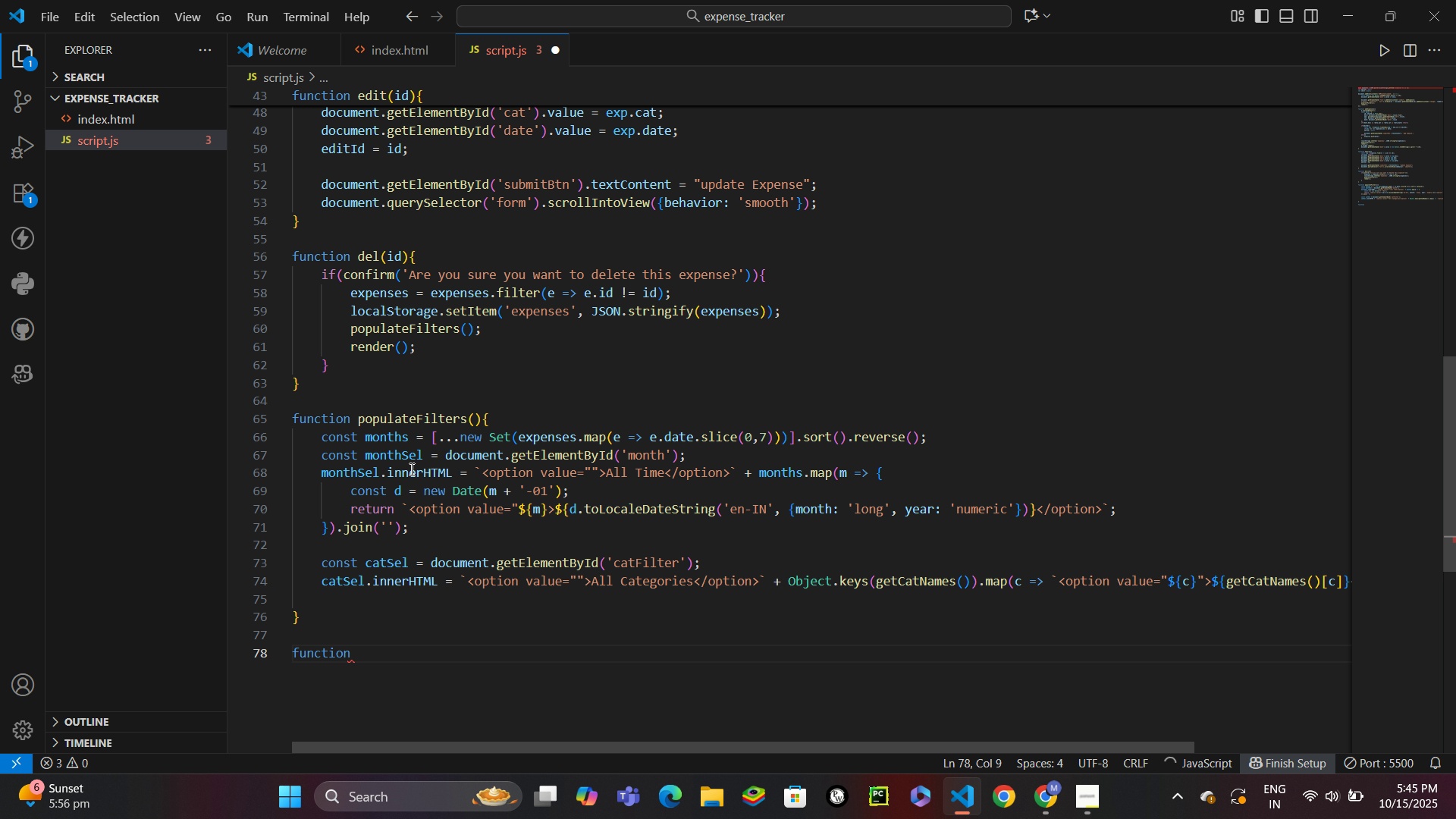 
type( get)
 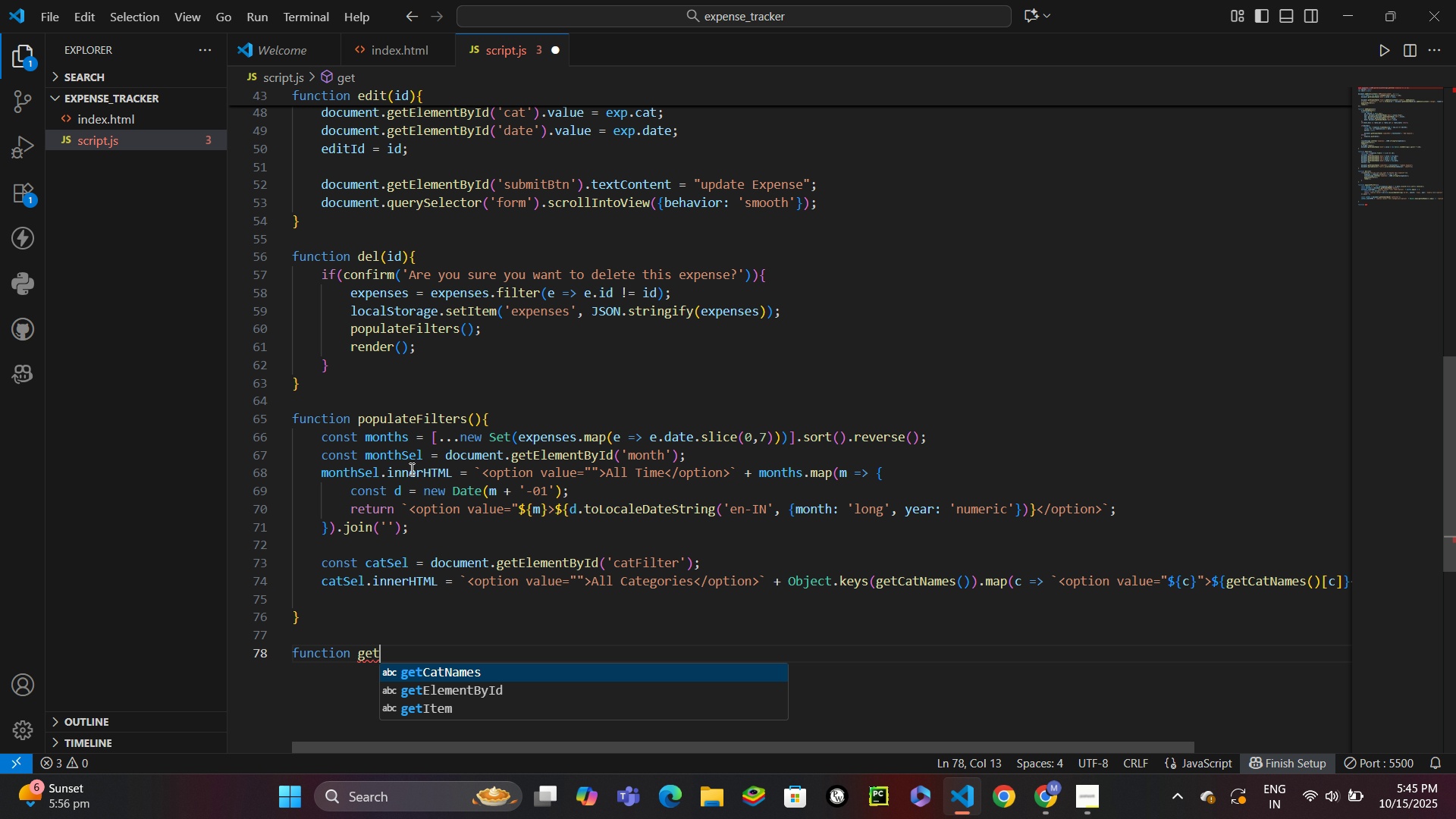 
key(Enter)
 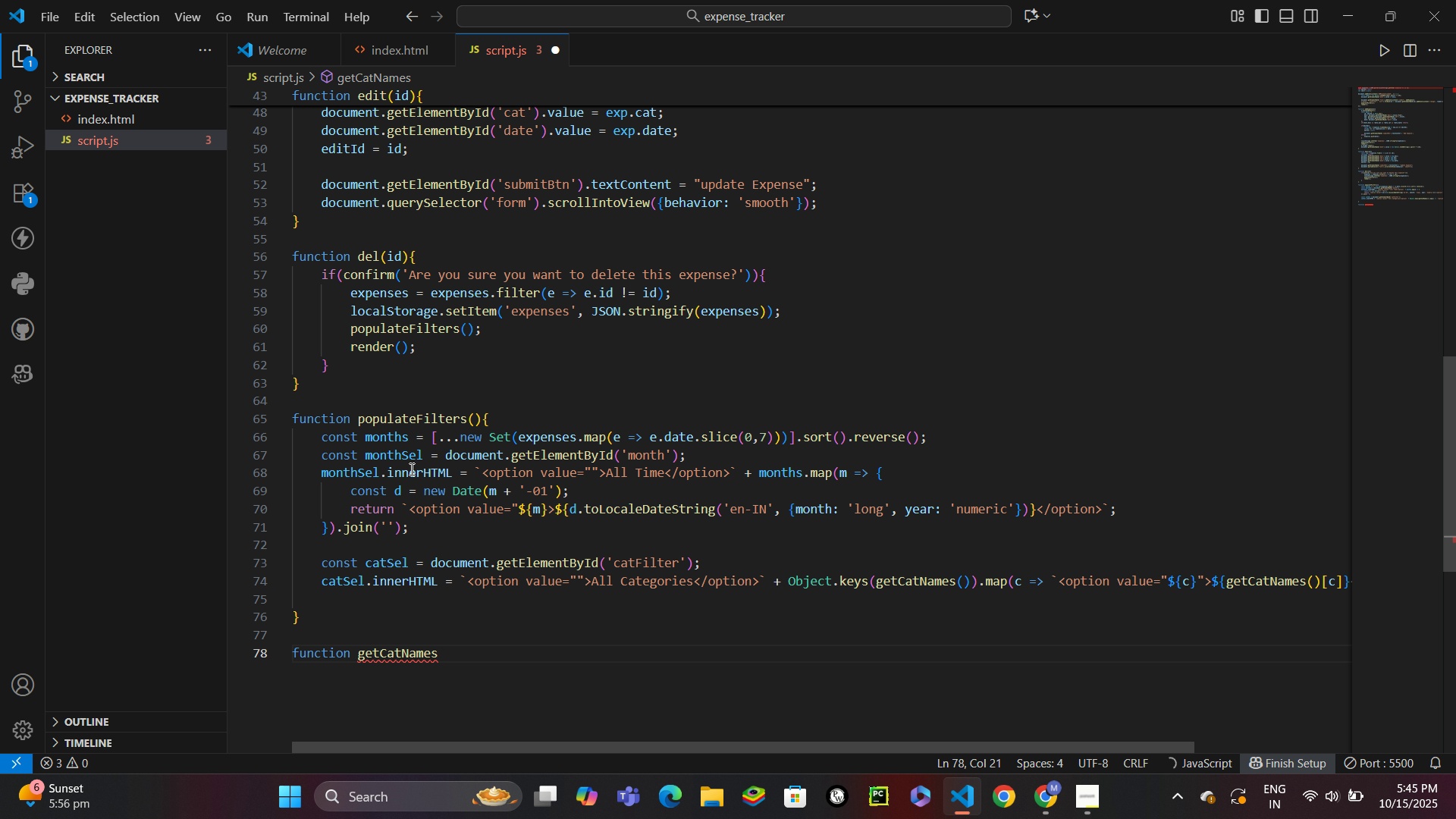 
key(Shift+9)
 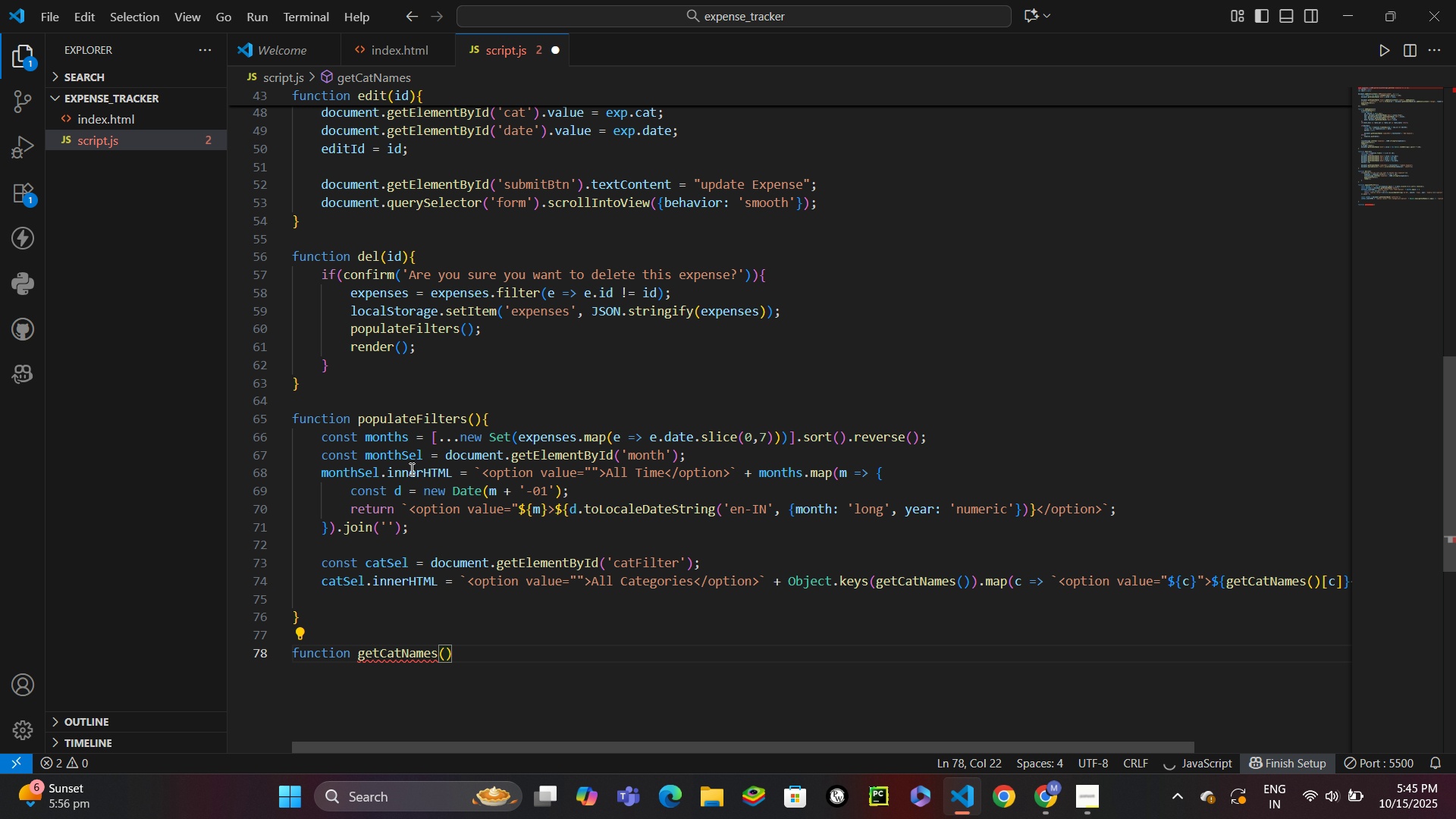 
key(ArrowRight)
 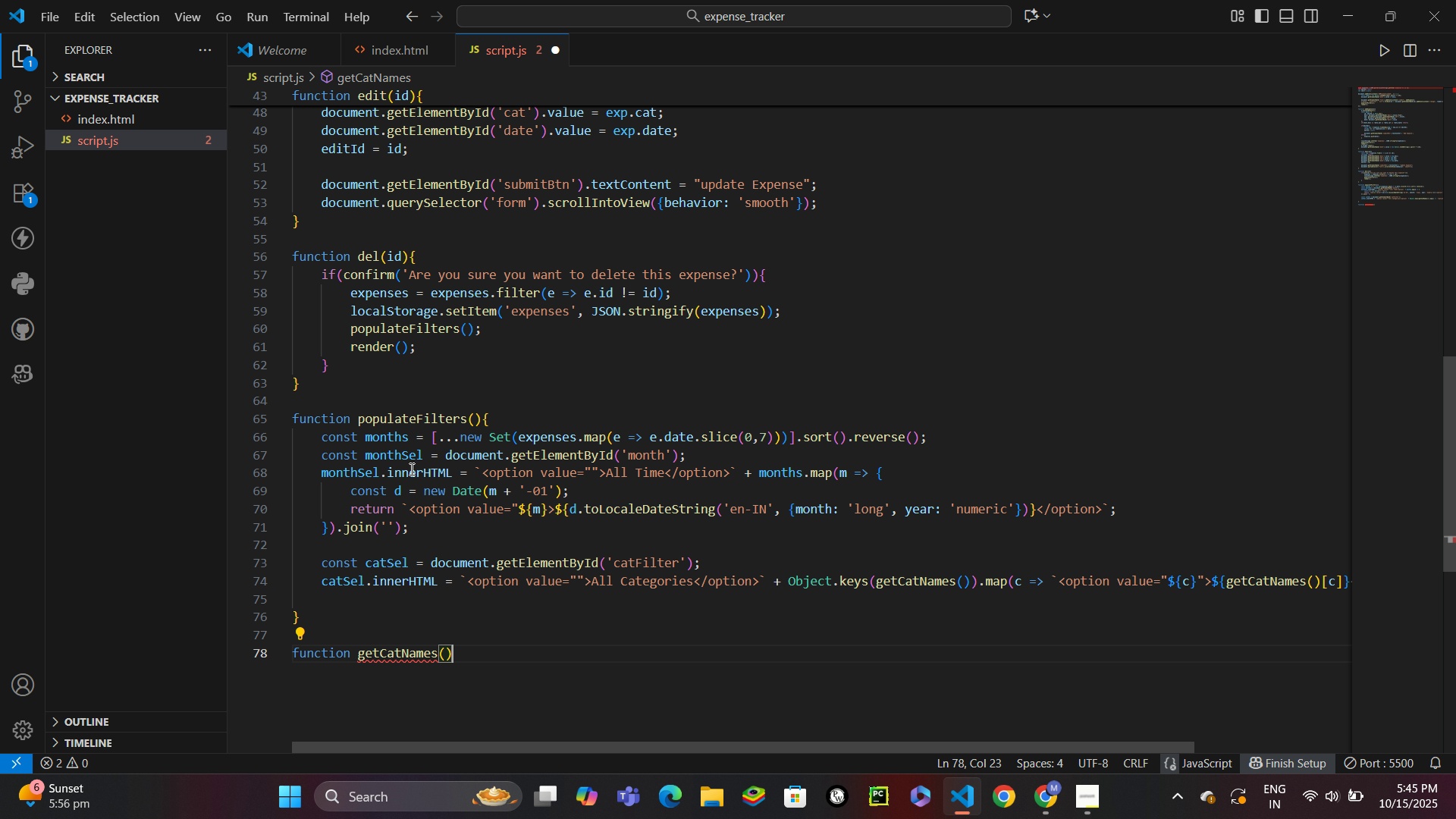 
key(Shift+ShiftLeft)
 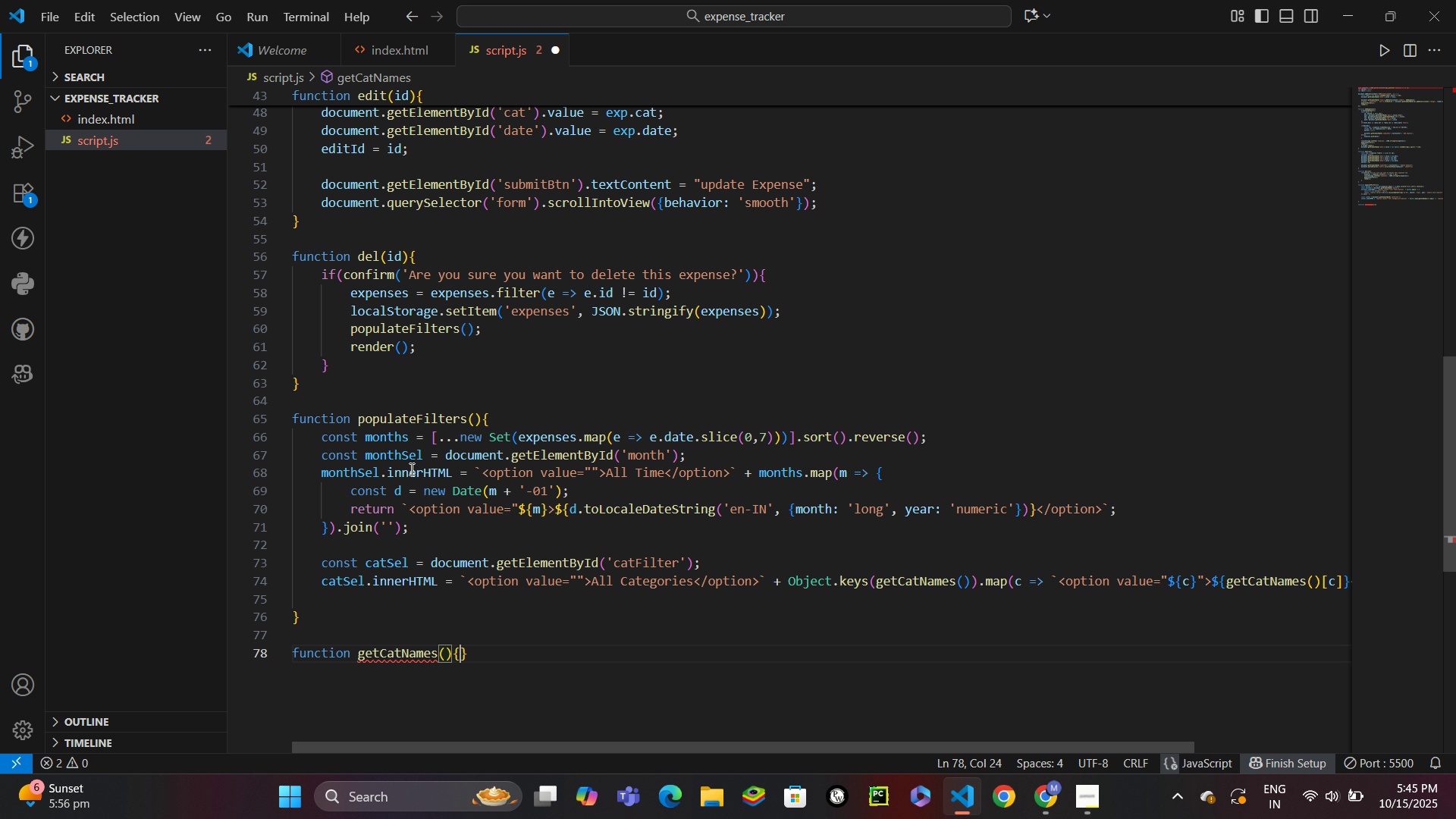 
key(Shift+BracketLeft)
 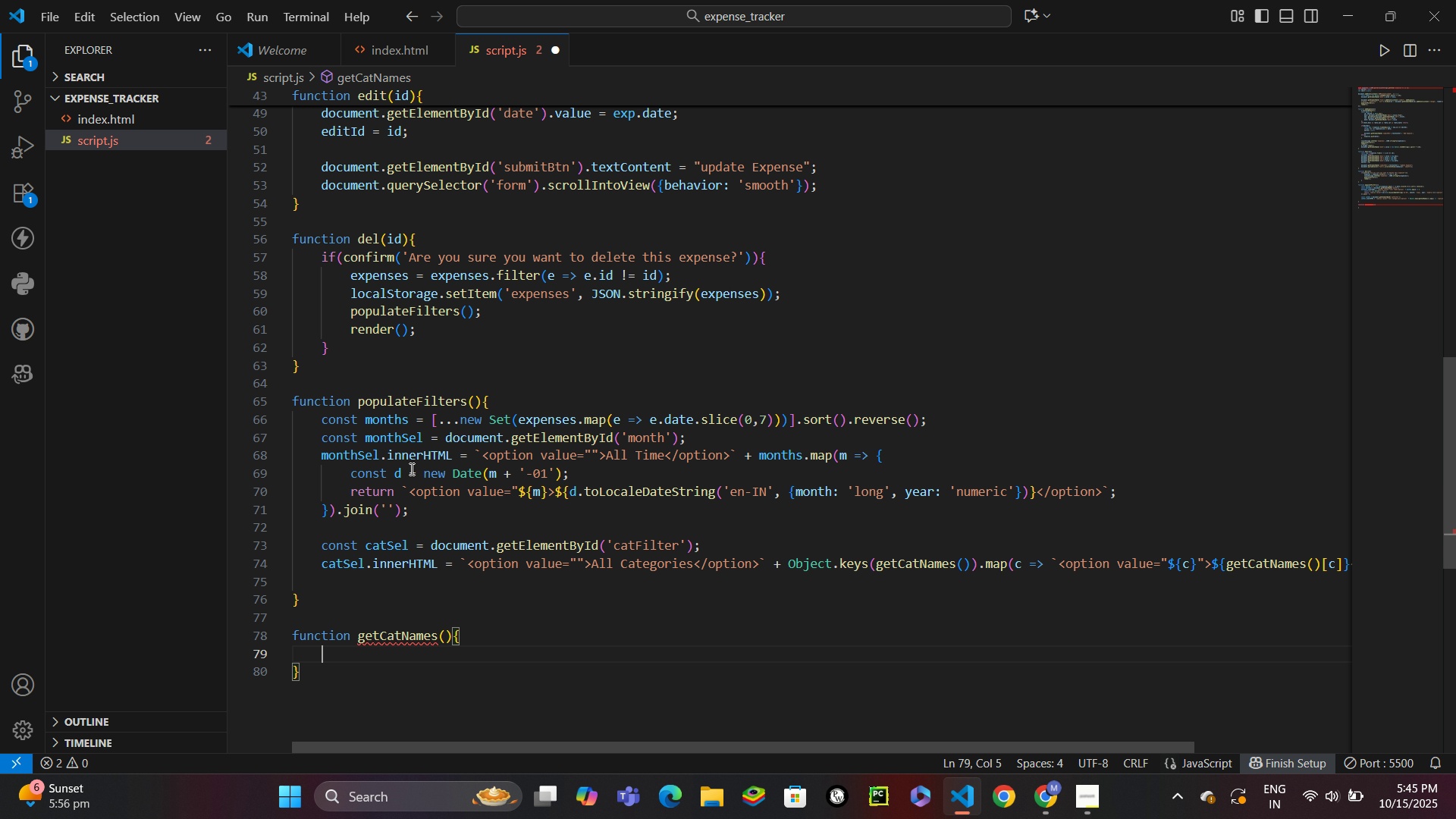 
key(Enter)
 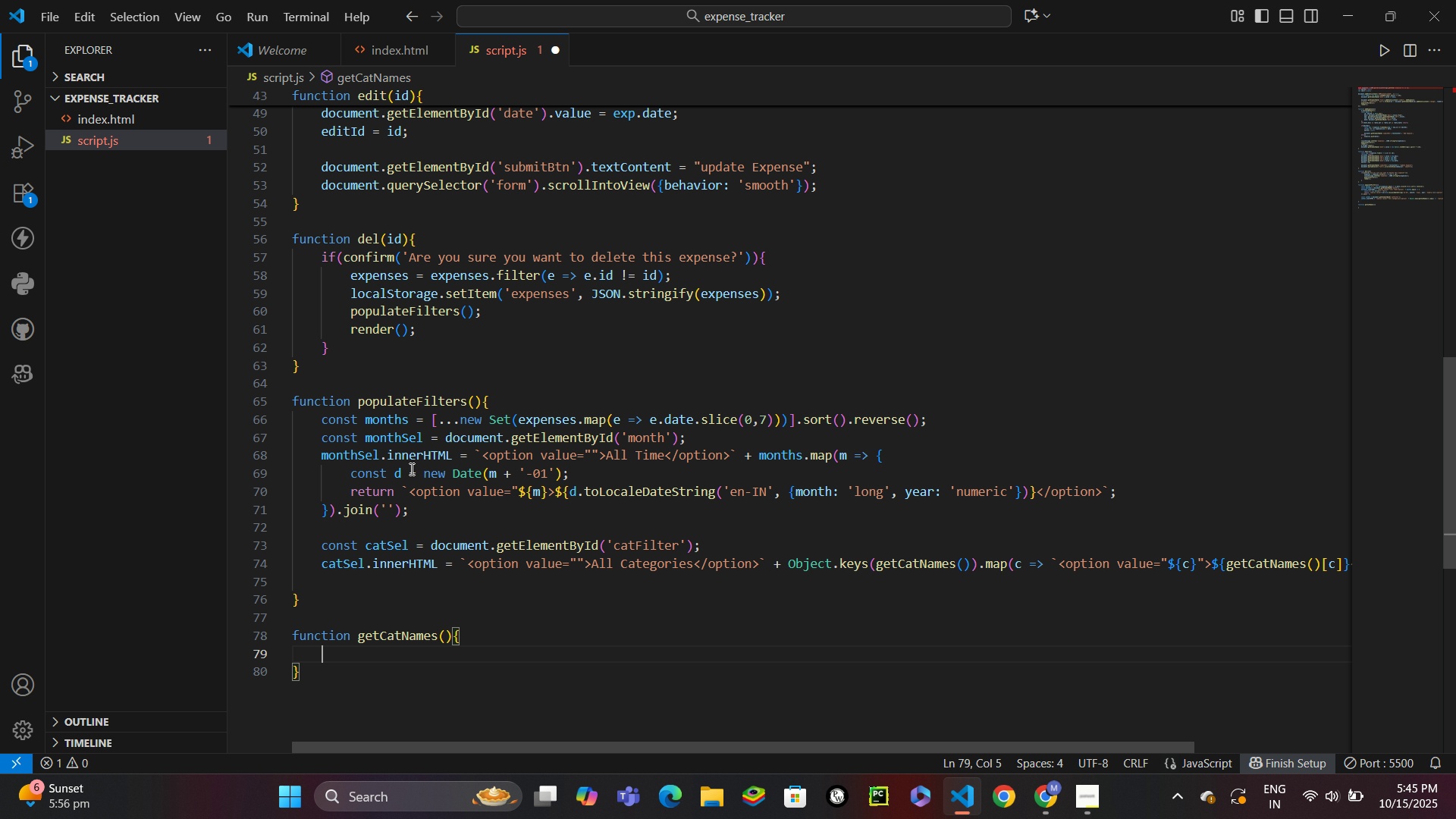 
type(return{)
 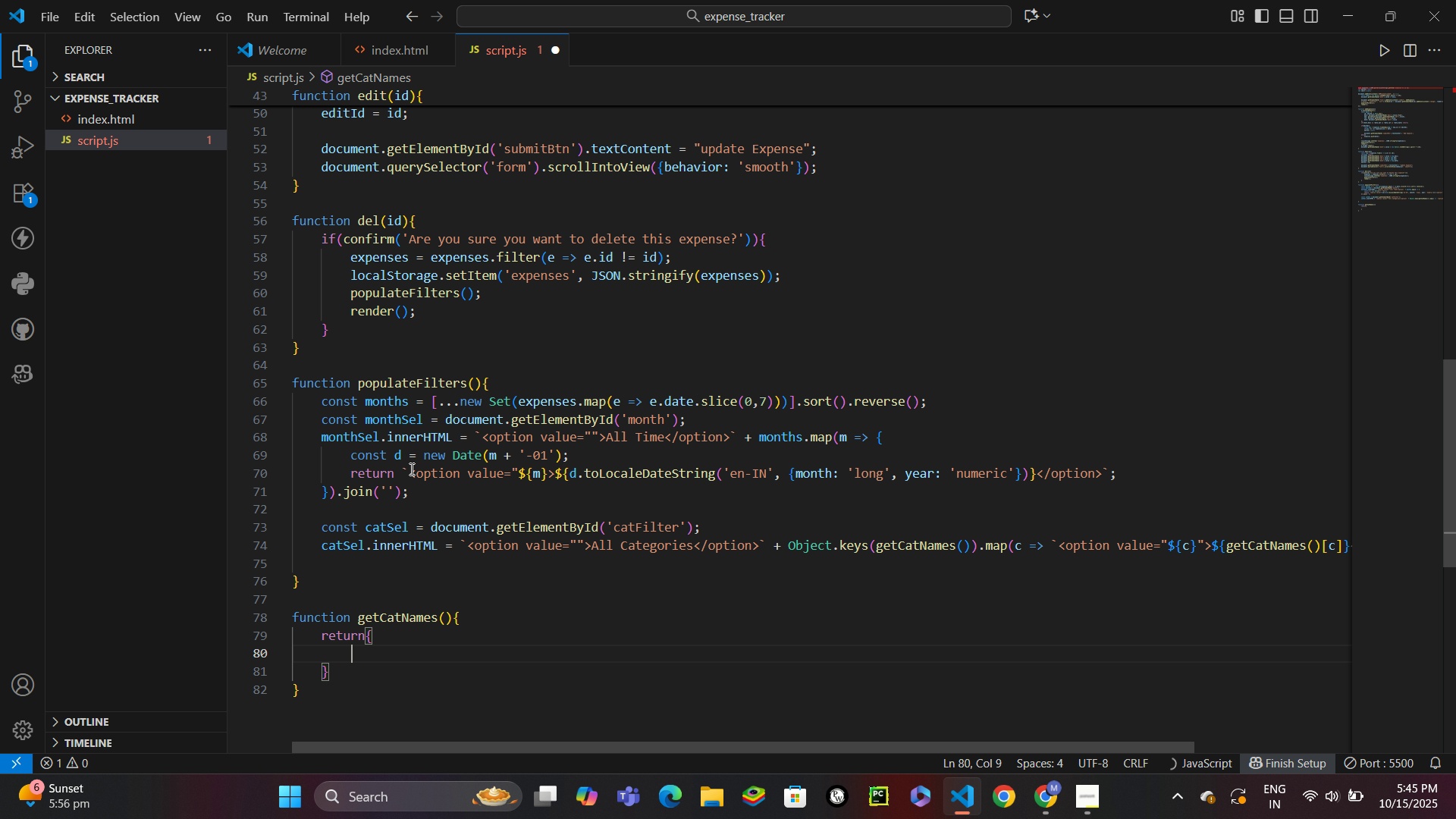 
 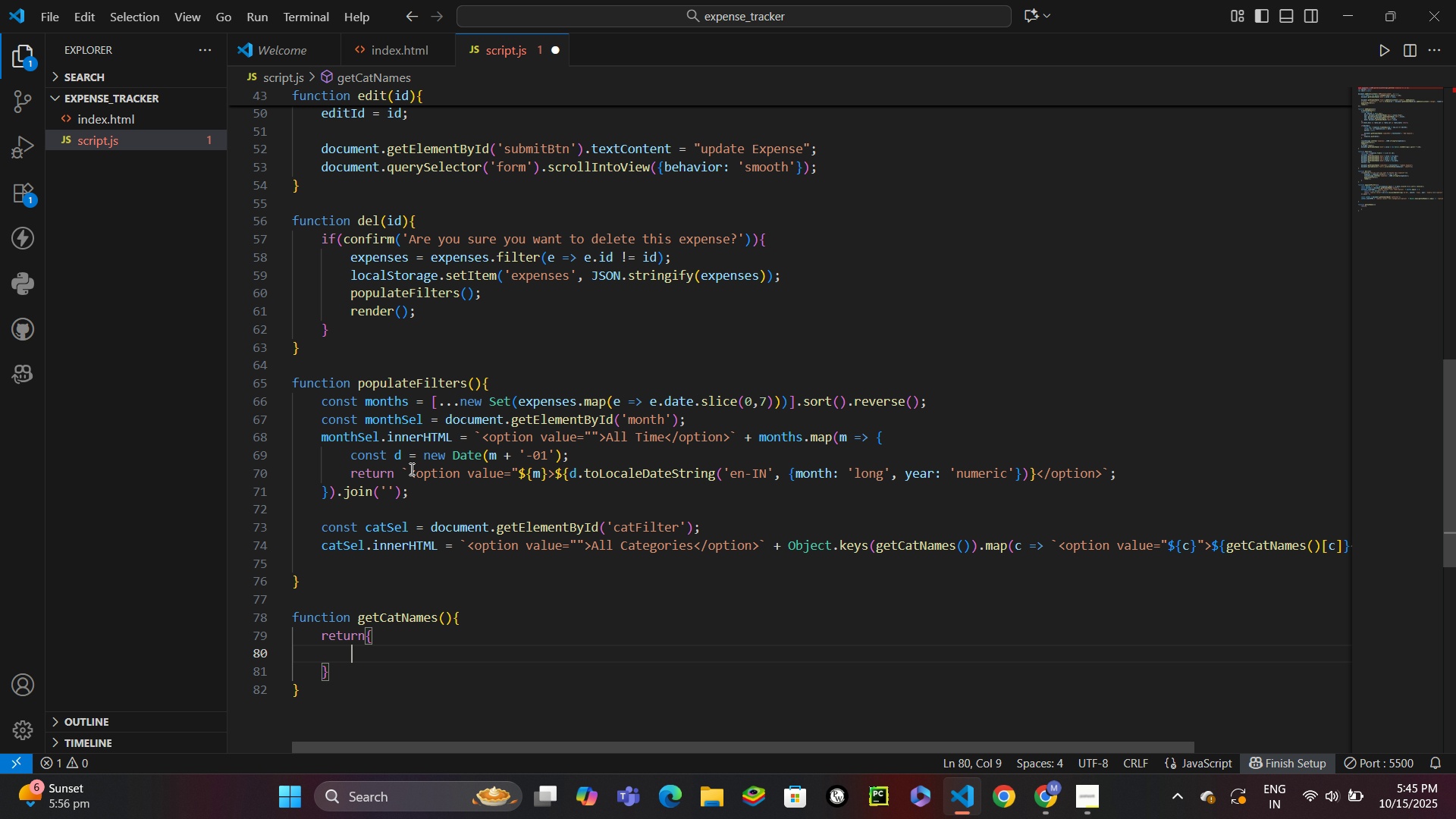 
key(Enter)
 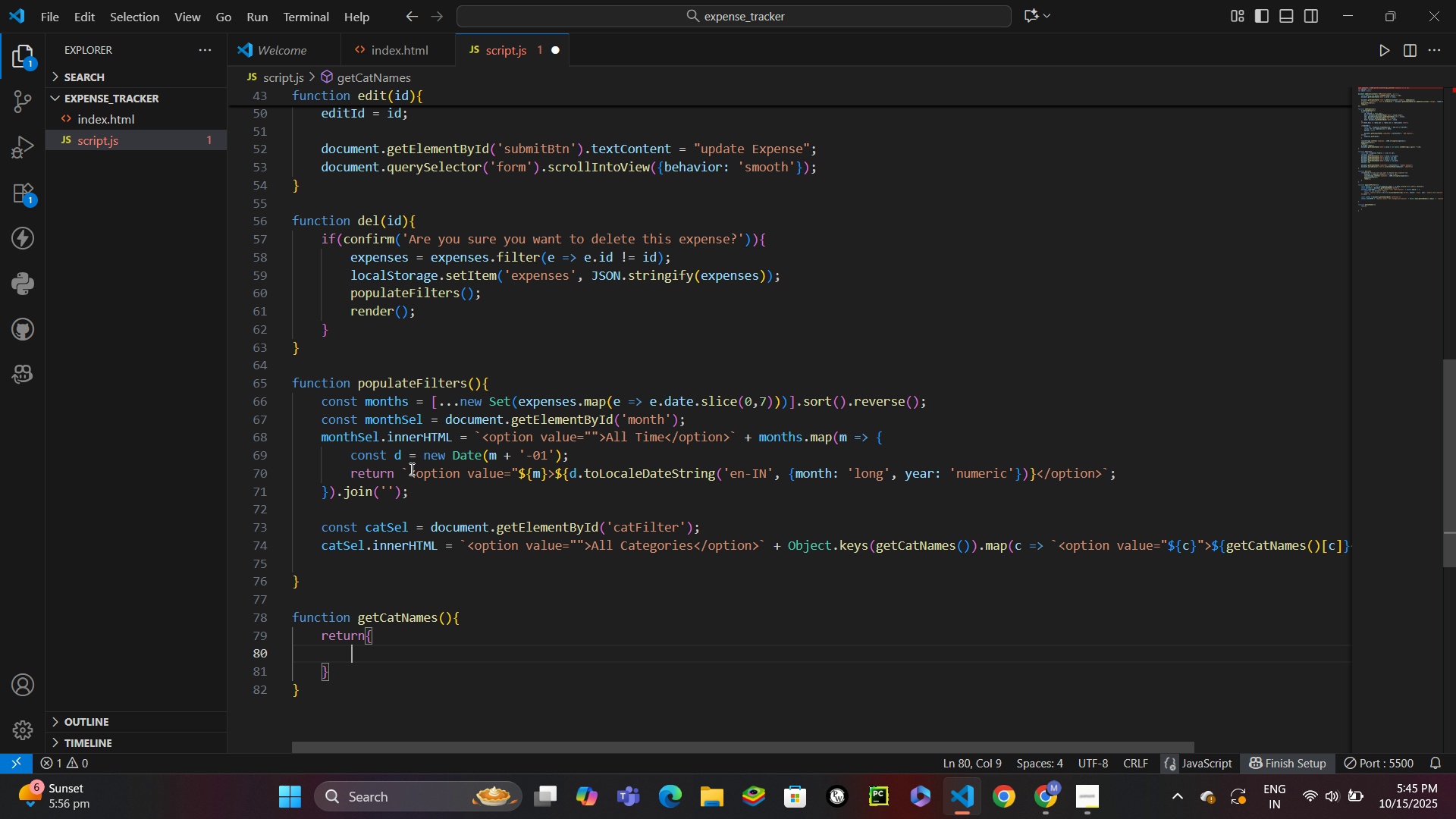 
type(food: 'Food)
 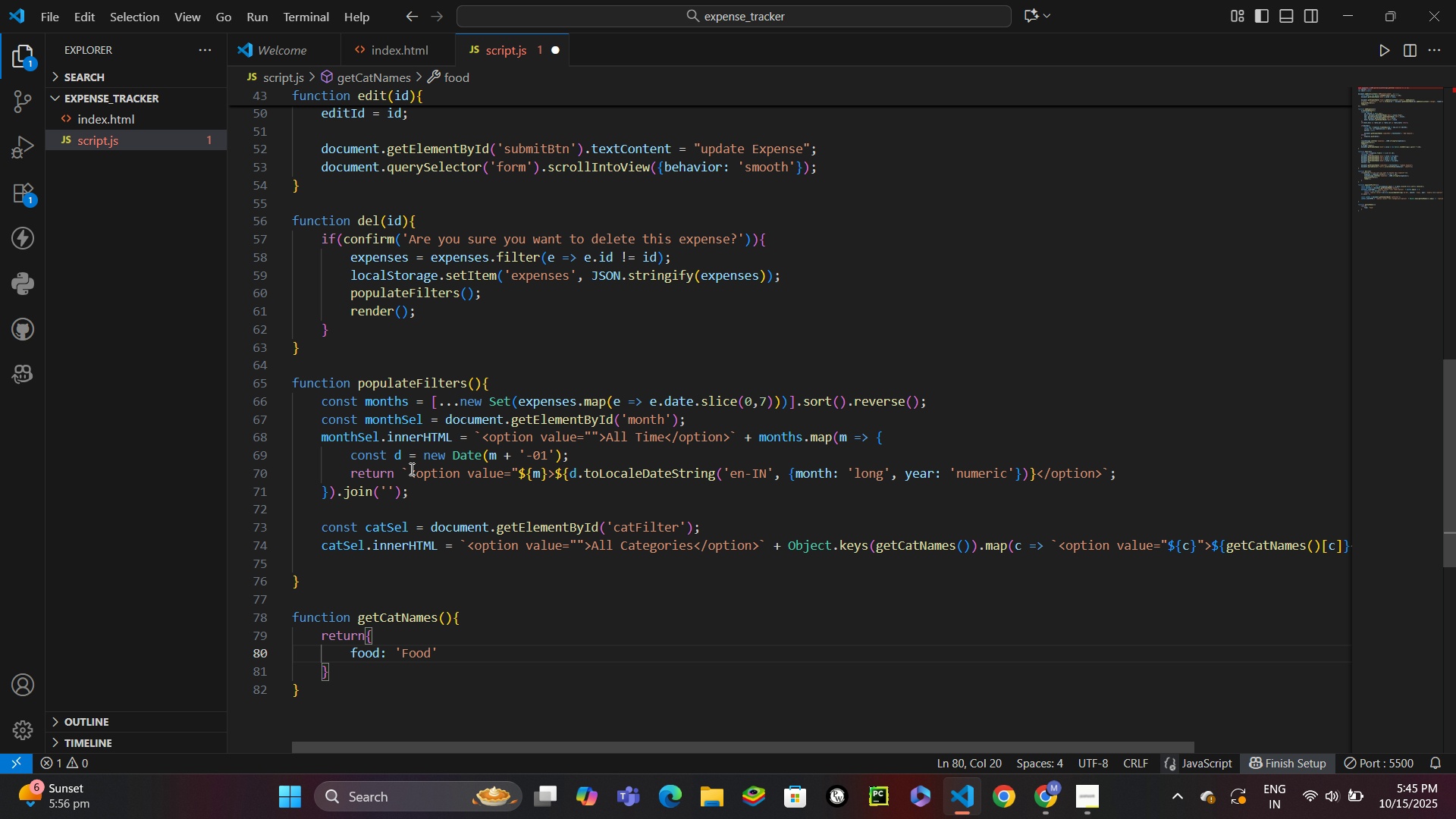 
key(ArrowRight)
 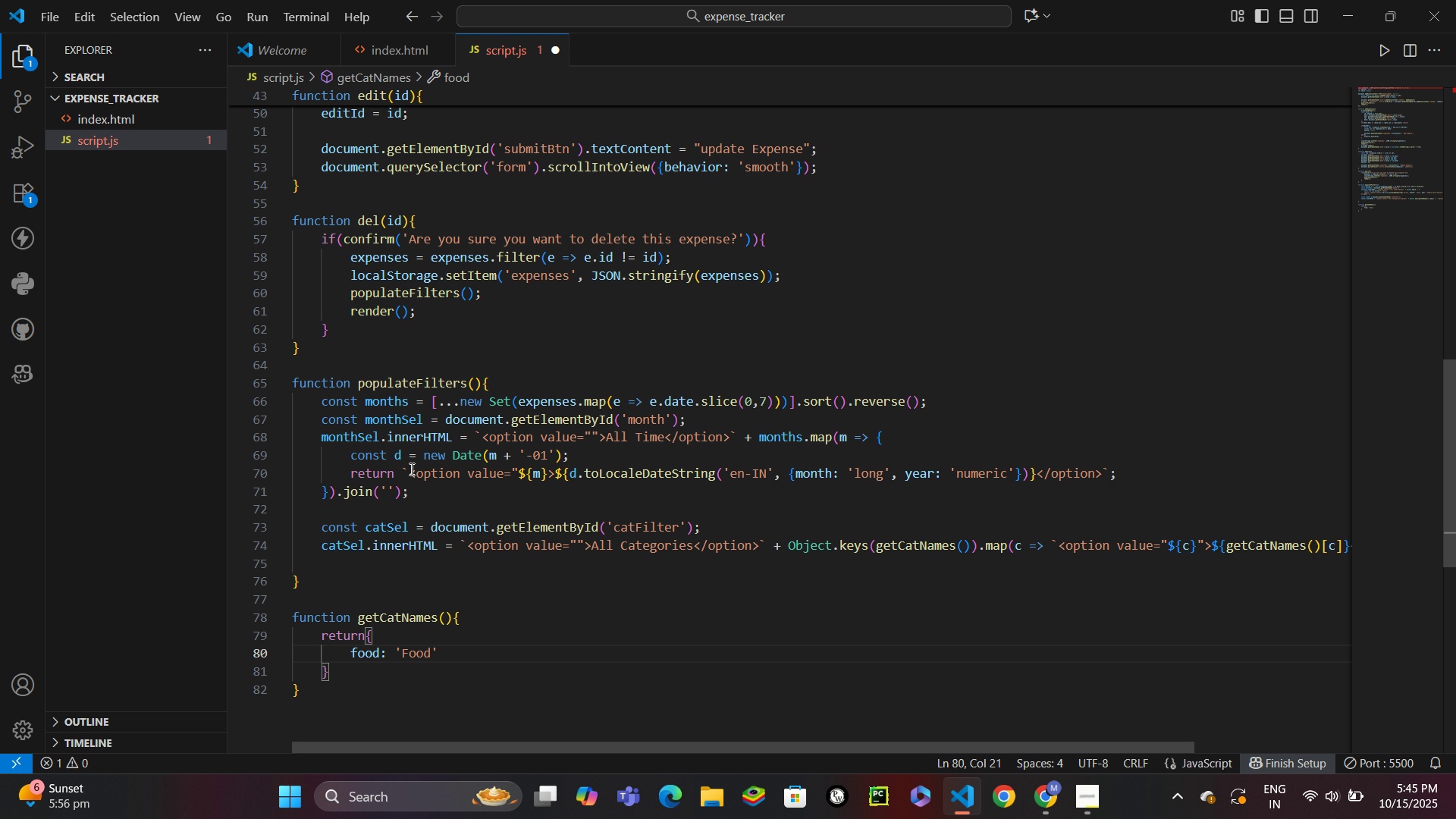 
key(Semicolon)
 